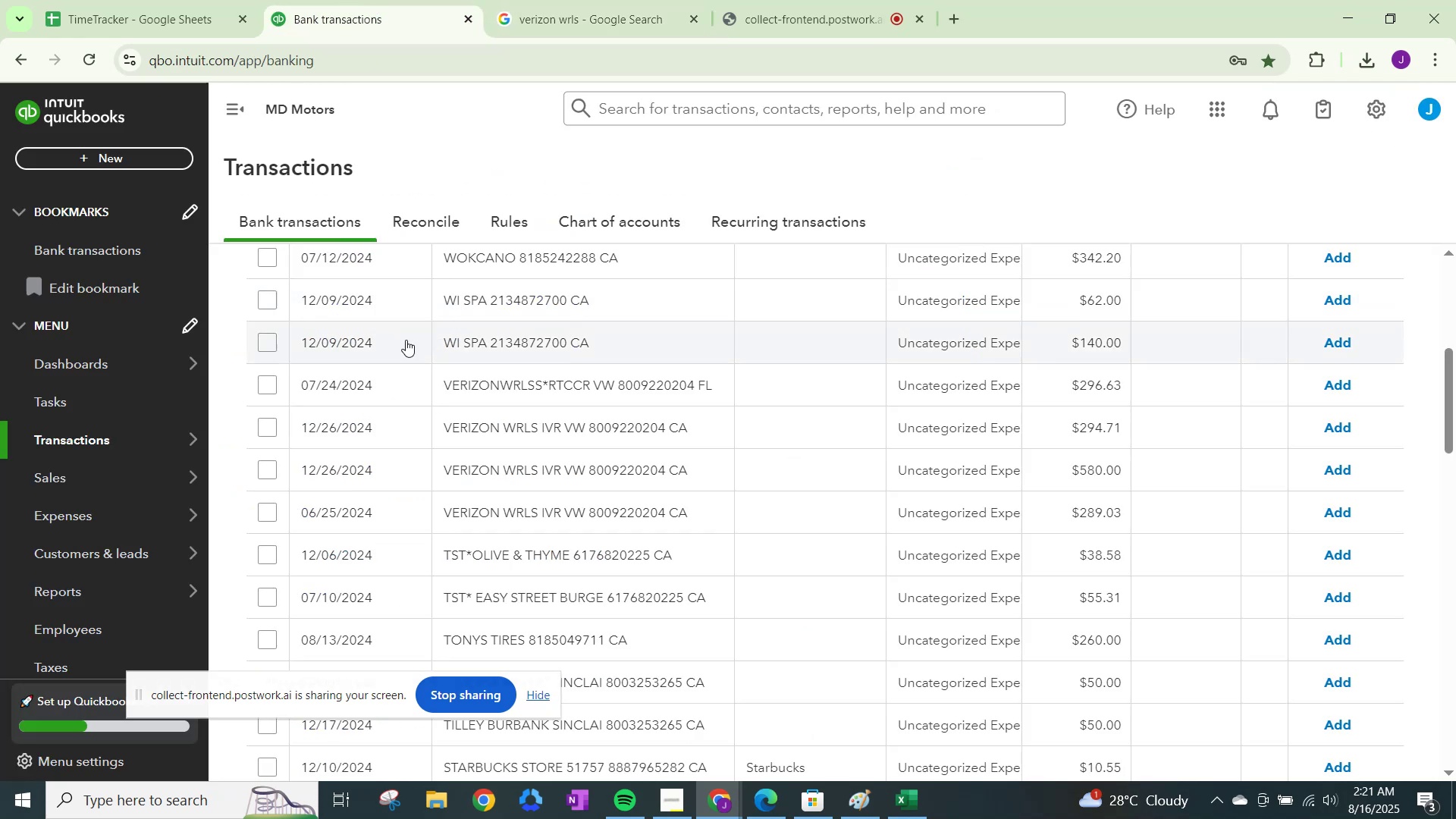 
scroll: coordinate [379, 352], scroll_direction: up, amount: 2.0
 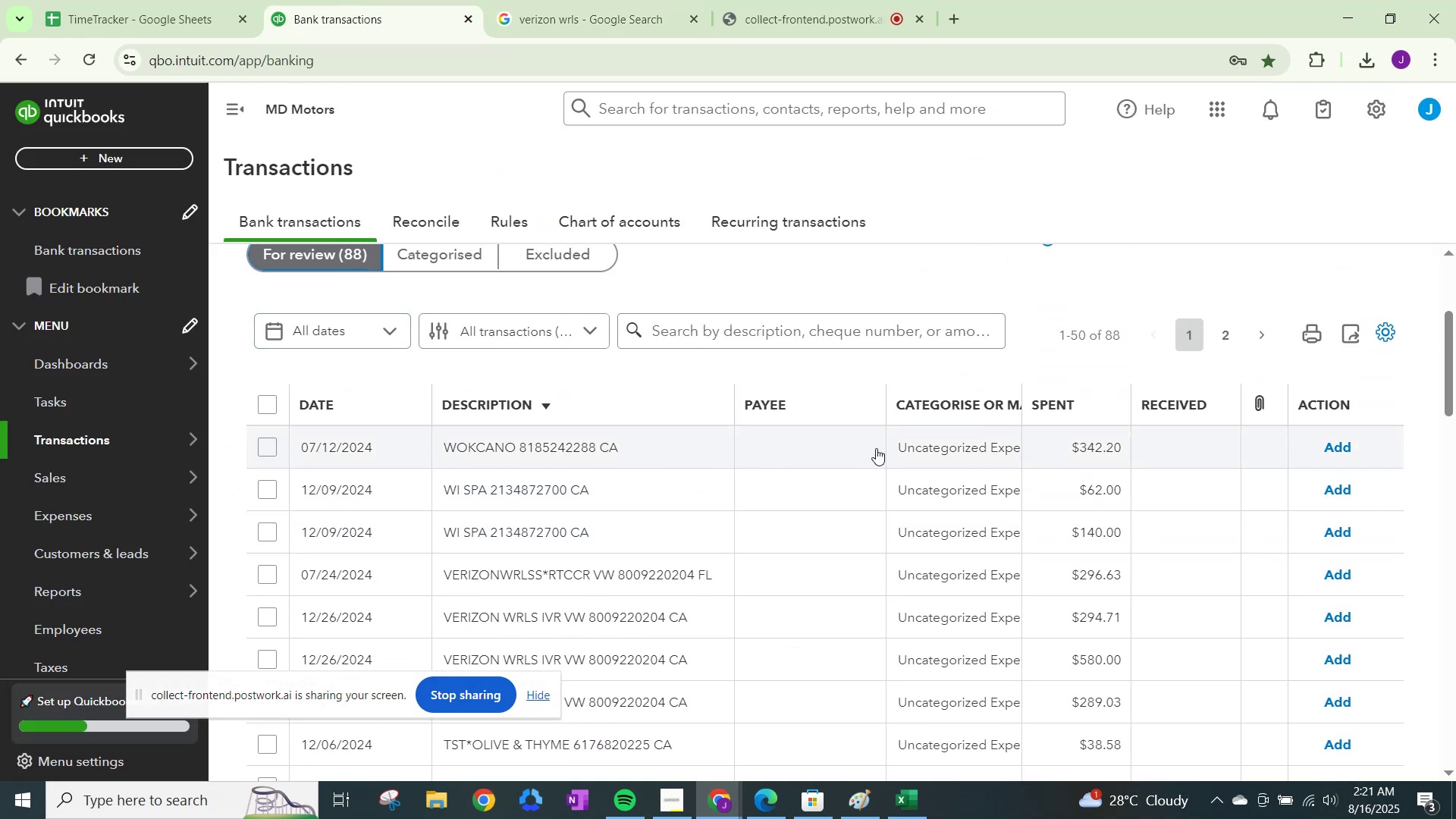 
scroll: coordinate [827, 532], scroll_direction: down, amount: 2.0
 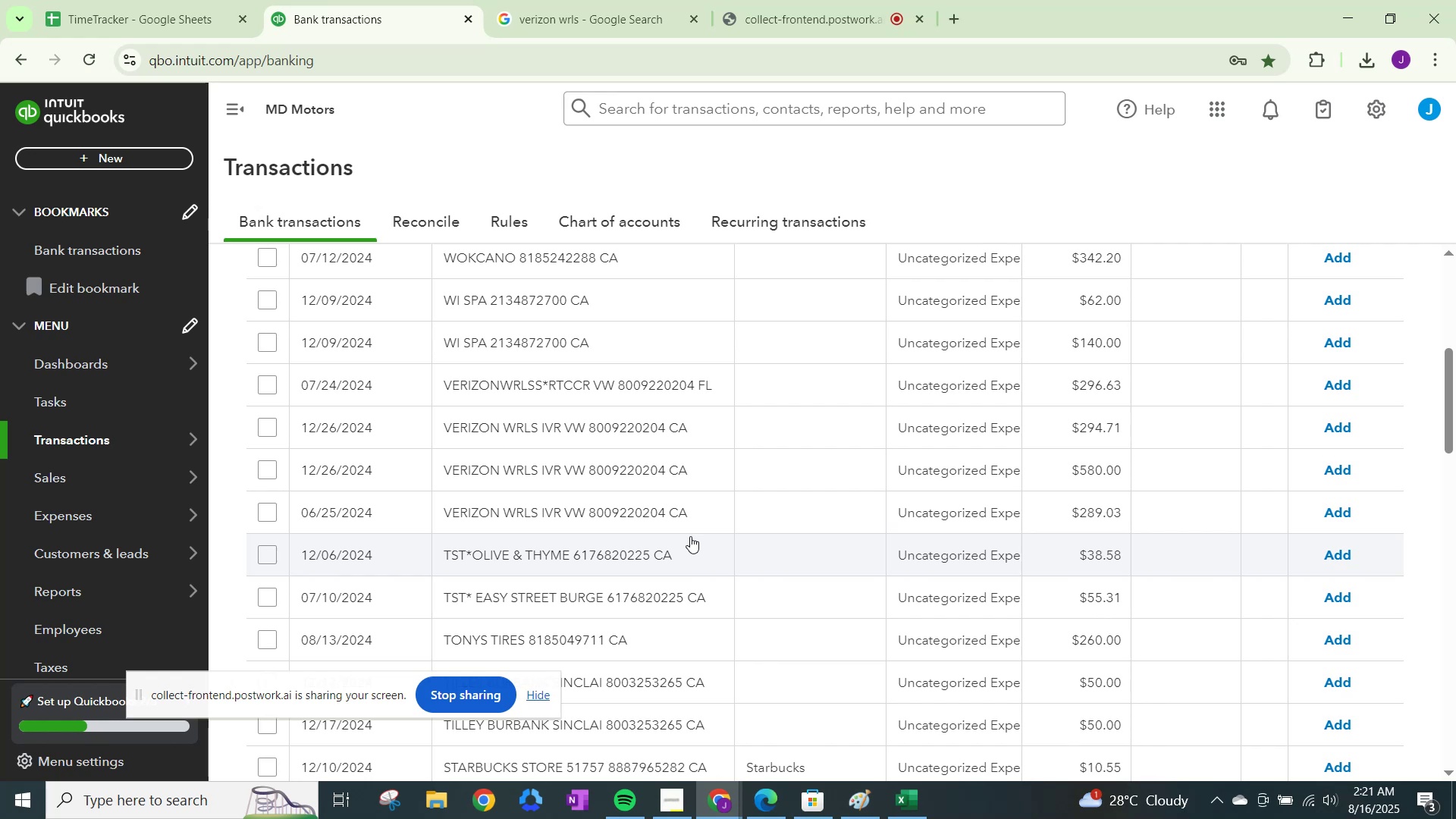 
wait(7.08)
 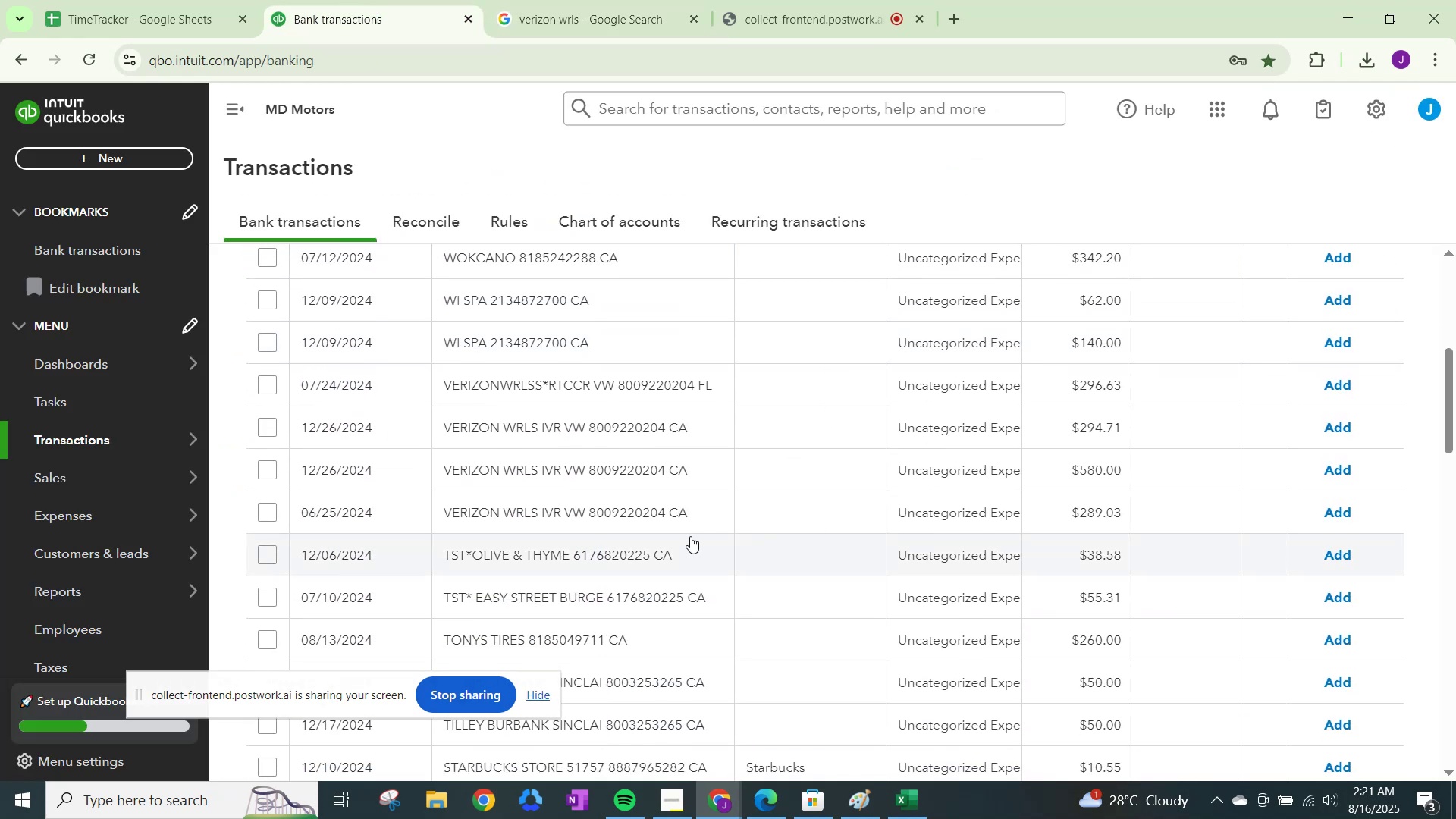 
left_click([910, 377])
 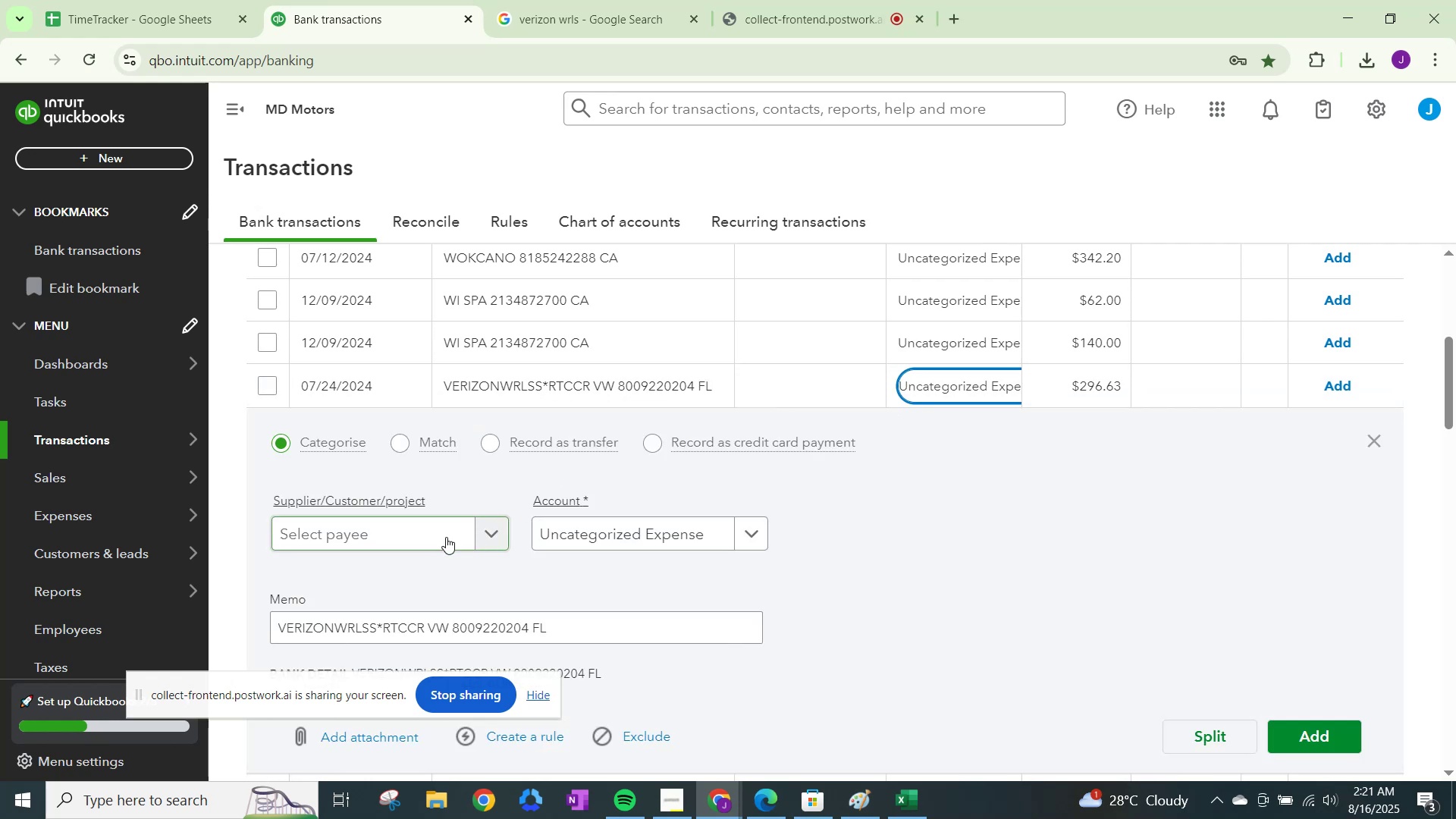 
left_click([445, 537])
 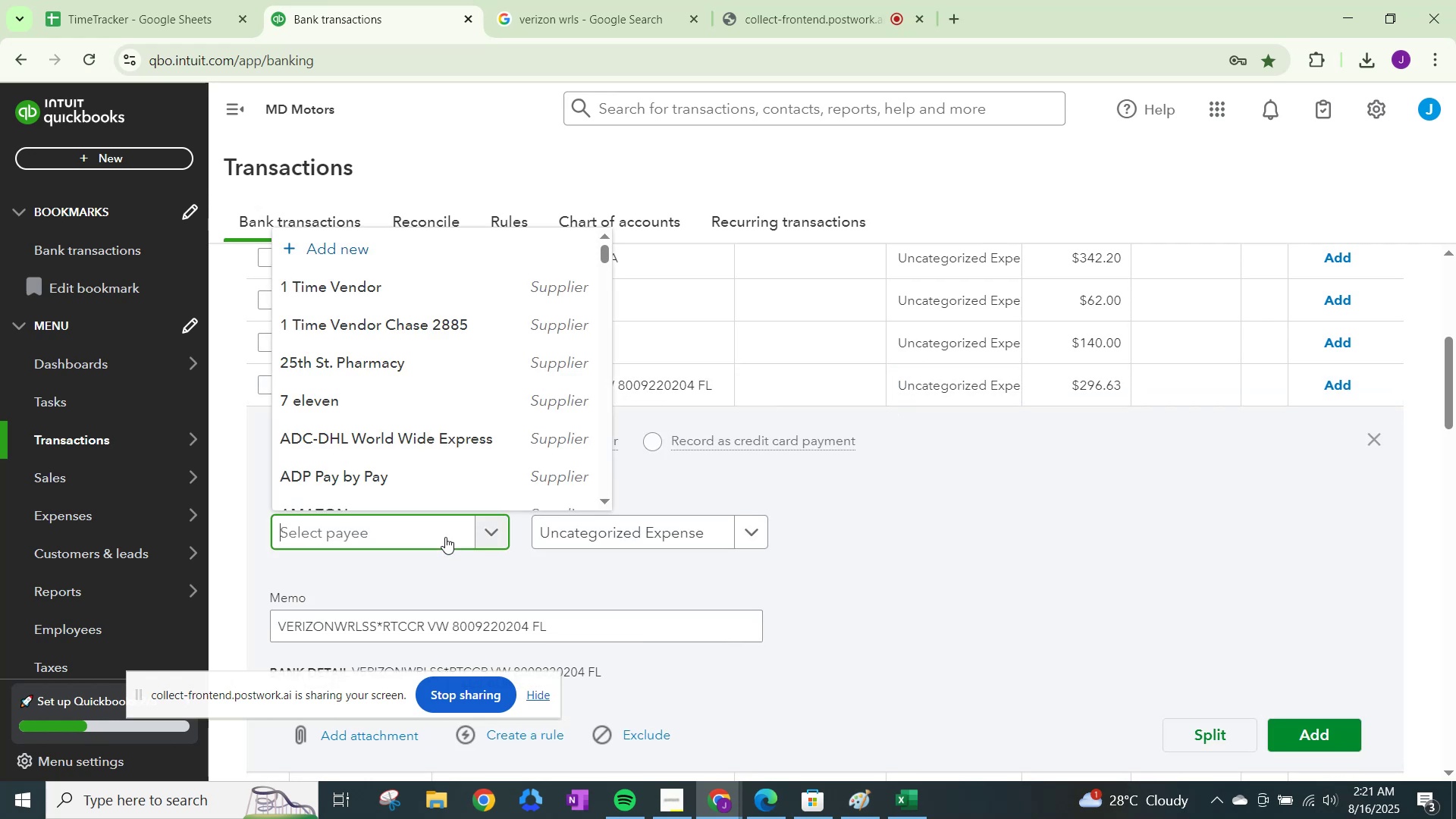 
type(Verizon)
 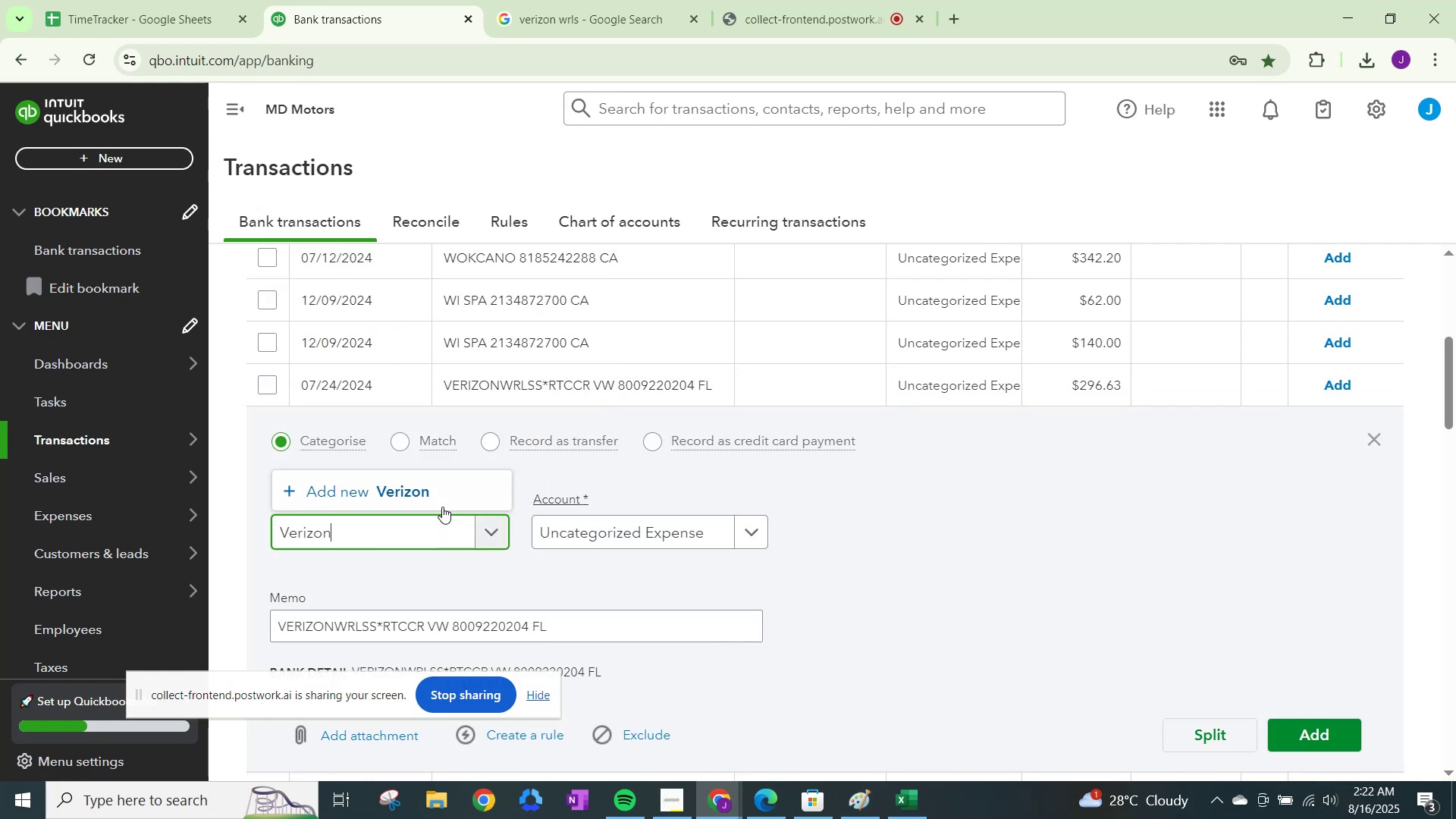 
left_click([436, 493])
 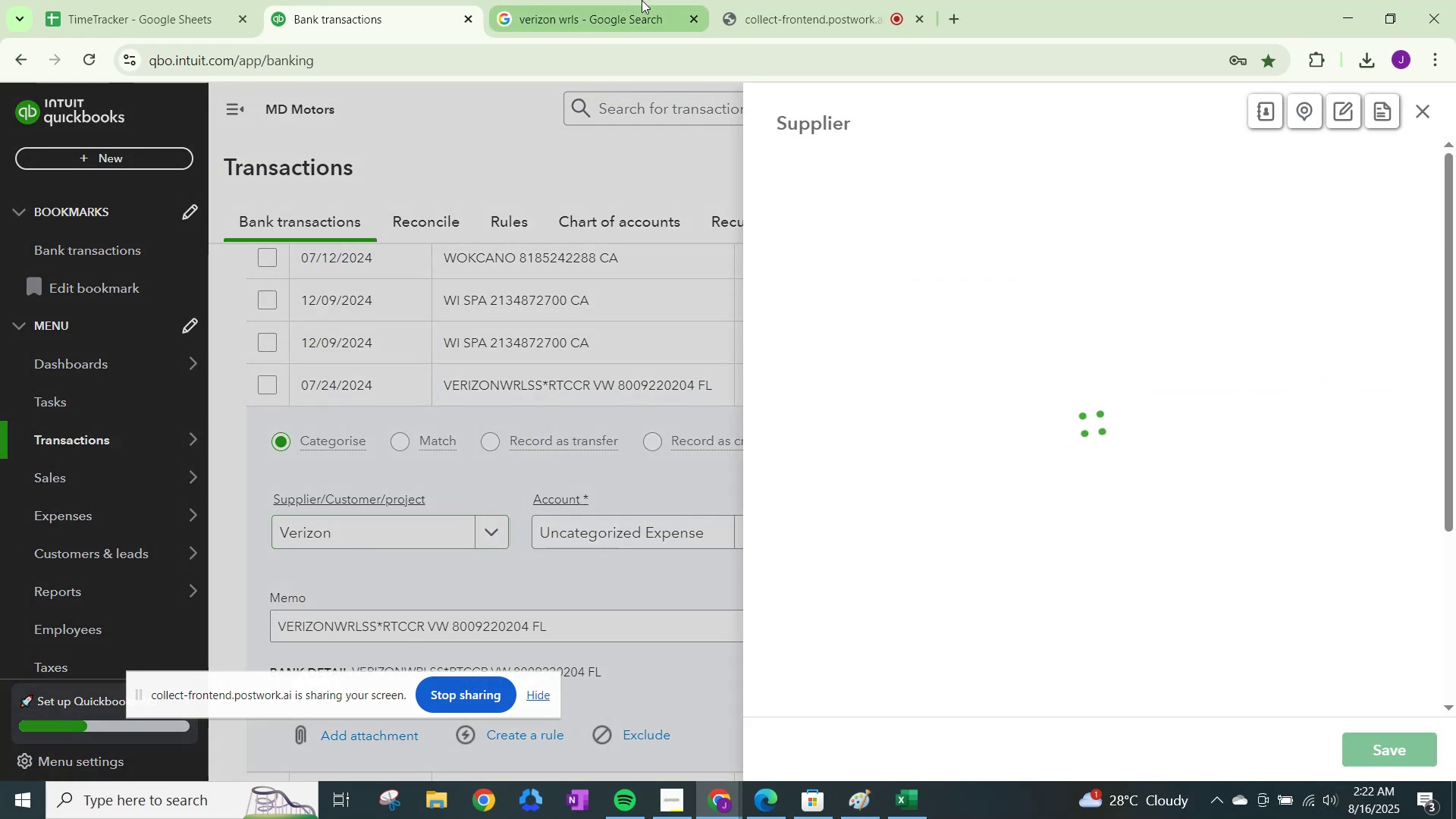 
left_click([642, 0])
 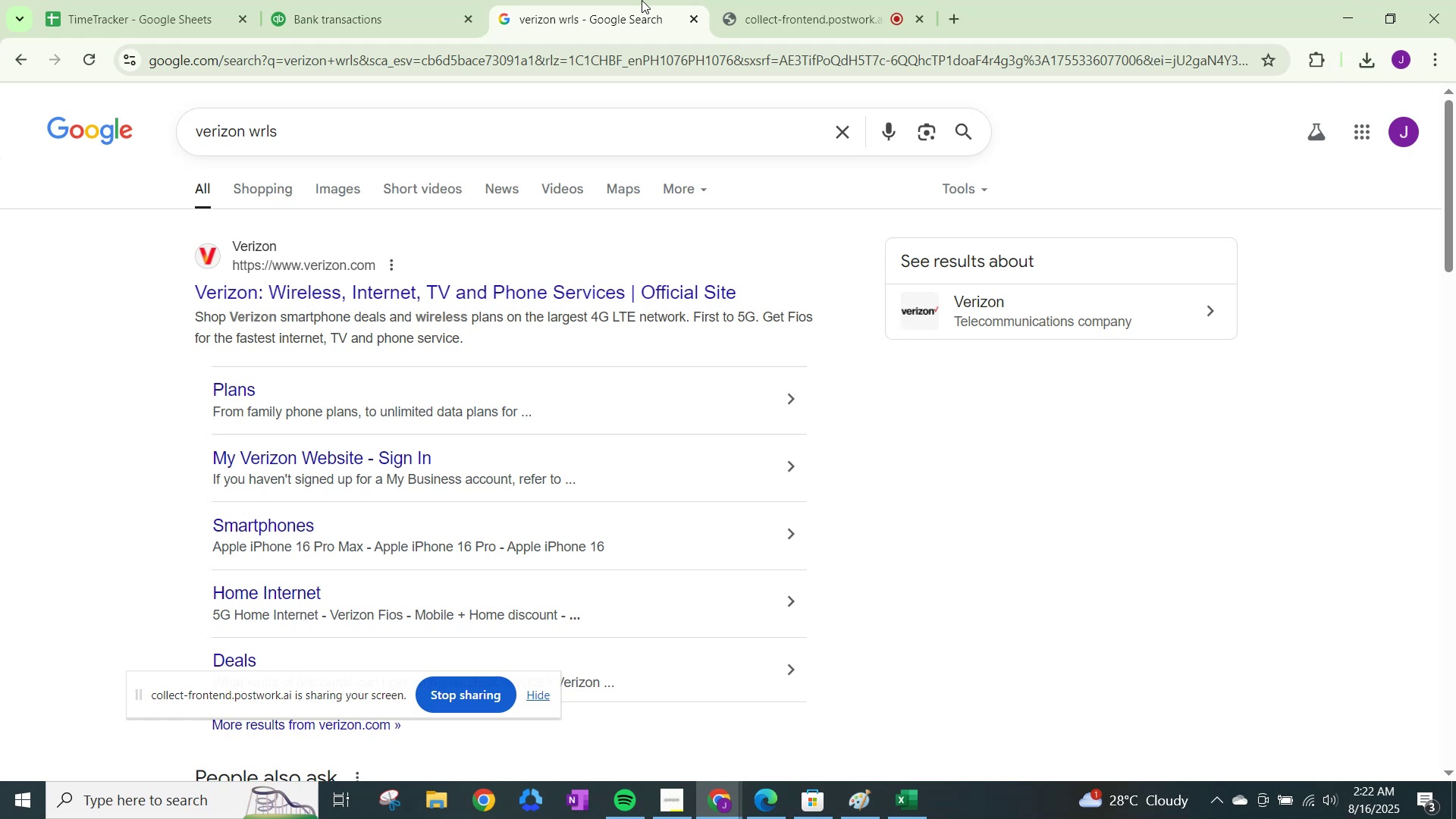 
wait(8.09)
 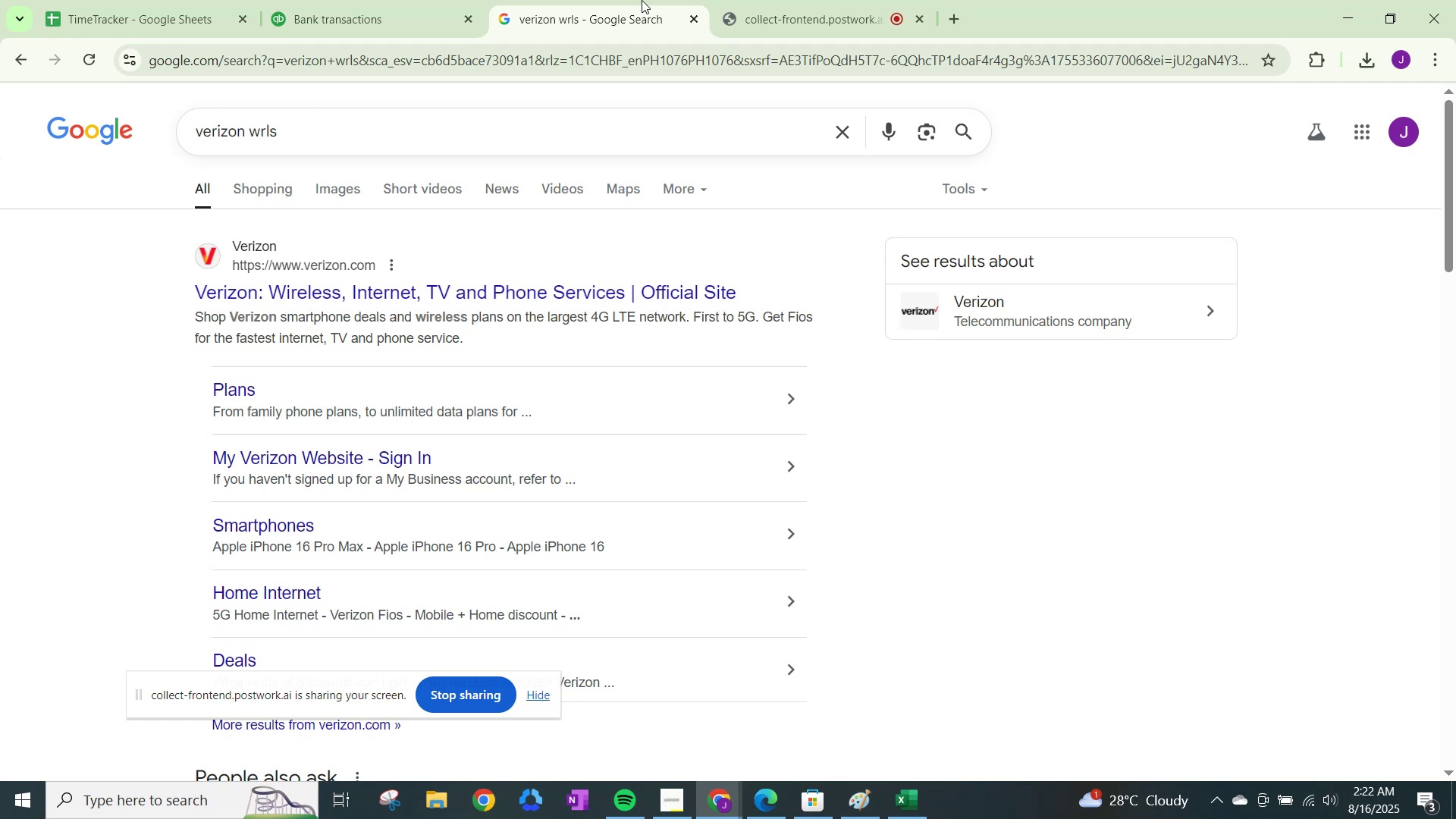 
left_click([281, 284])
 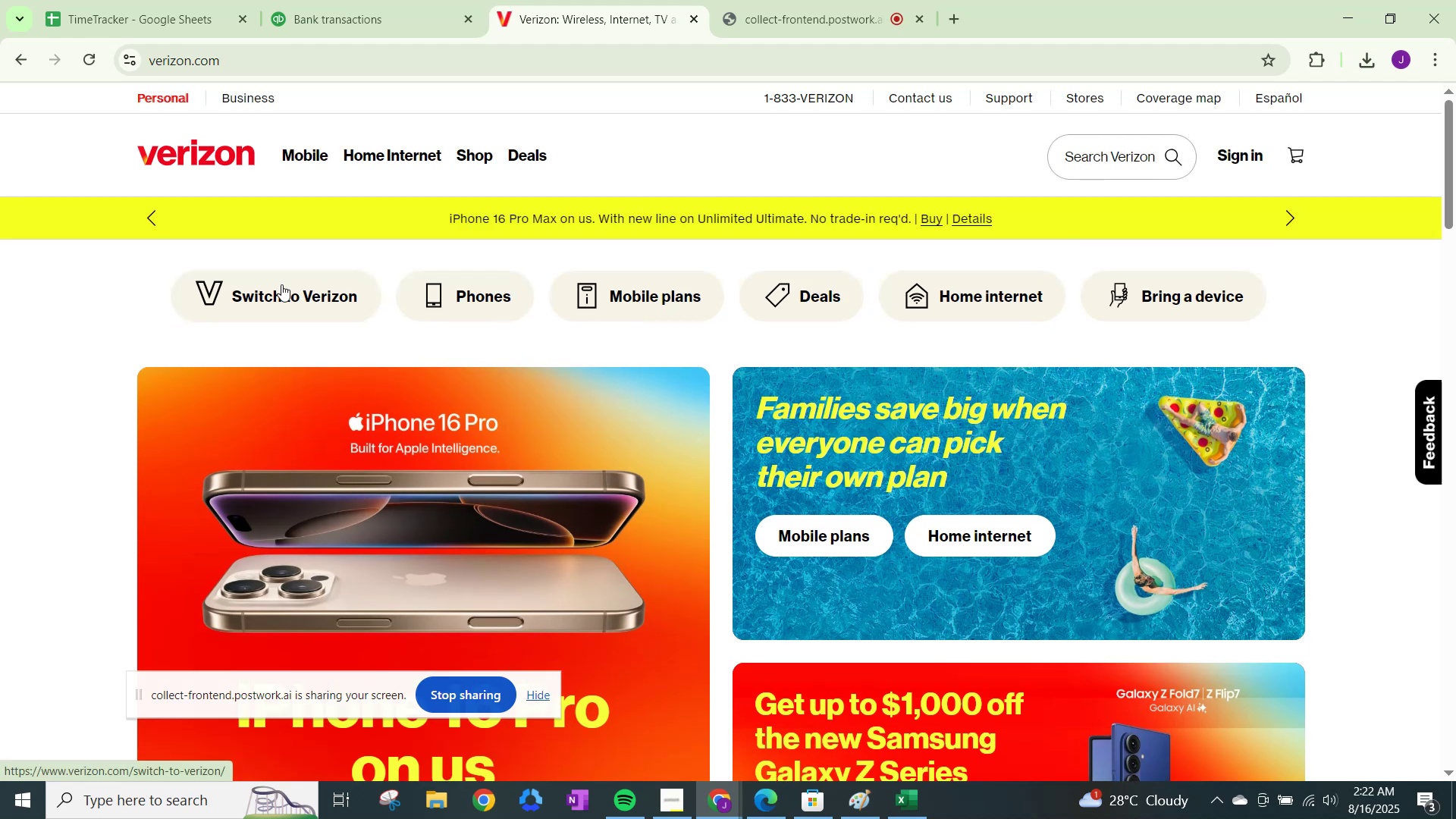 
wait(7.59)
 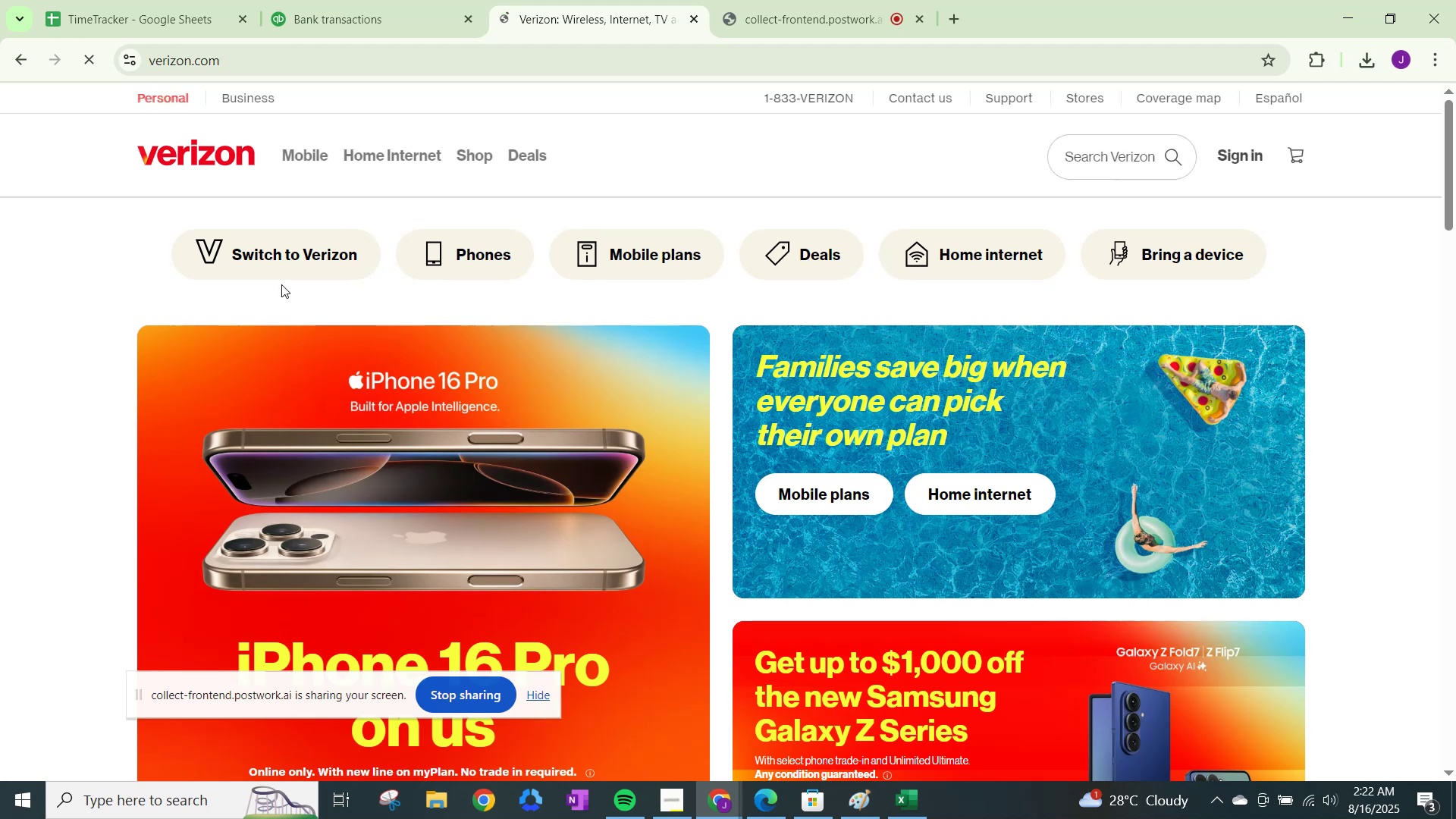 
scroll: coordinate [287, 352], scroll_direction: down, amount: 6.0
 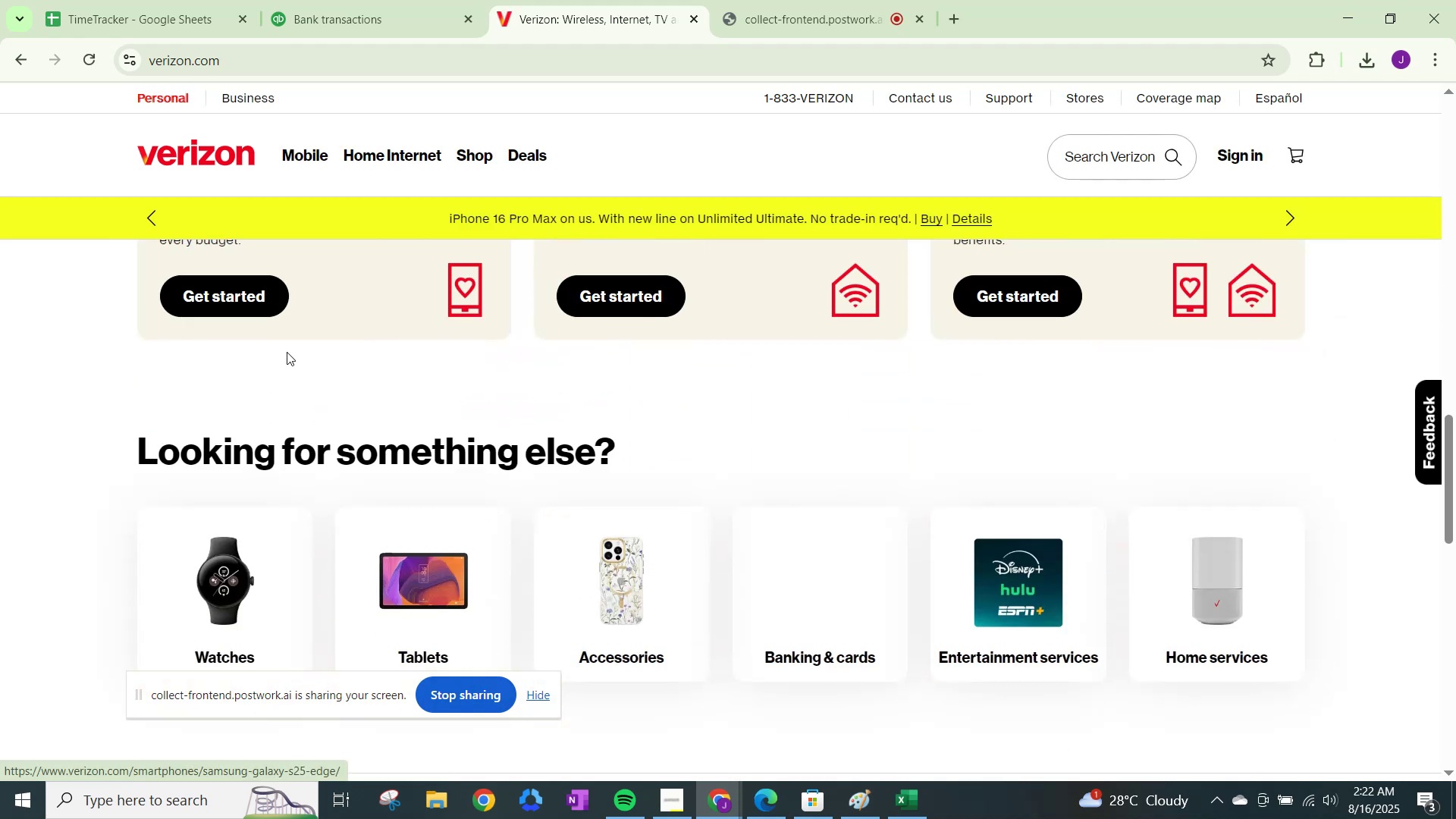 
scroll: coordinate [287, 352], scroll_direction: up, amount: 24.0
 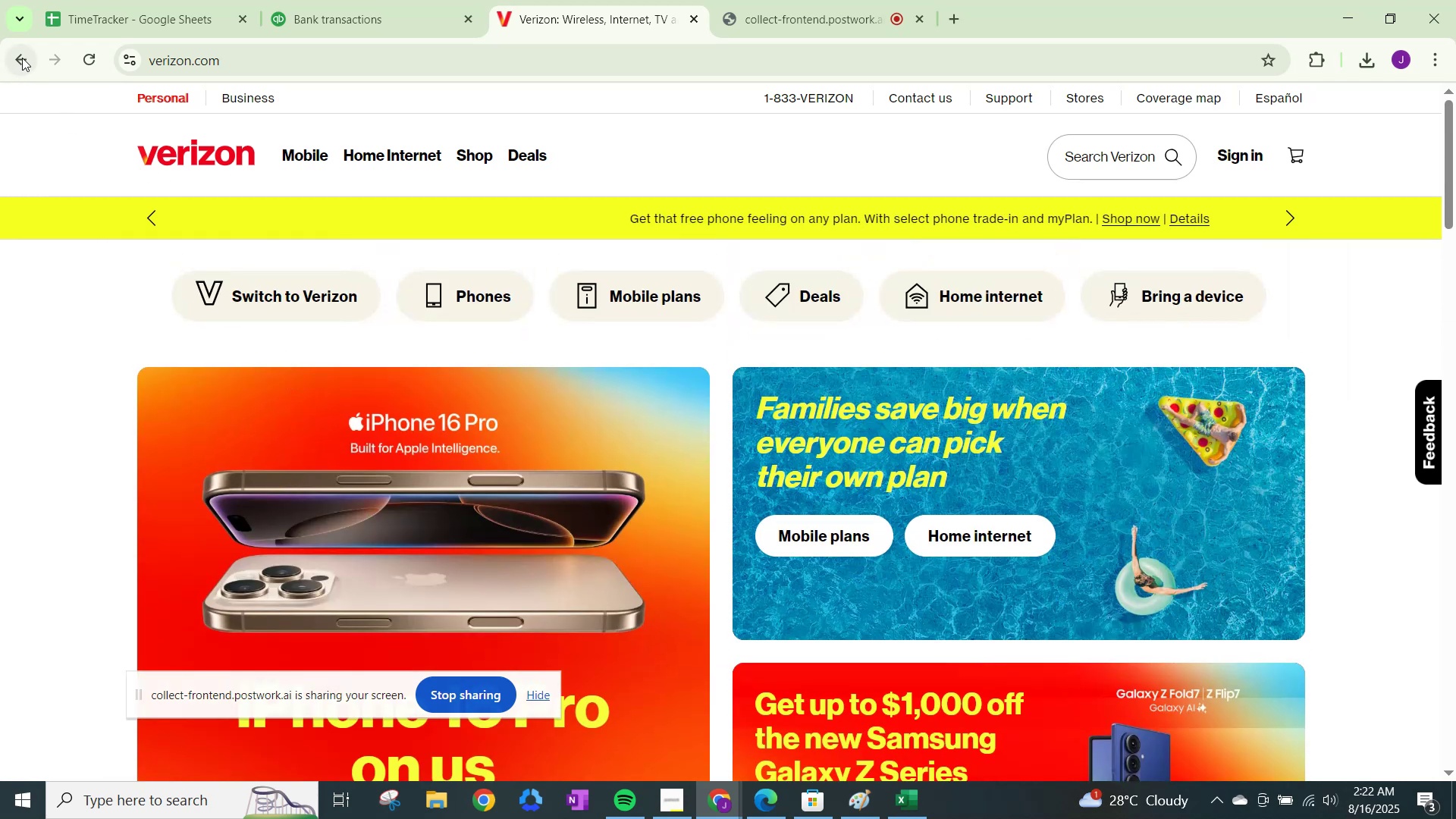 
left_click([22, 58])
 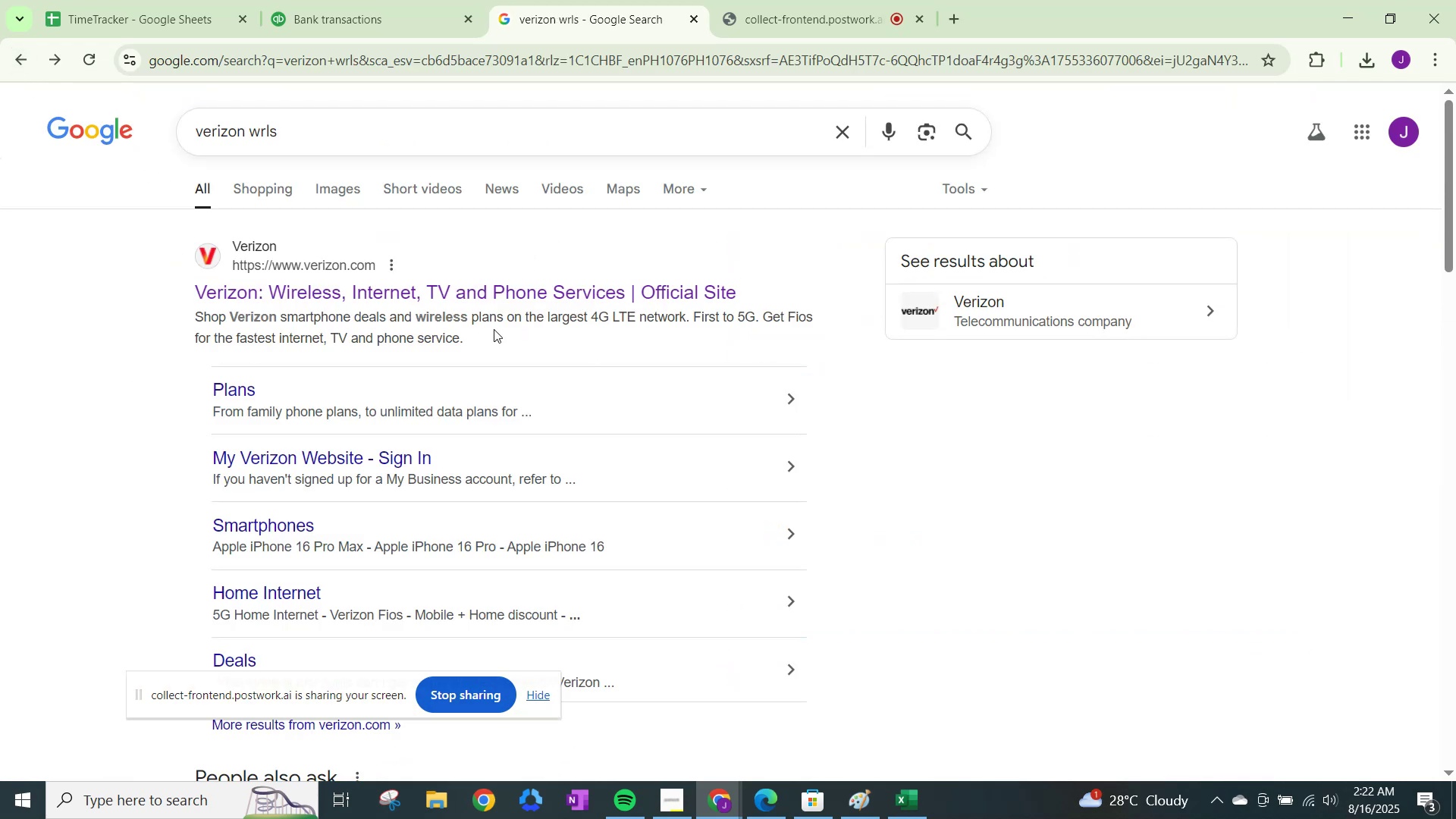 
wait(9.32)
 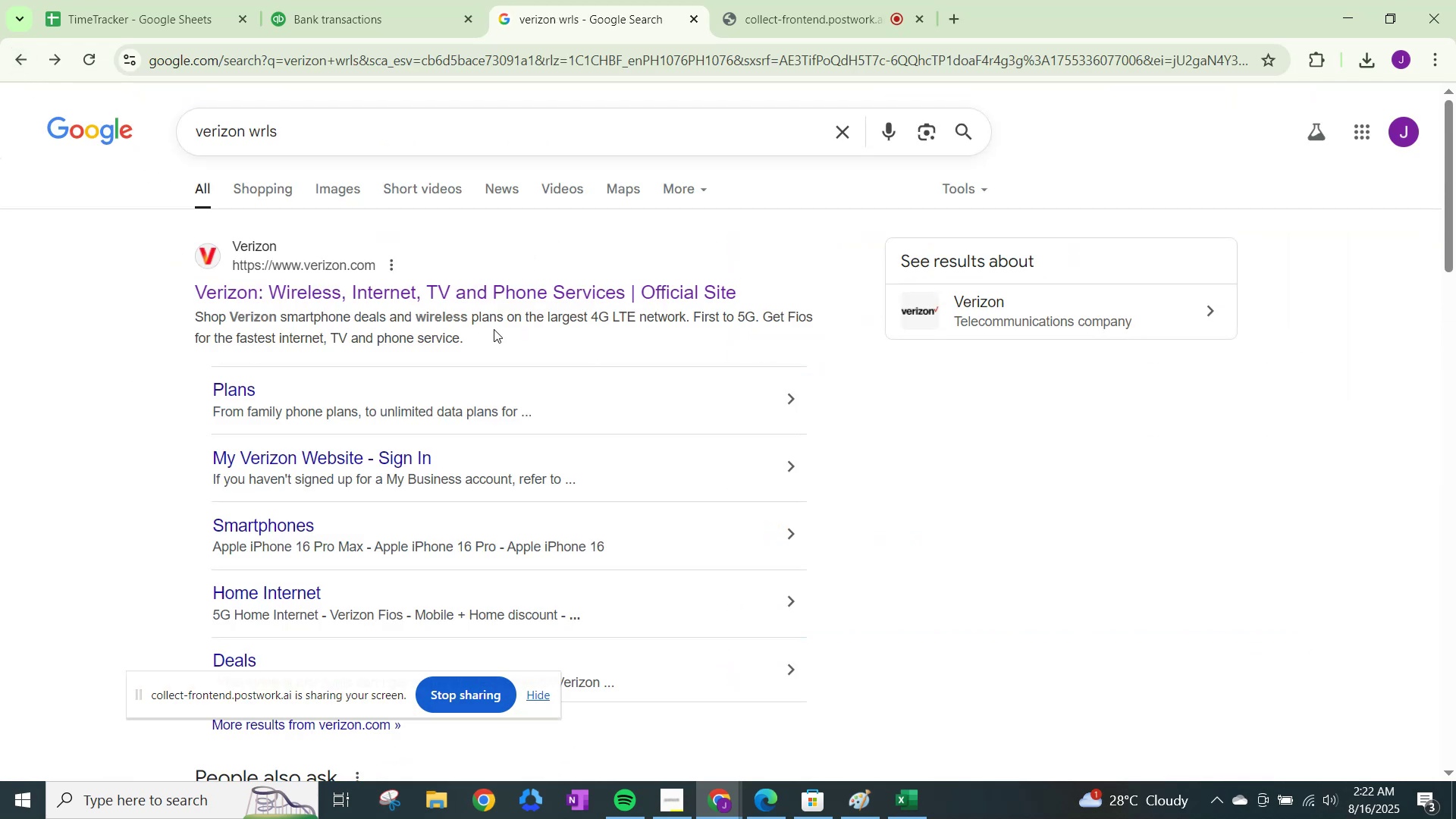 
left_click([353, 0])
 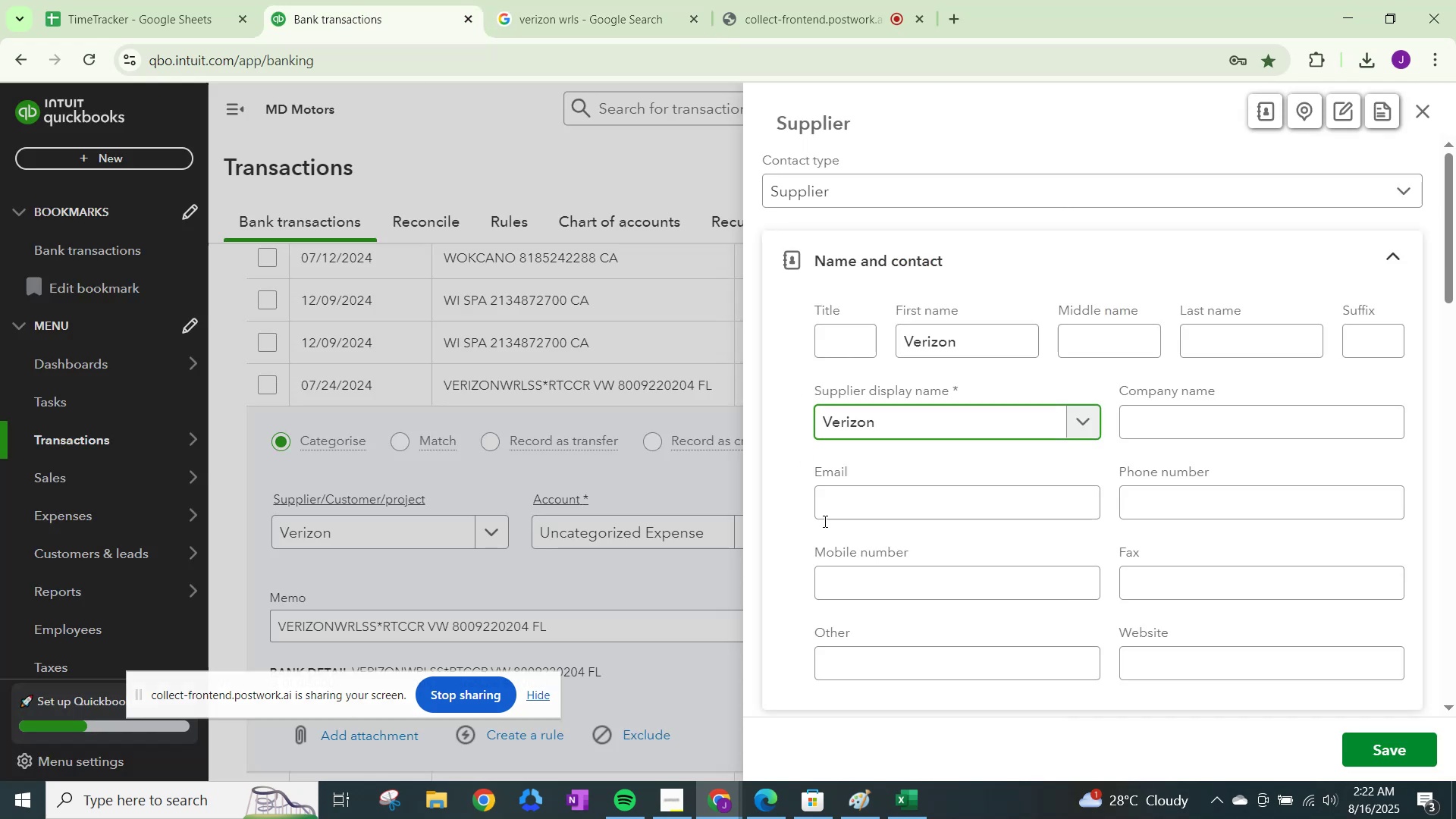 
scroll: coordinate [879, 530], scroll_direction: down, amount: 3.0
 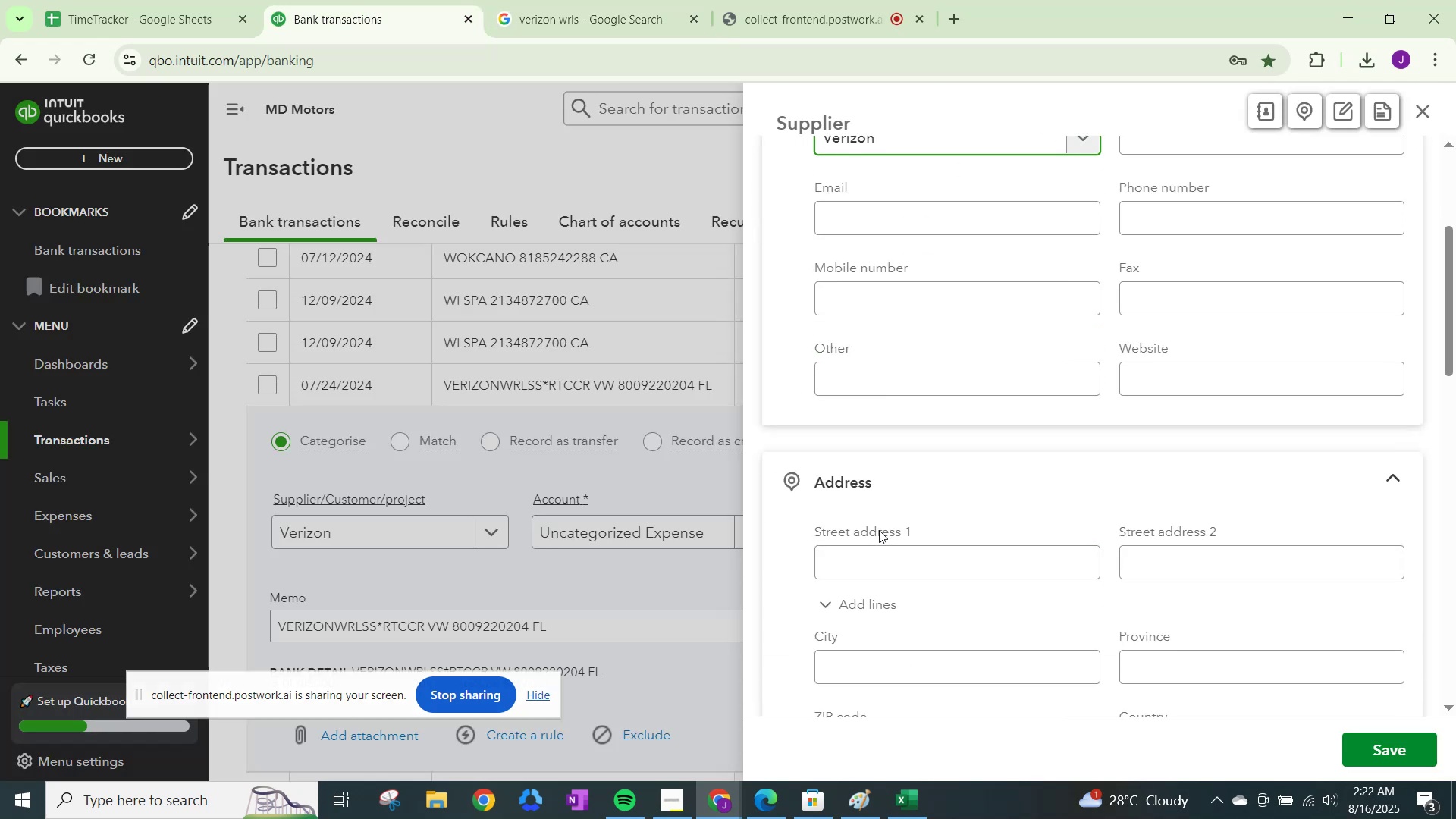 
scroll: coordinate [879, 530], scroll_direction: up, amount: 2.0
 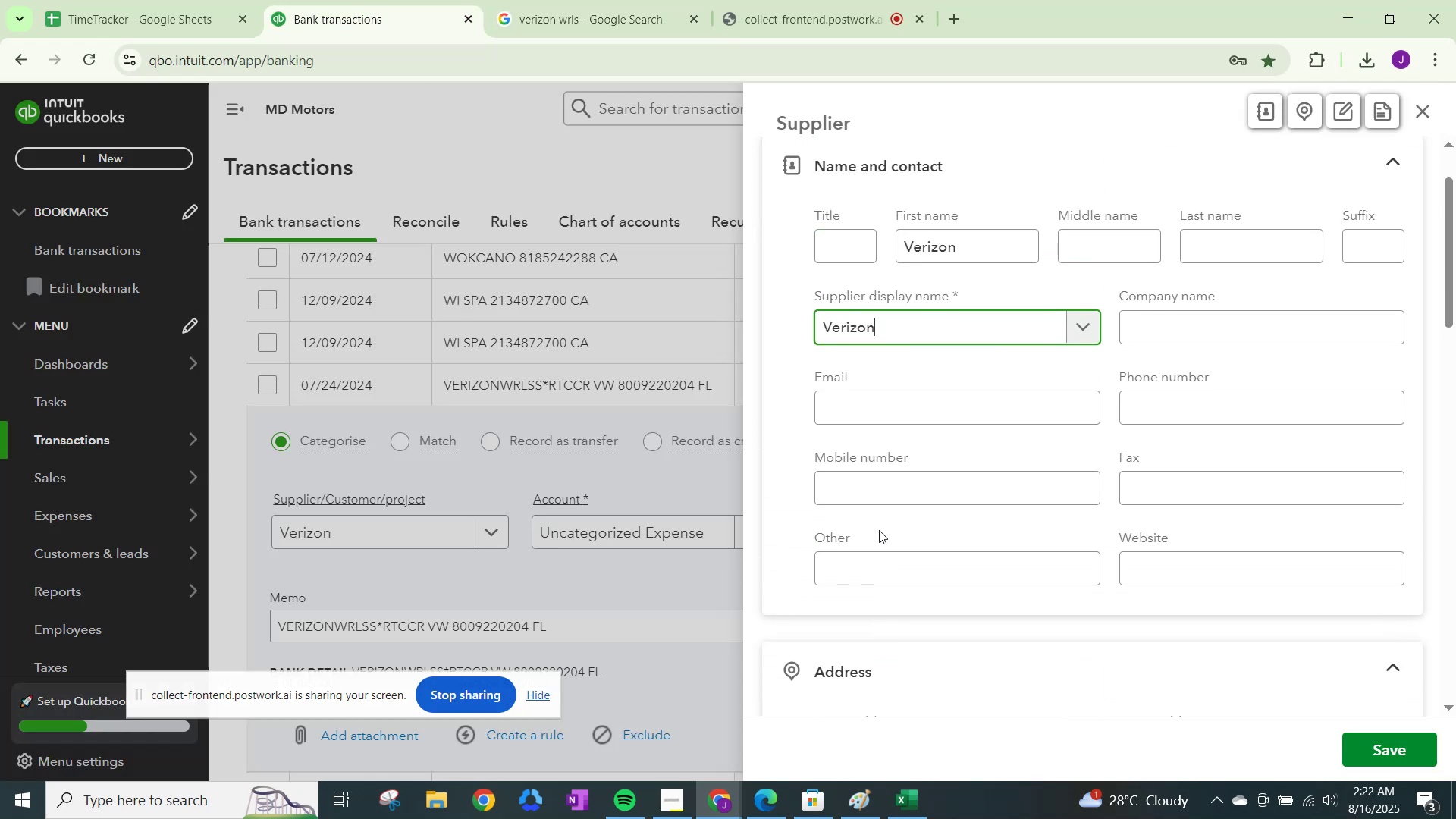 
scroll: coordinate [880, 482], scroll_direction: down, amount: 14.0
 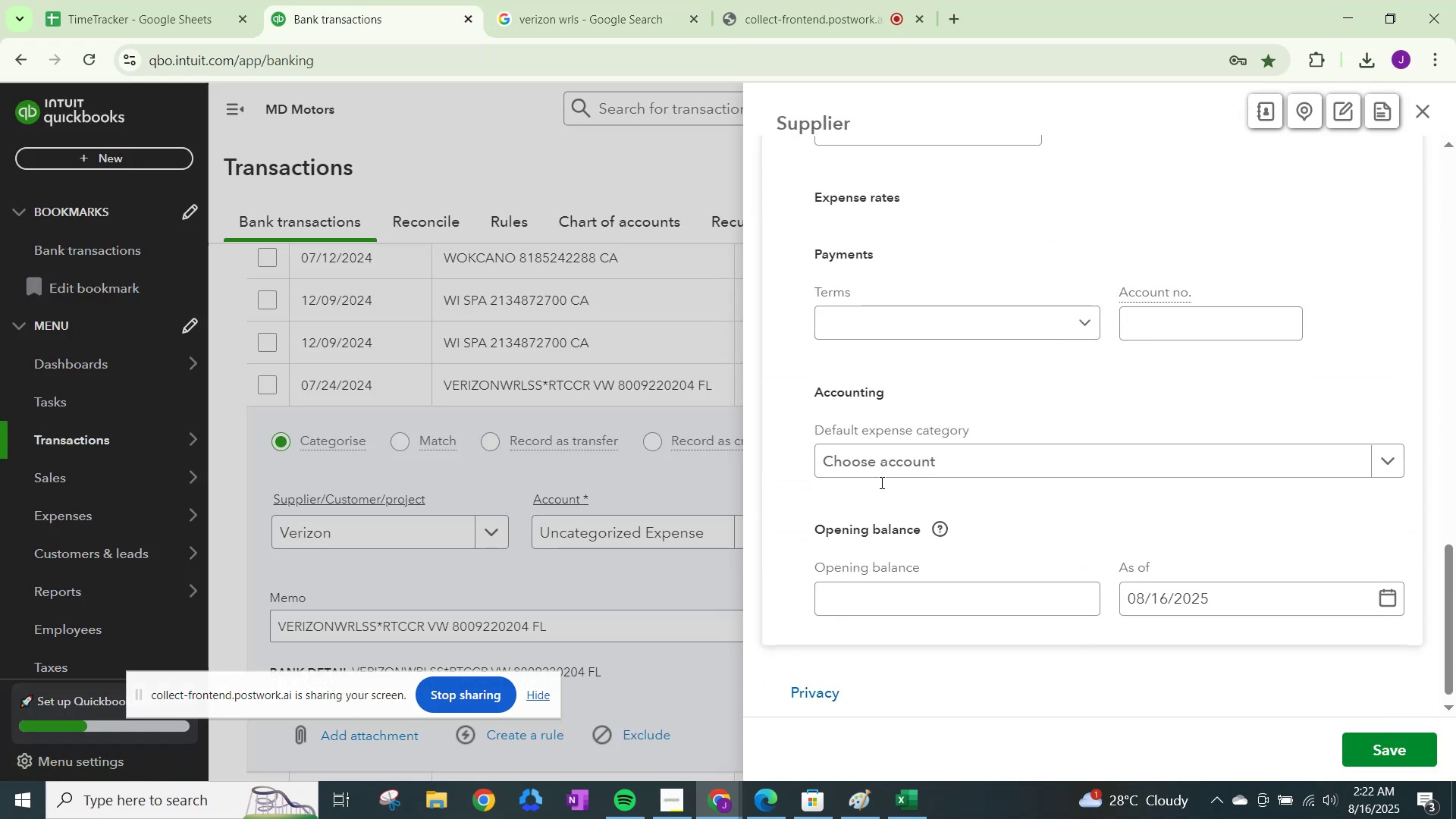 
mouse_move([912, 479])
 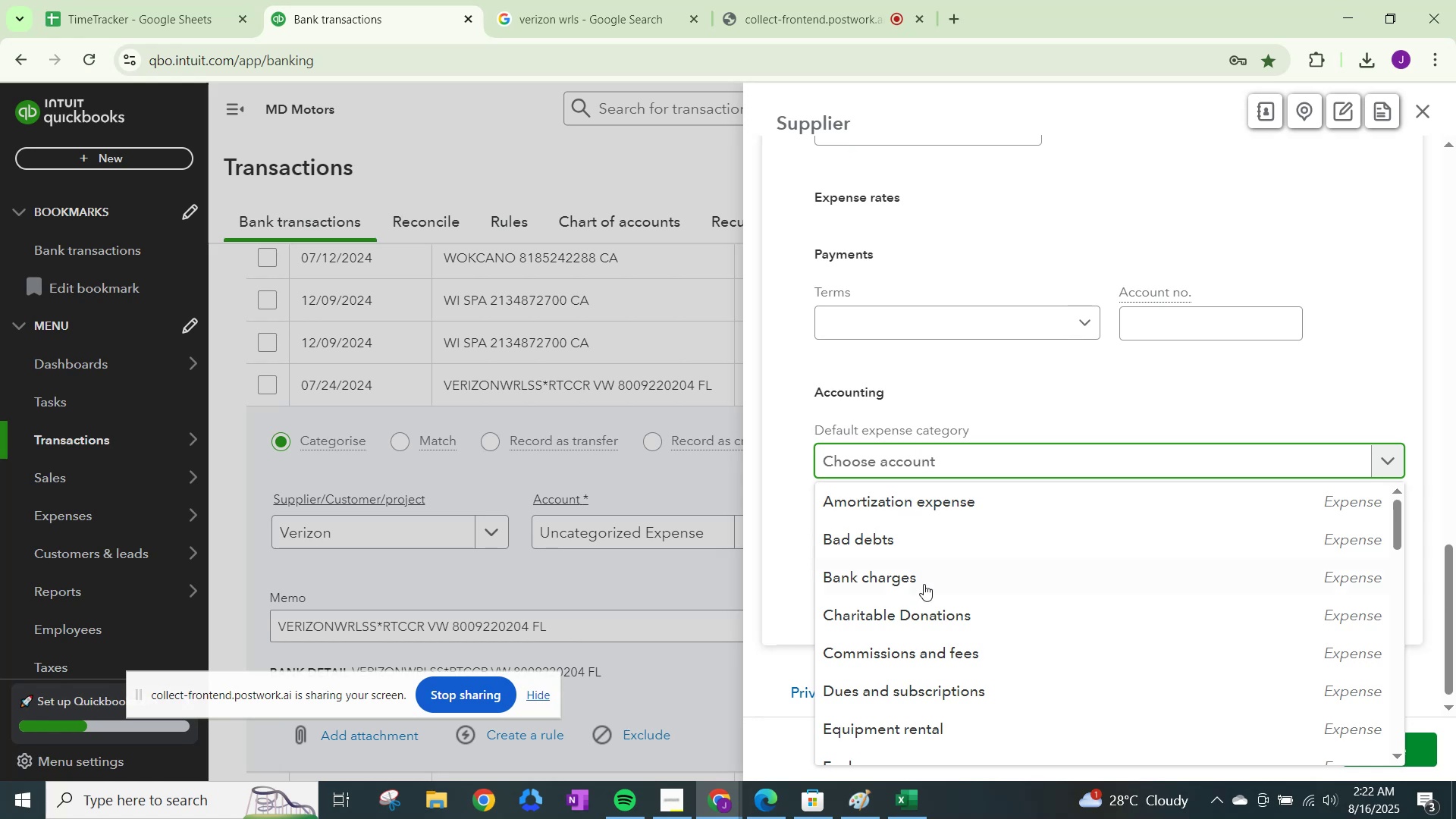 
scroll: coordinate [978, 603], scroll_direction: down, amount: 4.0
 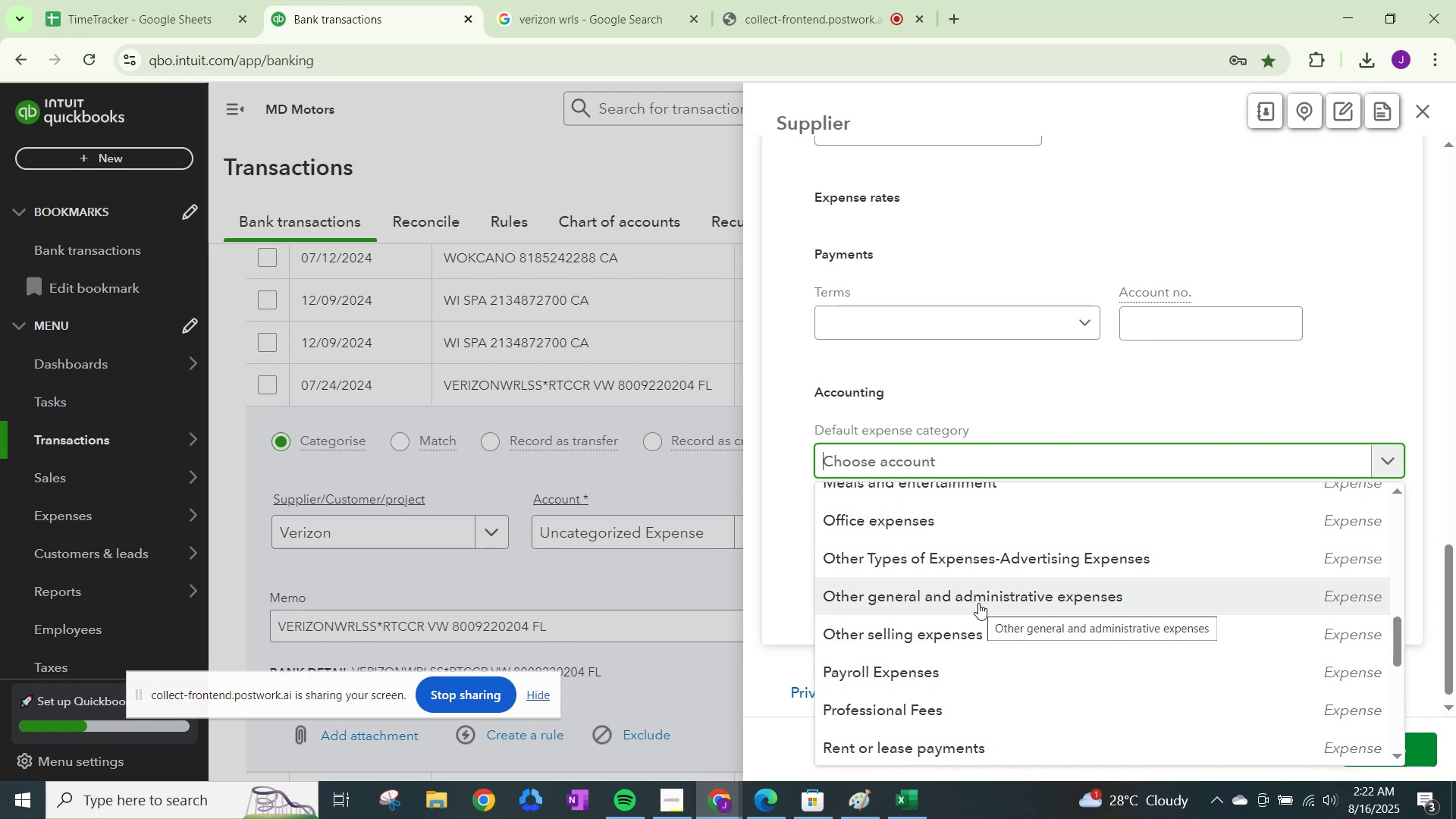 
wait(5.77)
 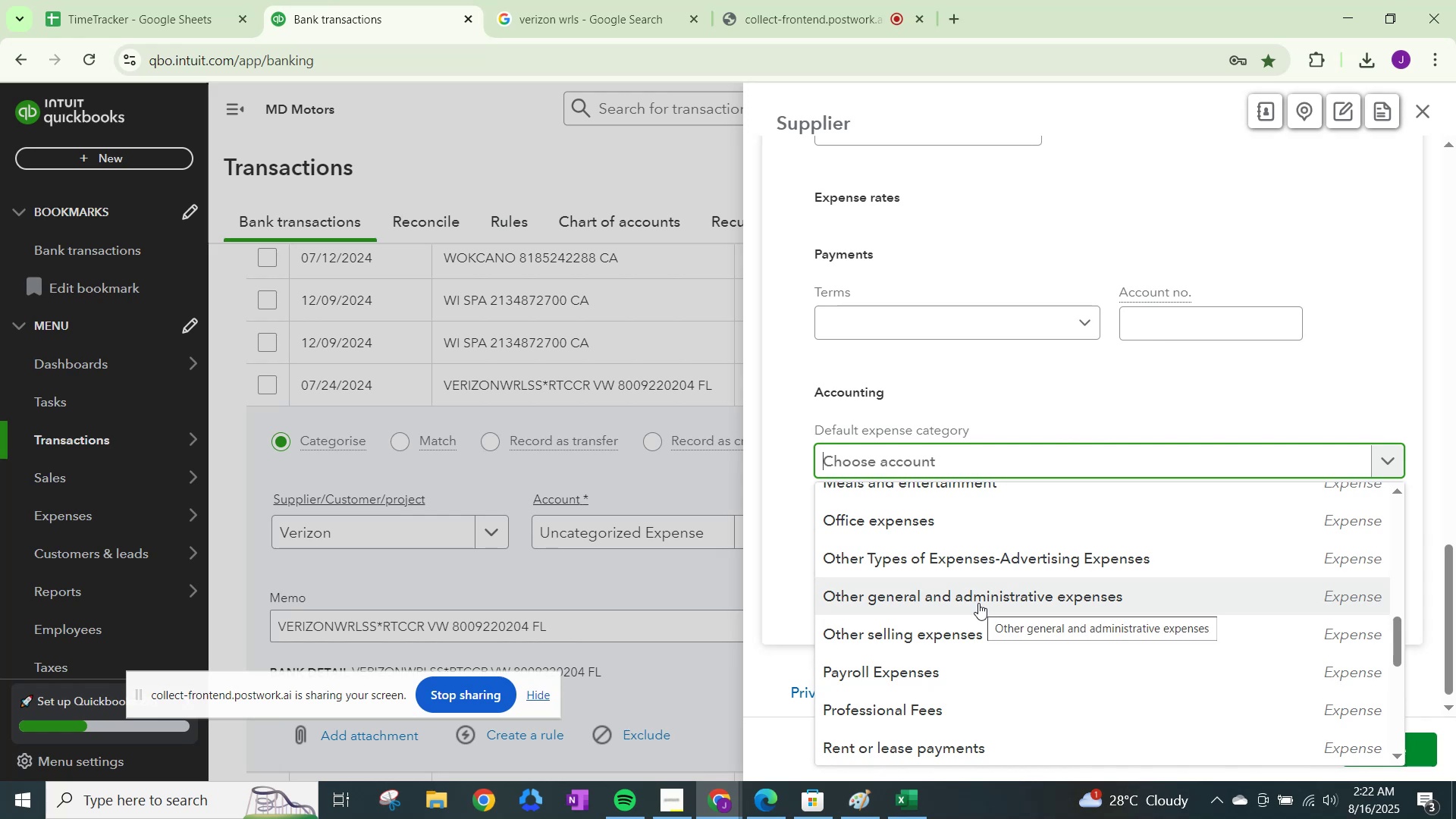 
scroll: coordinate [978, 603], scroll_direction: down, amount: 3.0
 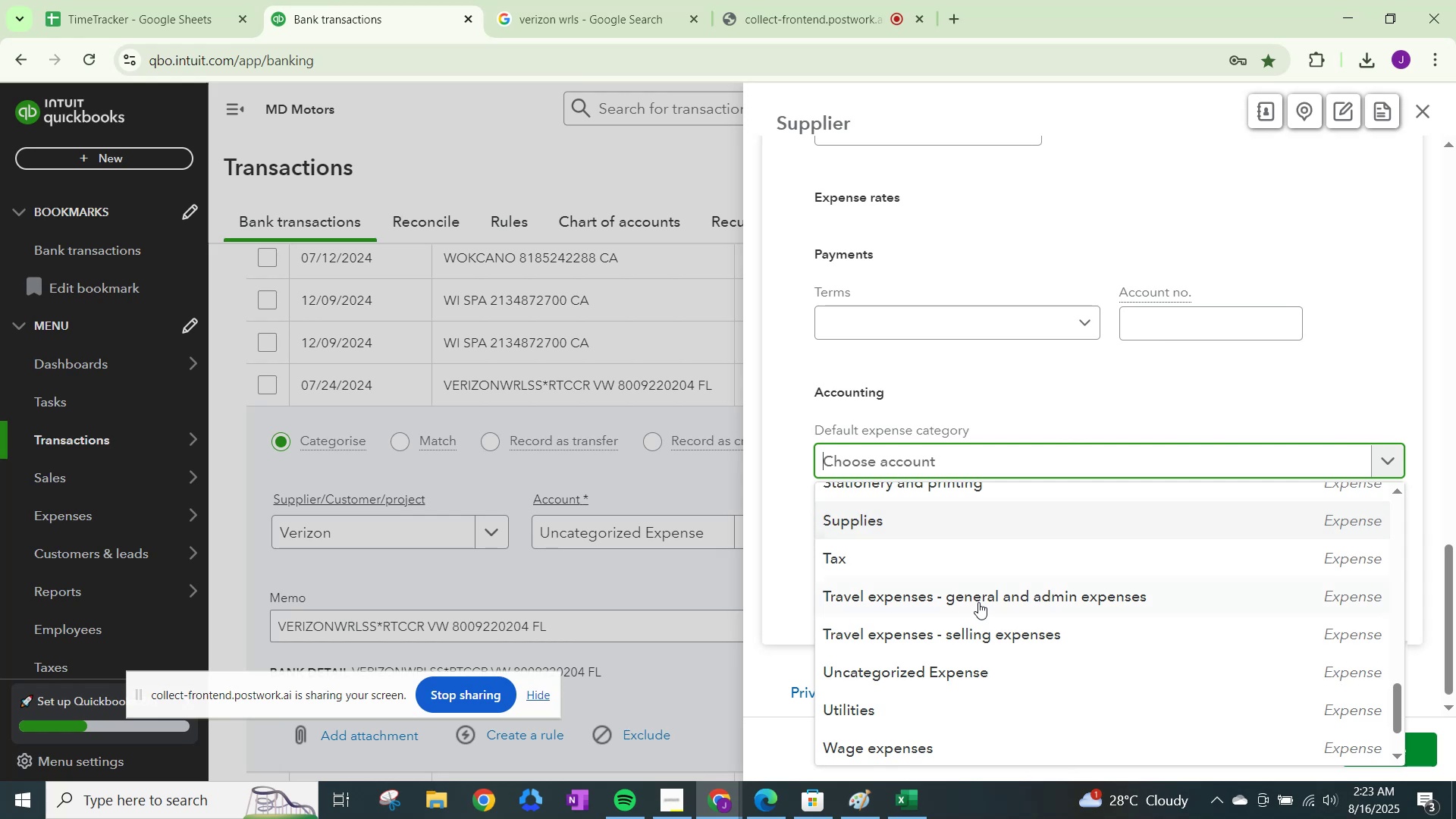 
scroll: coordinate [978, 602], scroll_direction: up, amount: 3.0
 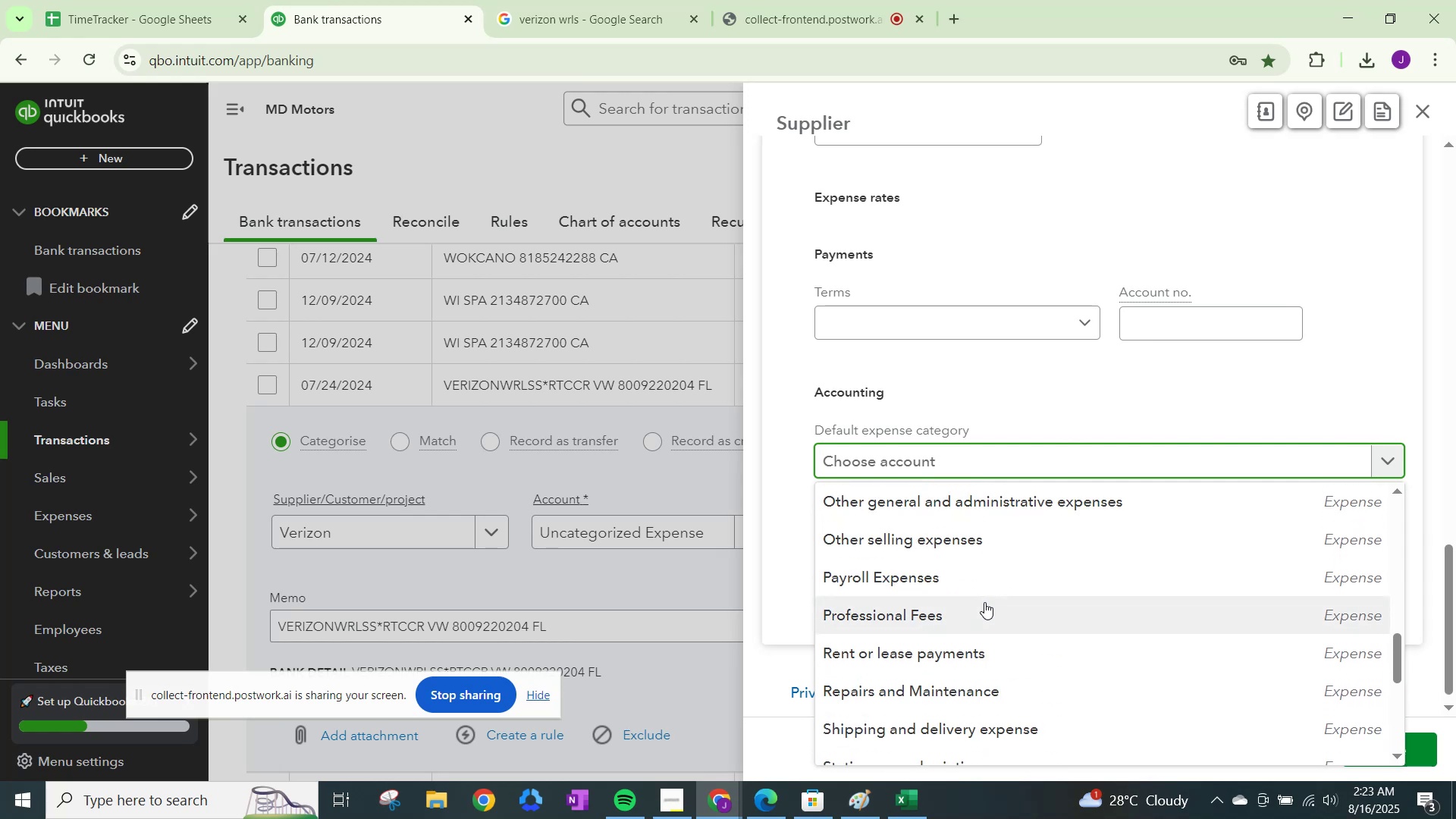 
wait(5.76)
 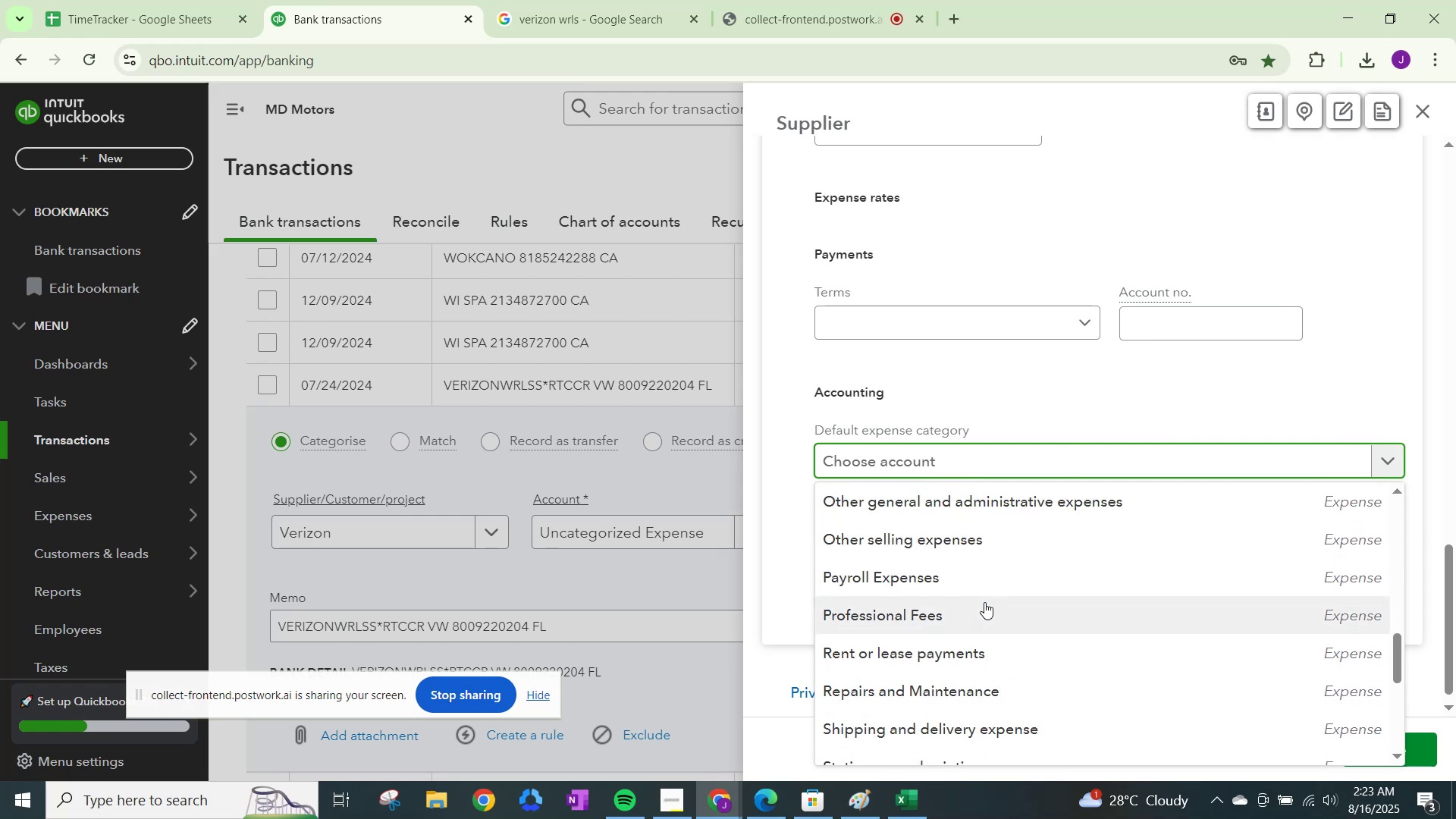 
left_click([166, 0])
 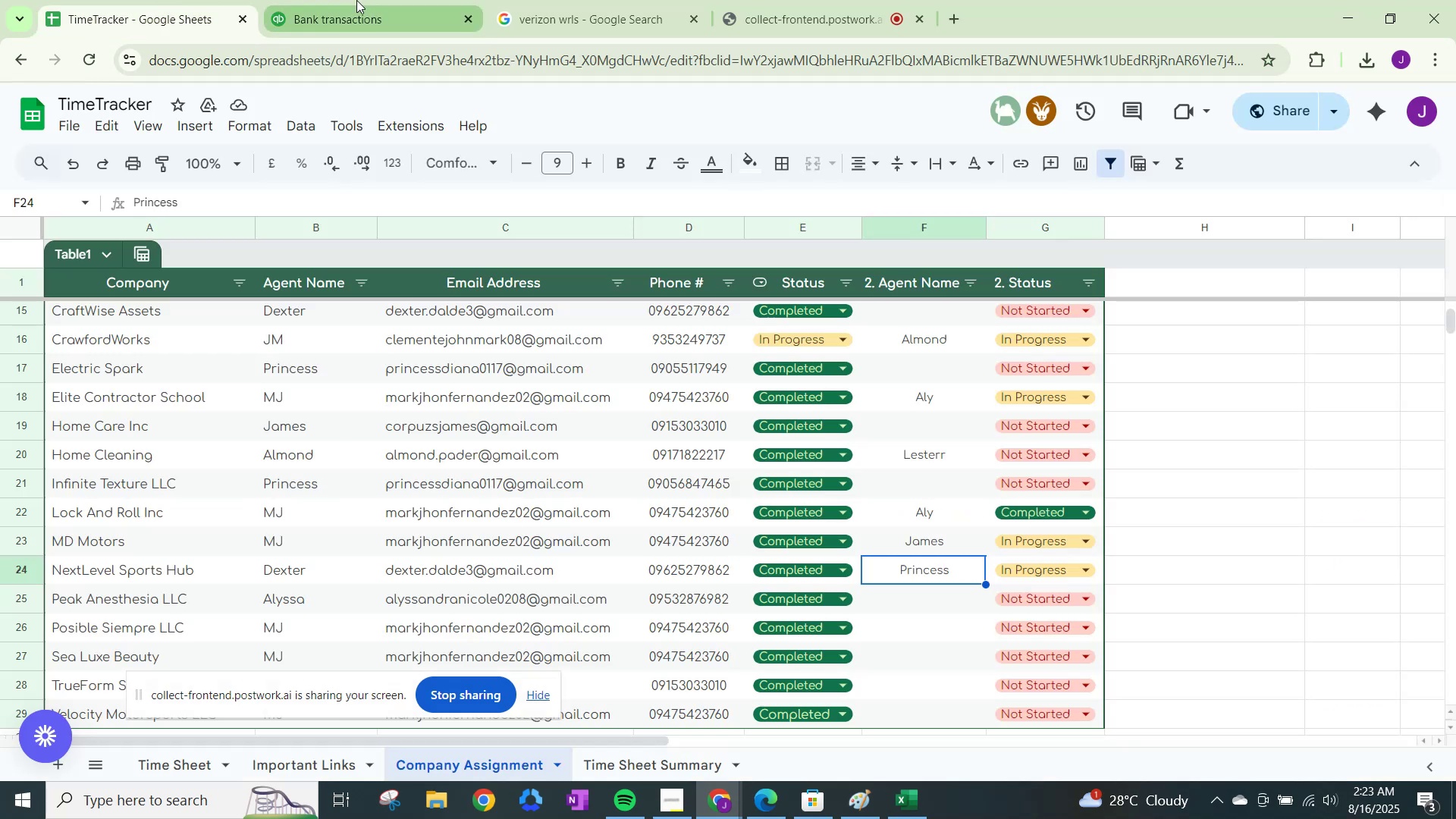 
left_click([366, 0])
 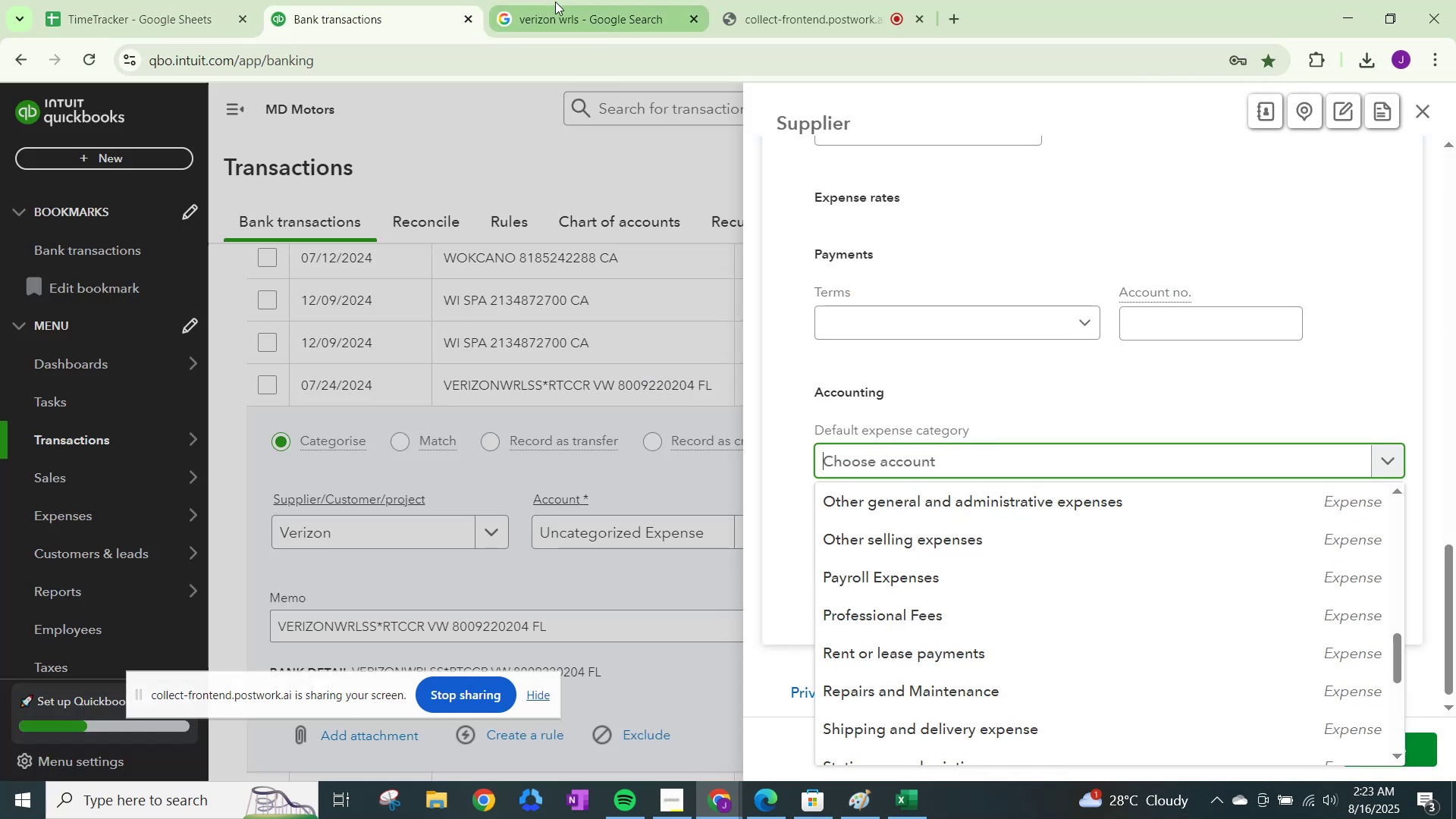 
double_click([555, 2])
 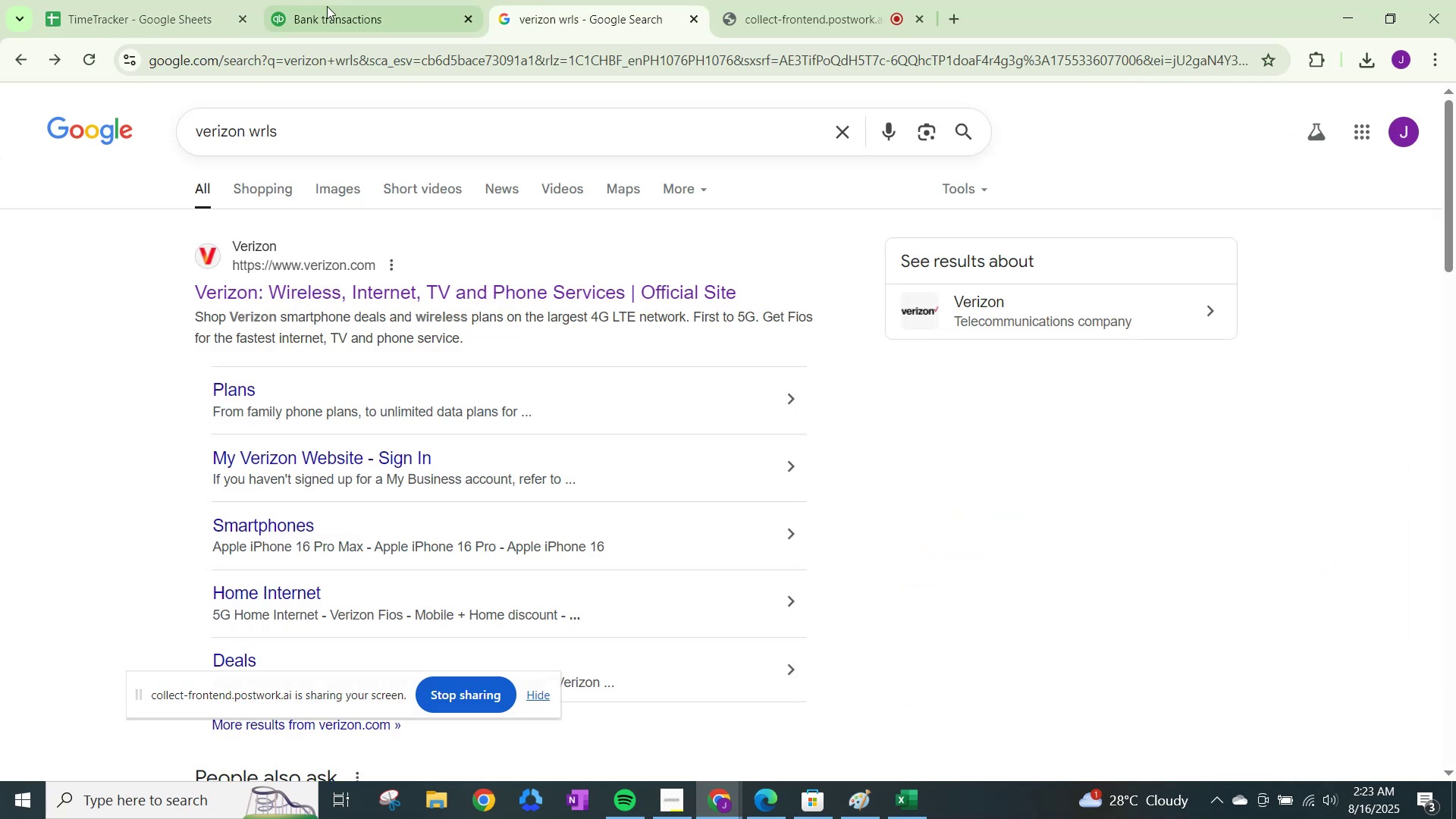 
left_click([327, 5])
 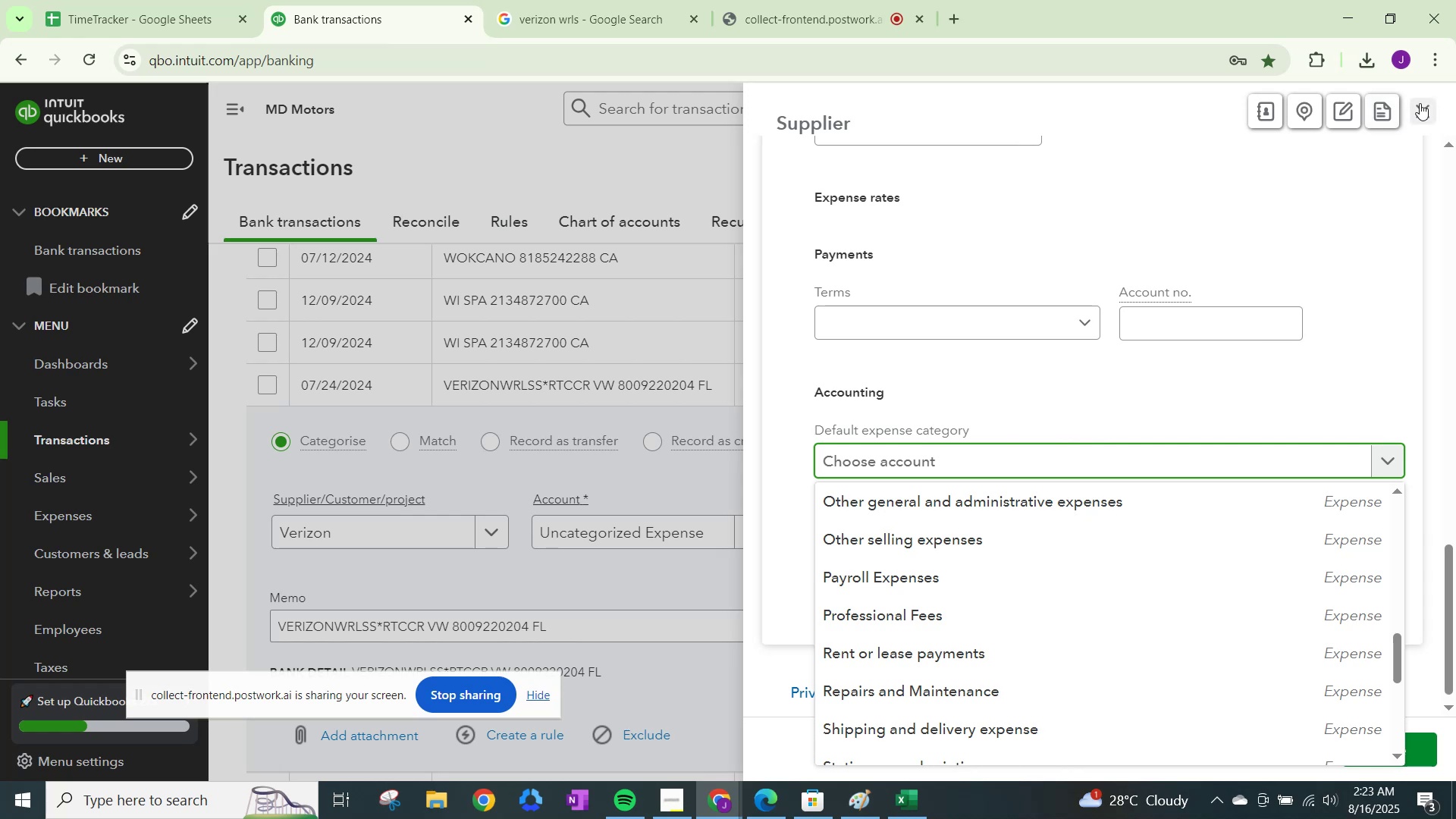 
left_click([1420, 105])
 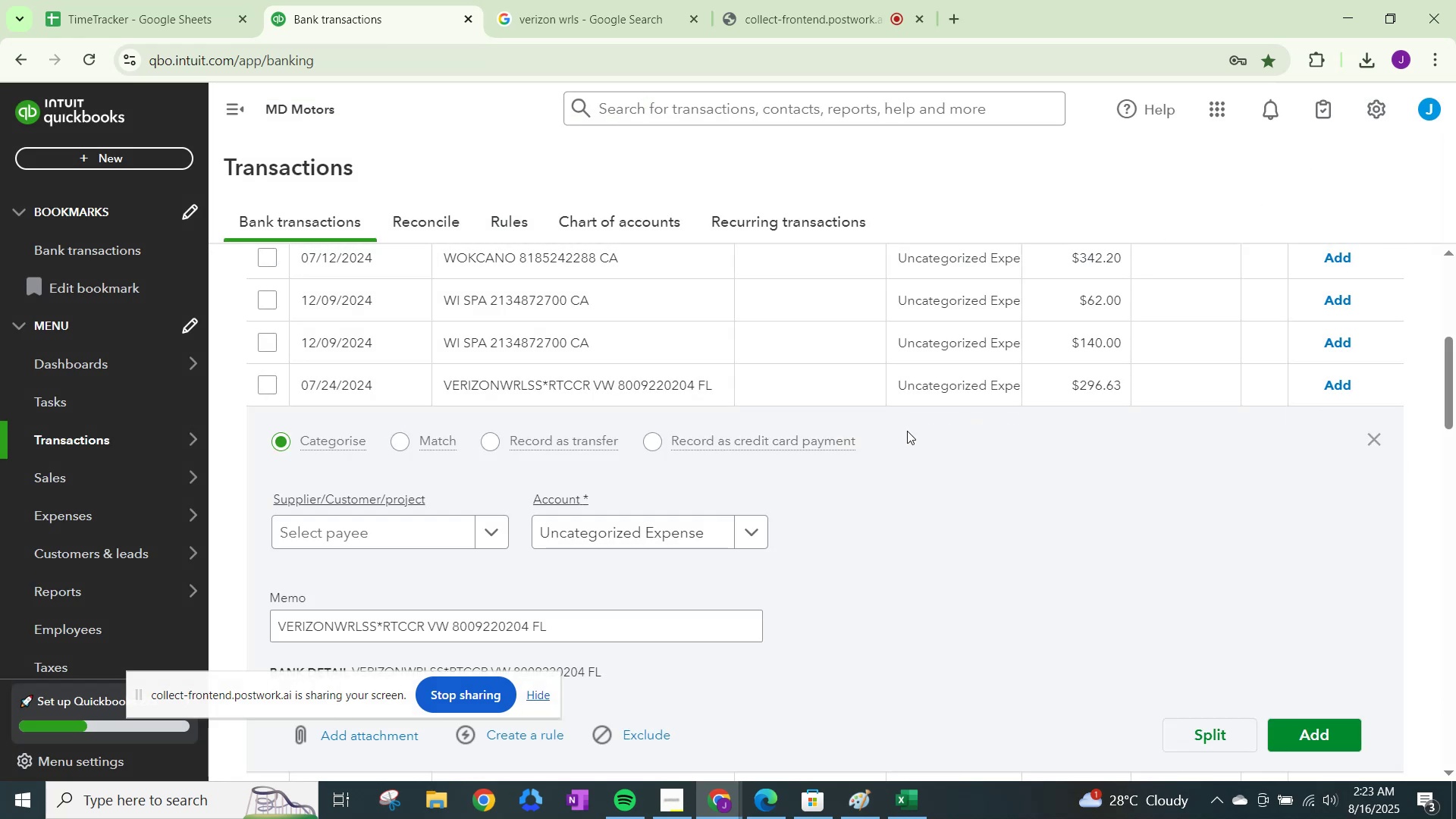 
scroll: coordinate [907, 431], scroll_direction: up, amount: 1.0
 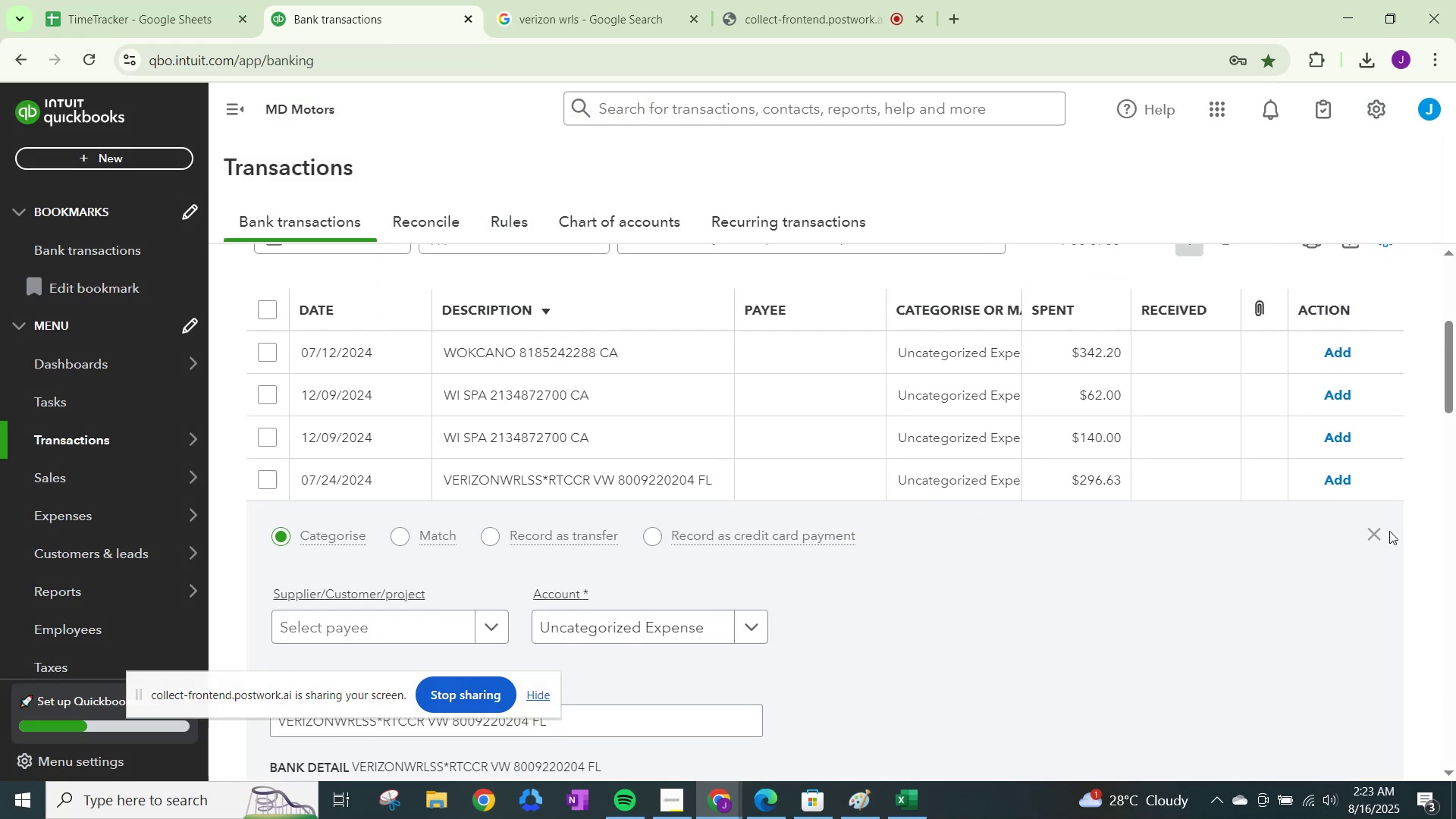 
left_click([1367, 529])
 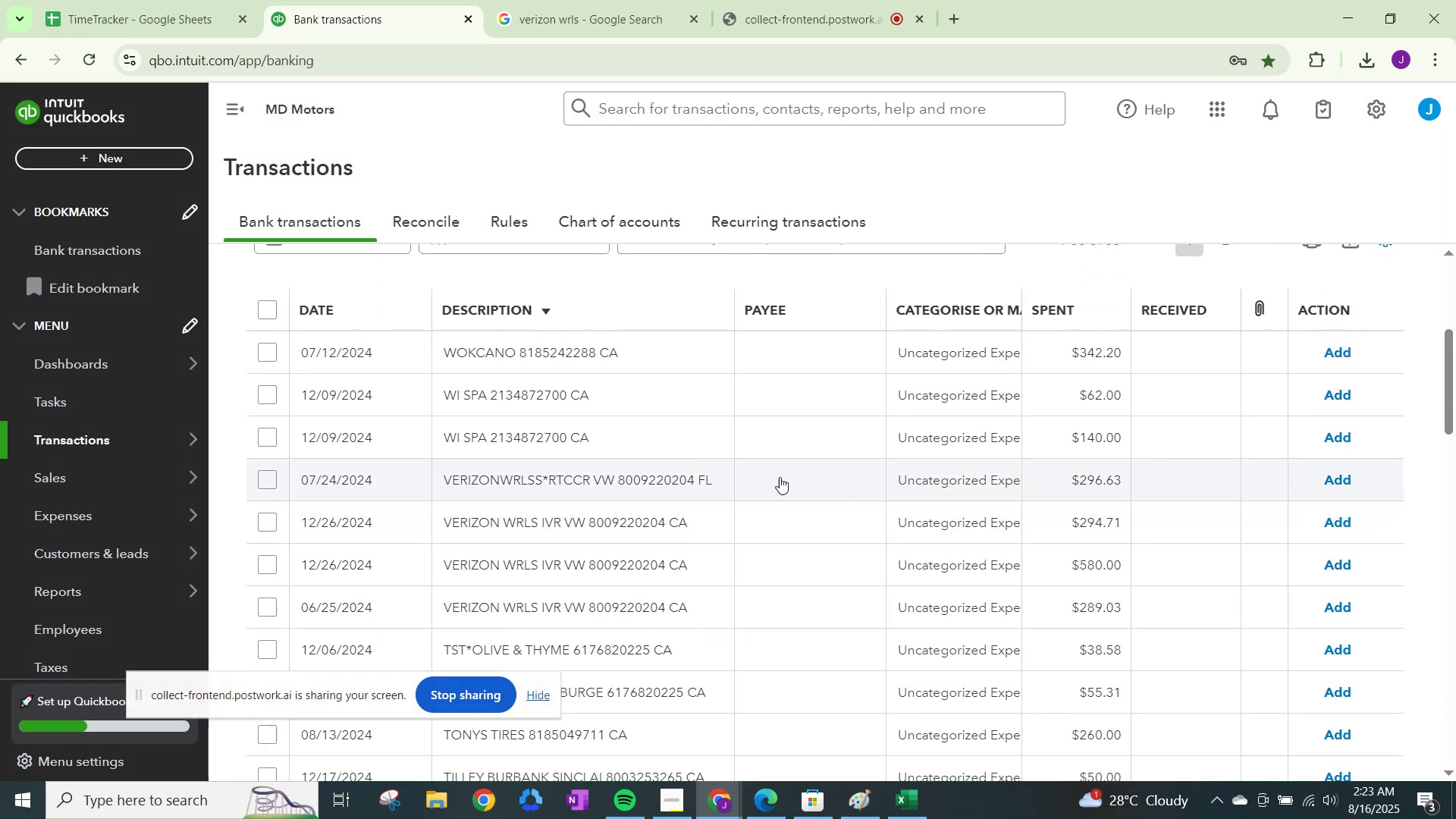 
scroll: coordinate [724, 477], scroll_direction: down, amount: 2.0
 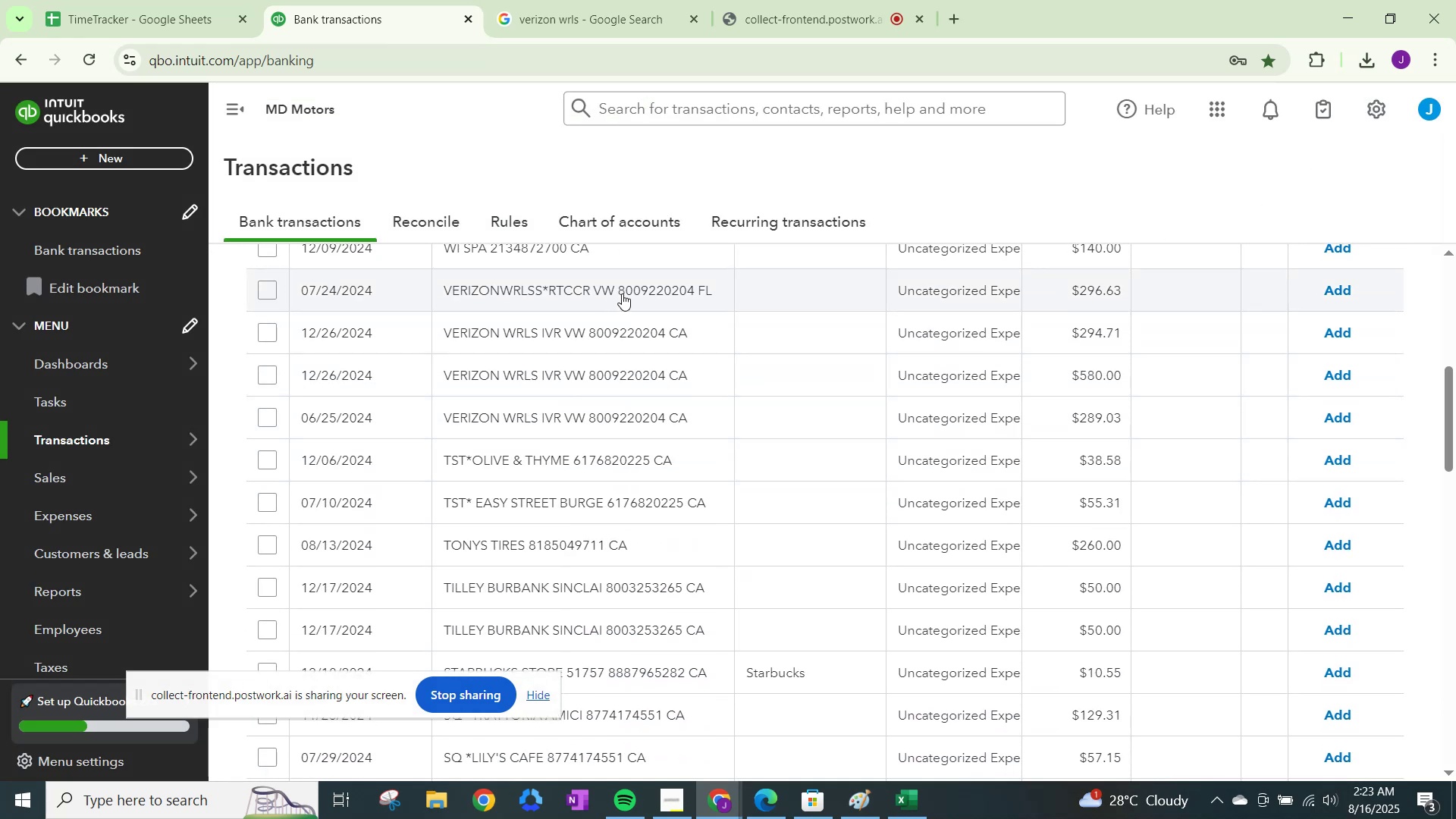 
wait(9.92)
 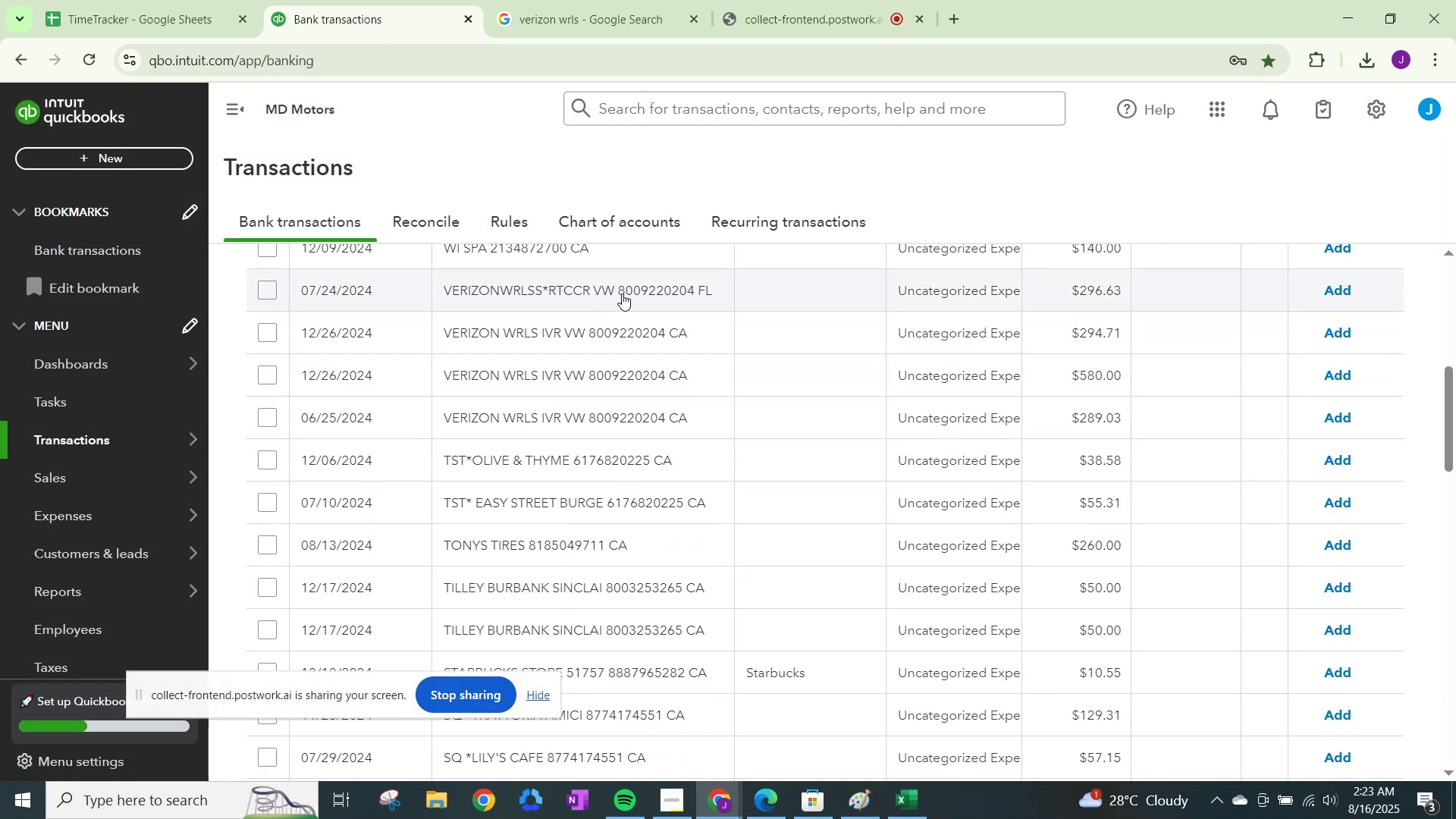 
left_click([935, 287])
 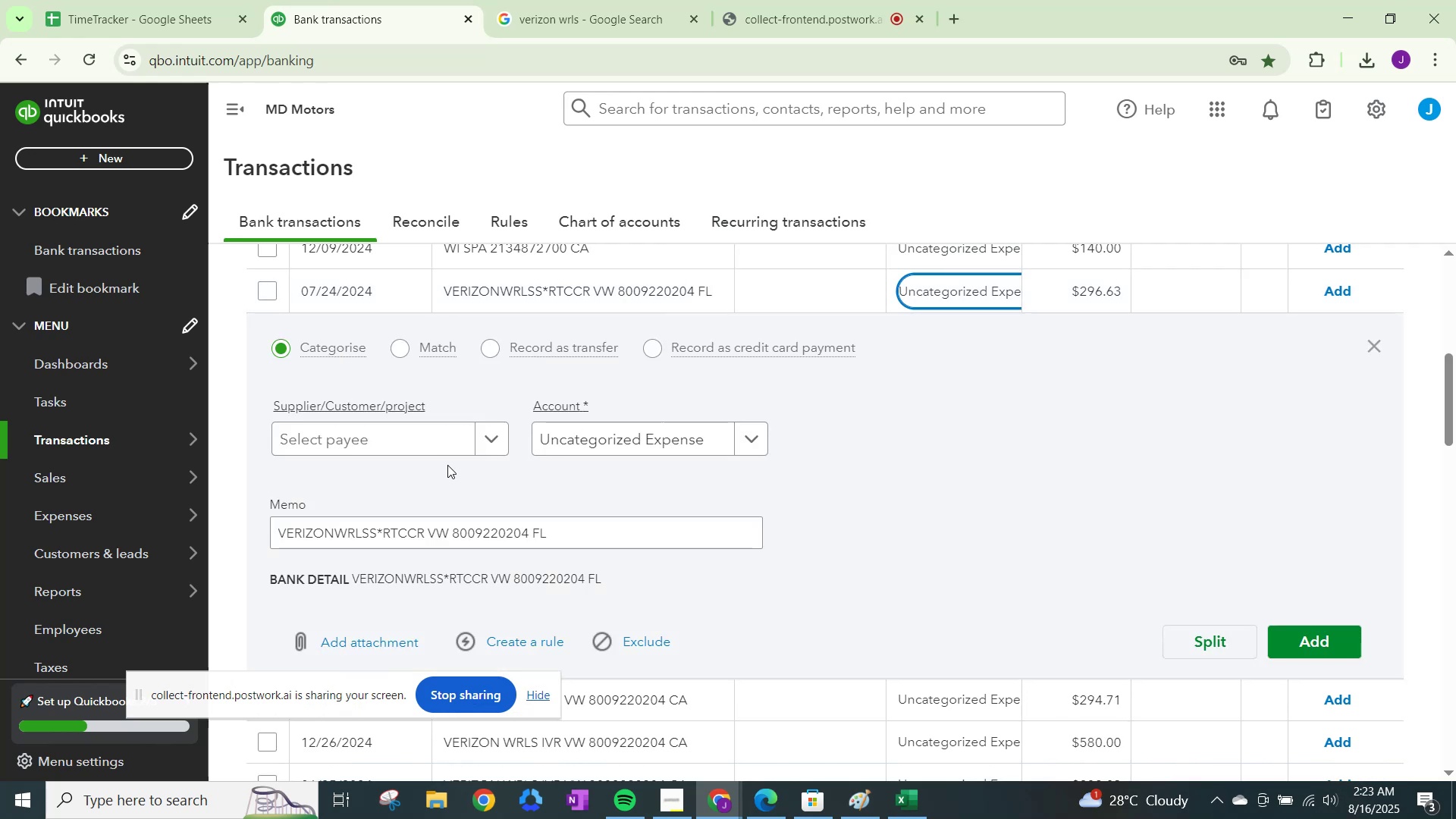 
left_click([439, 436])
 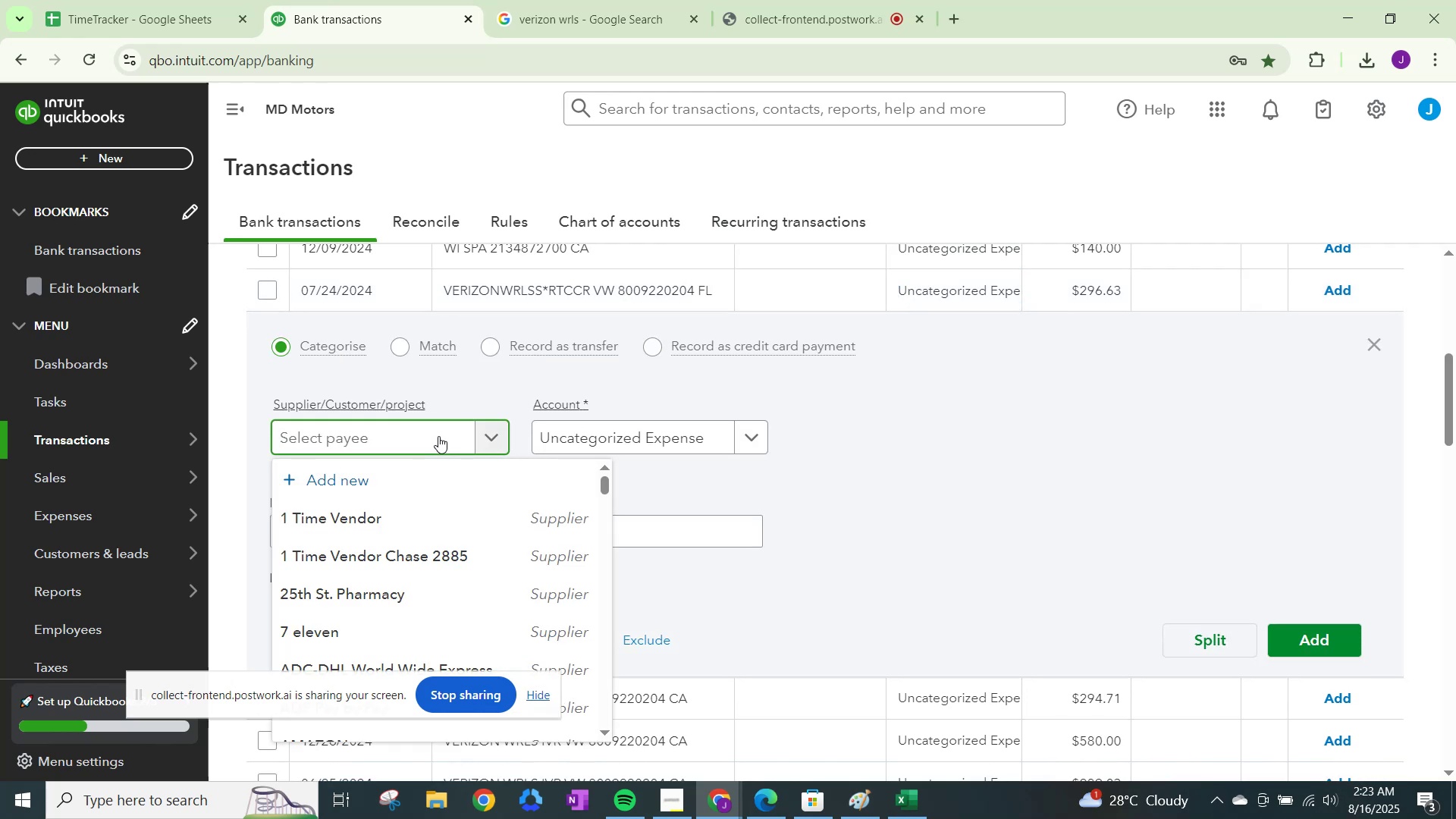 
type(Verizon)
 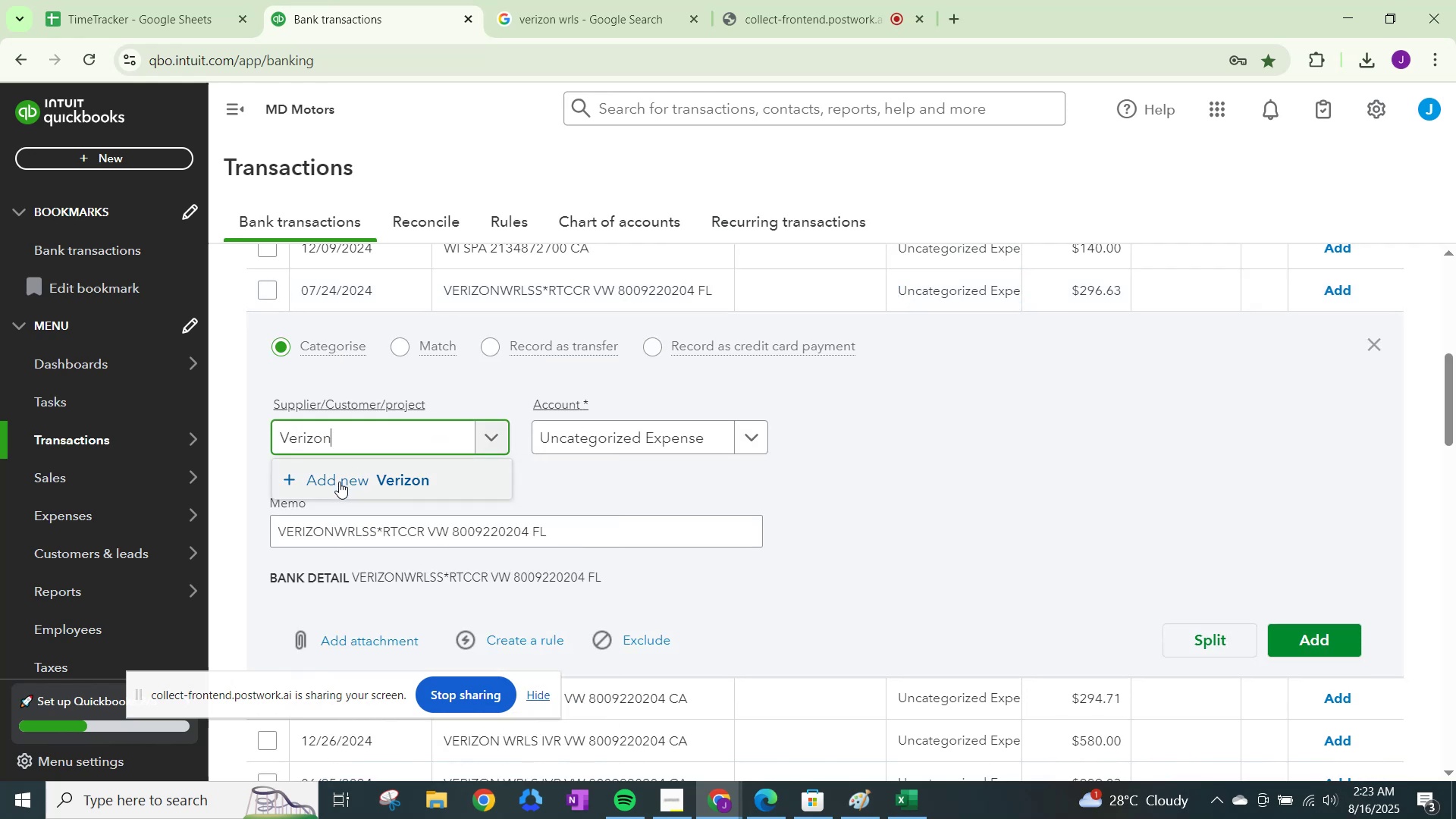 
left_click([340, 482])
 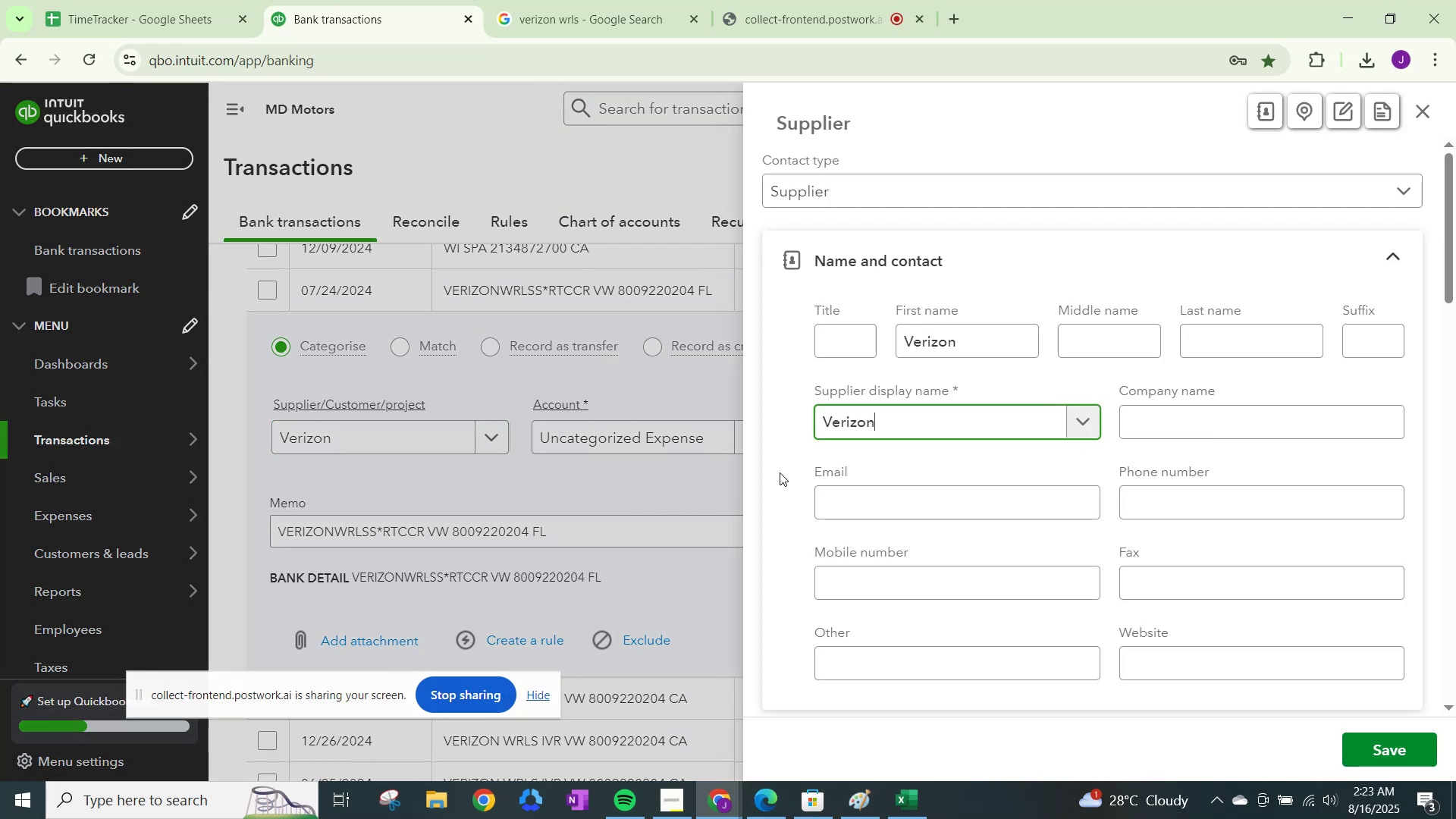 
scroll: coordinate [961, 503], scroll_direction: down, amount: 16.0
 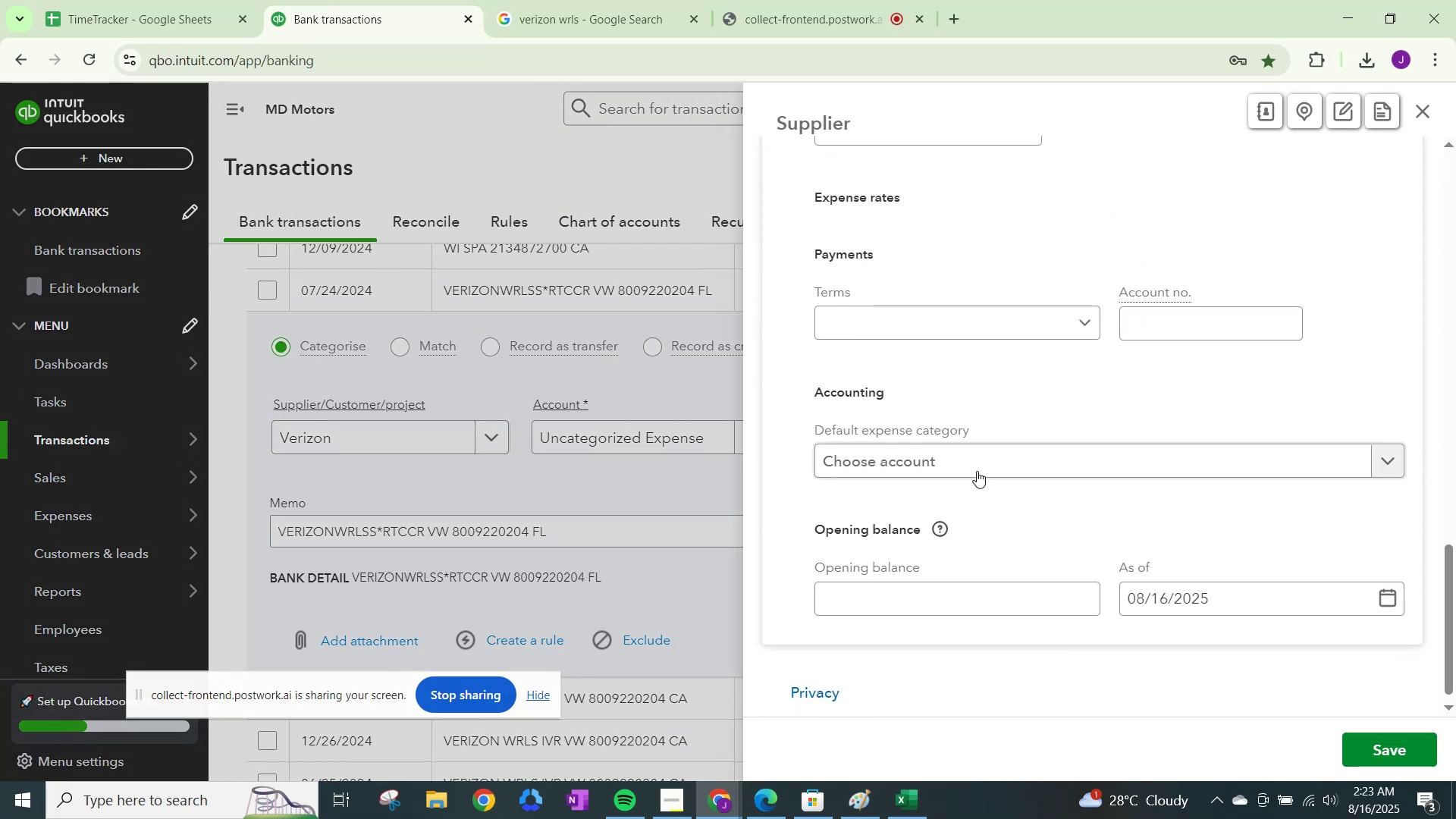 
left_click([981, 466])
 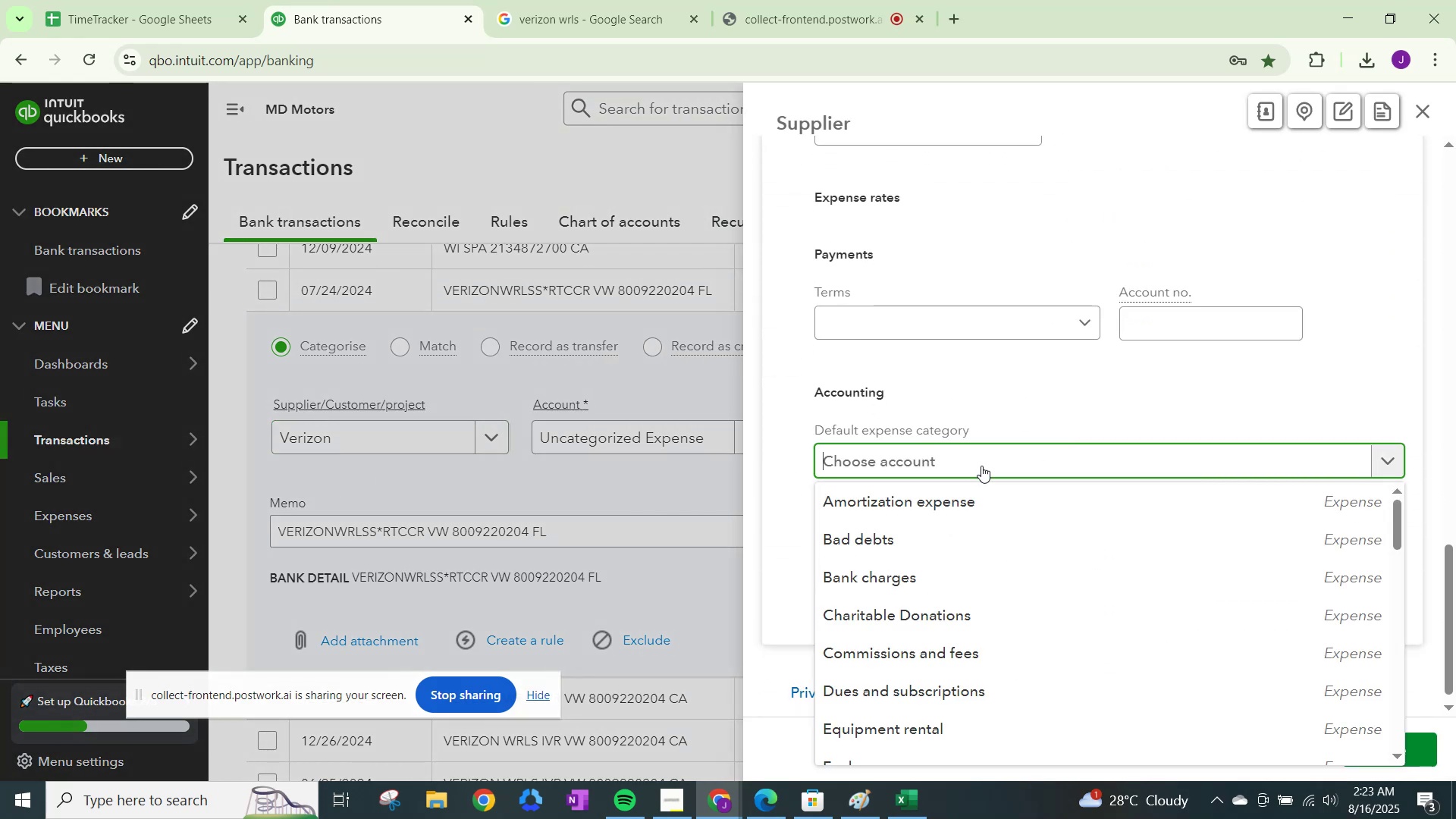 
type(other)
 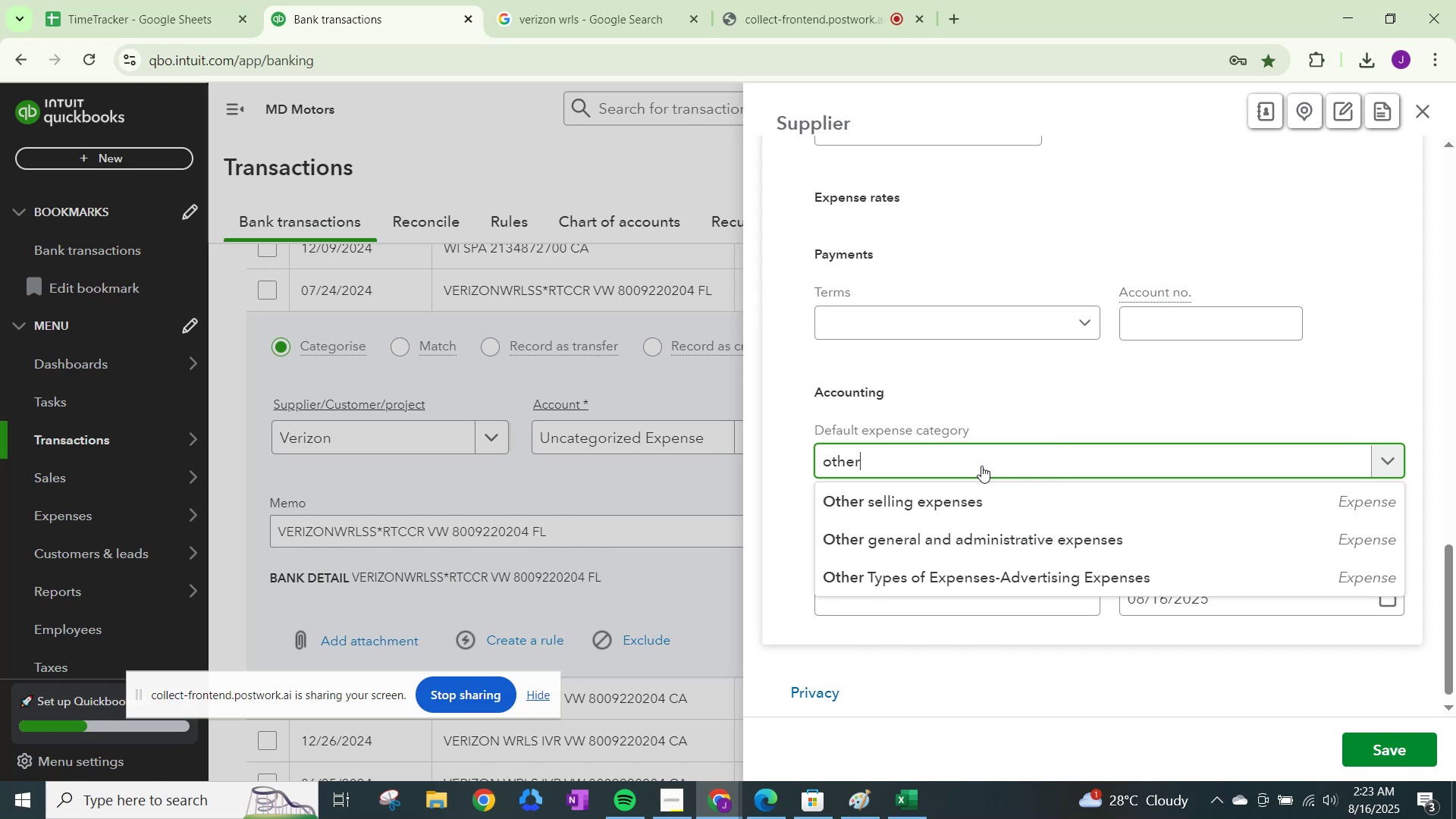 
wait(7.43)
 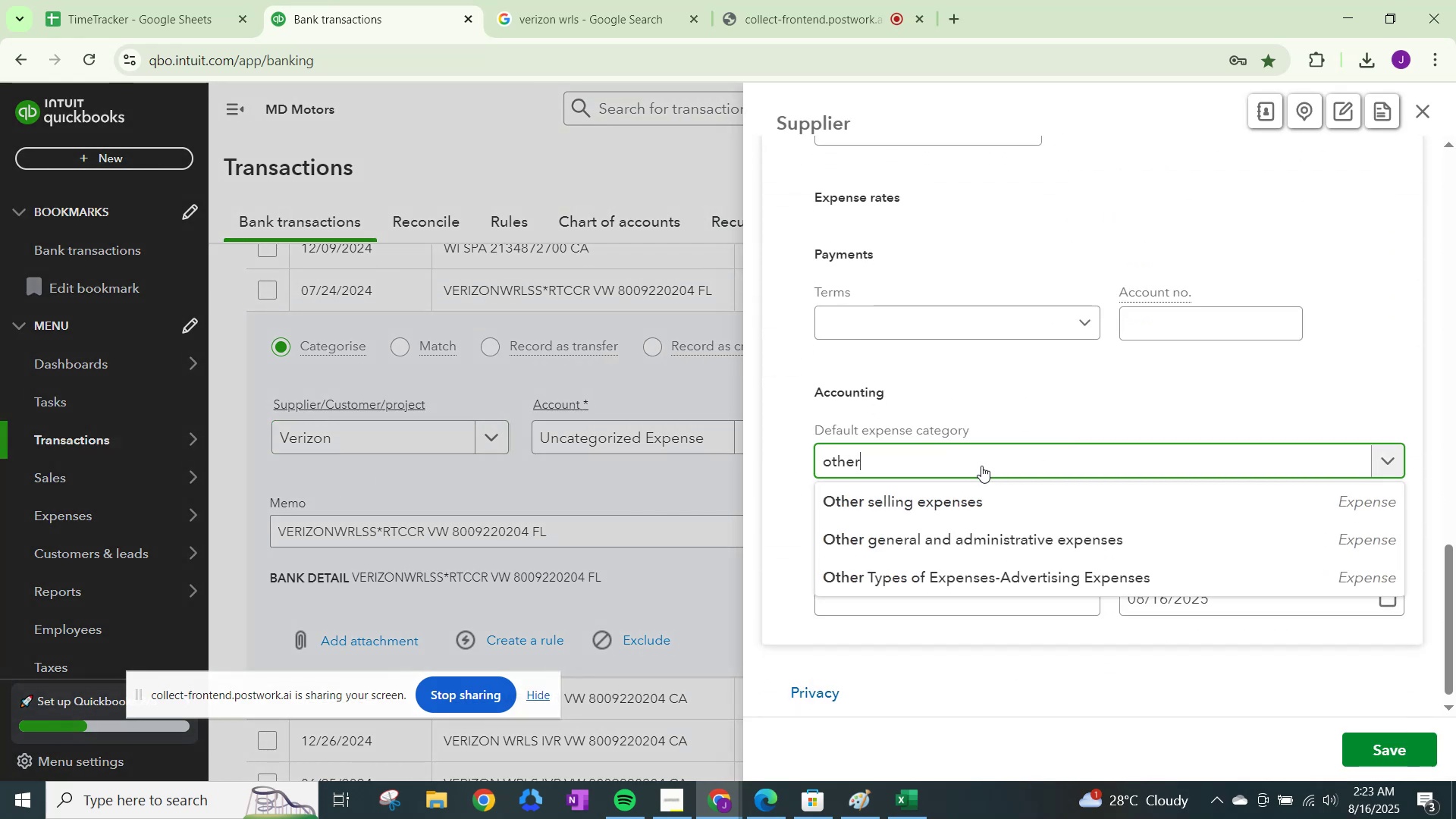 
hold_key(key=Backspace, duration=0.94)
 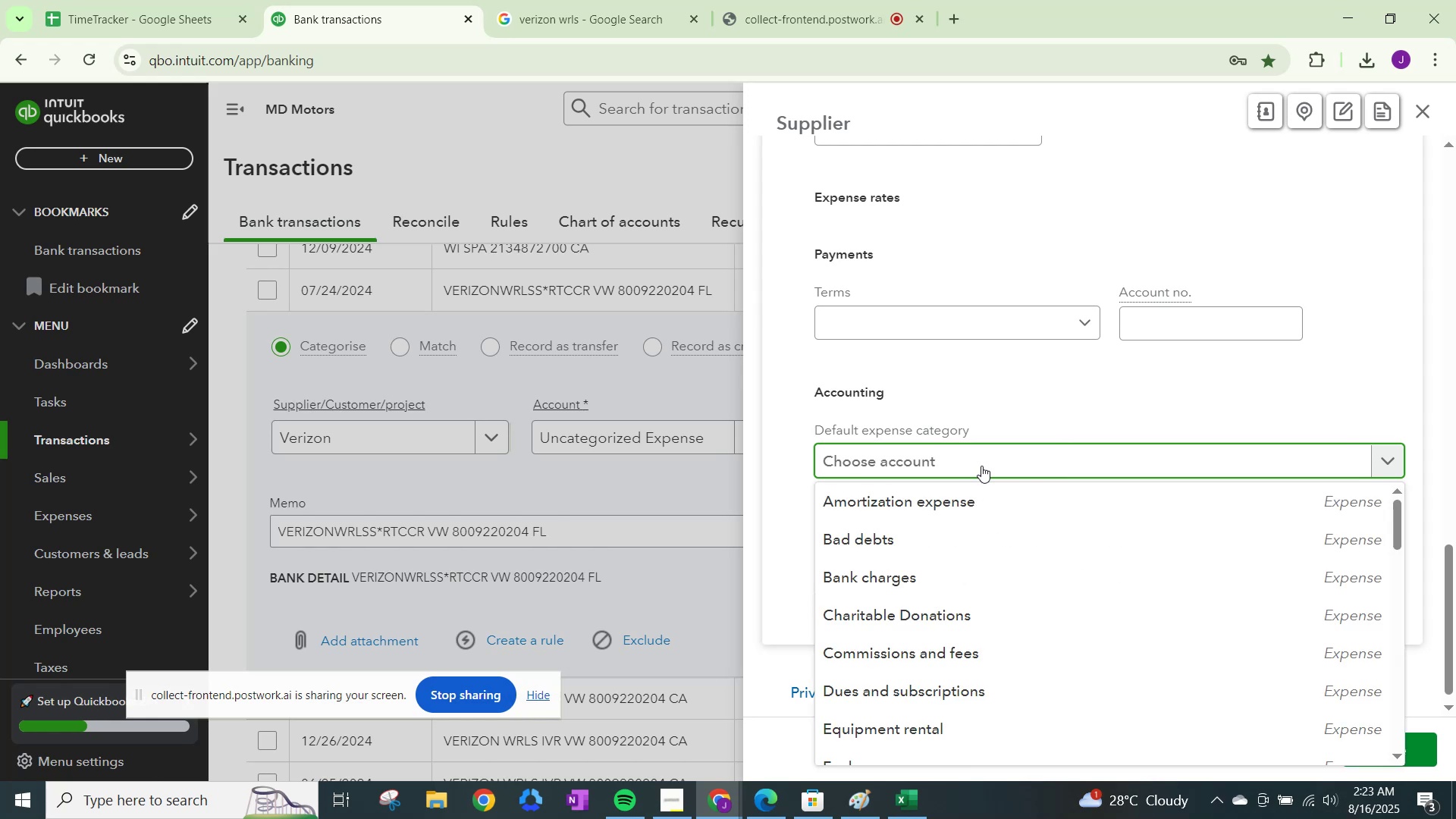 
key(Shift+ShiftLeft)
 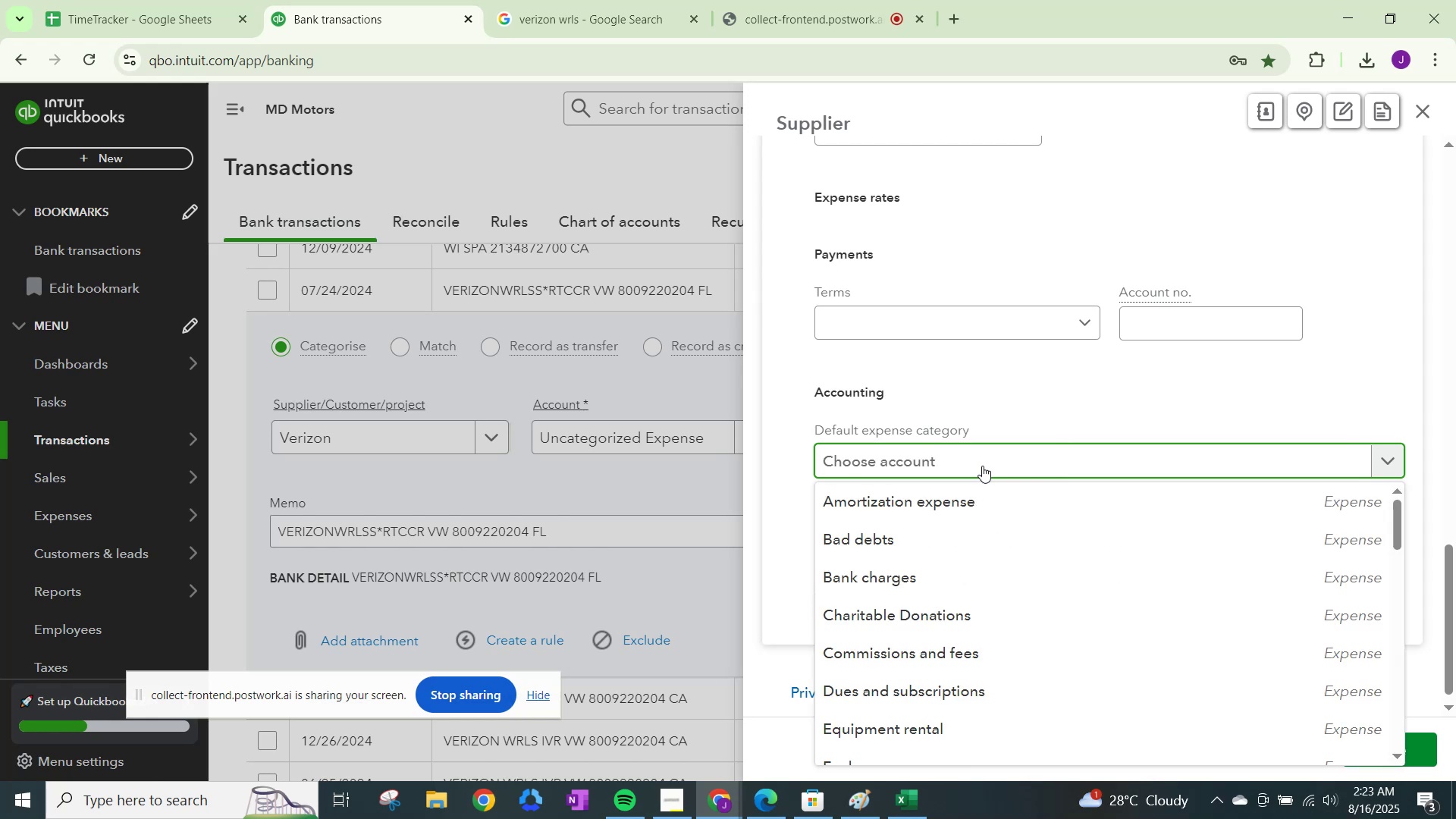 
scroll: coordinate [1012, 645], scroll_direction: down, amount: 21.0
 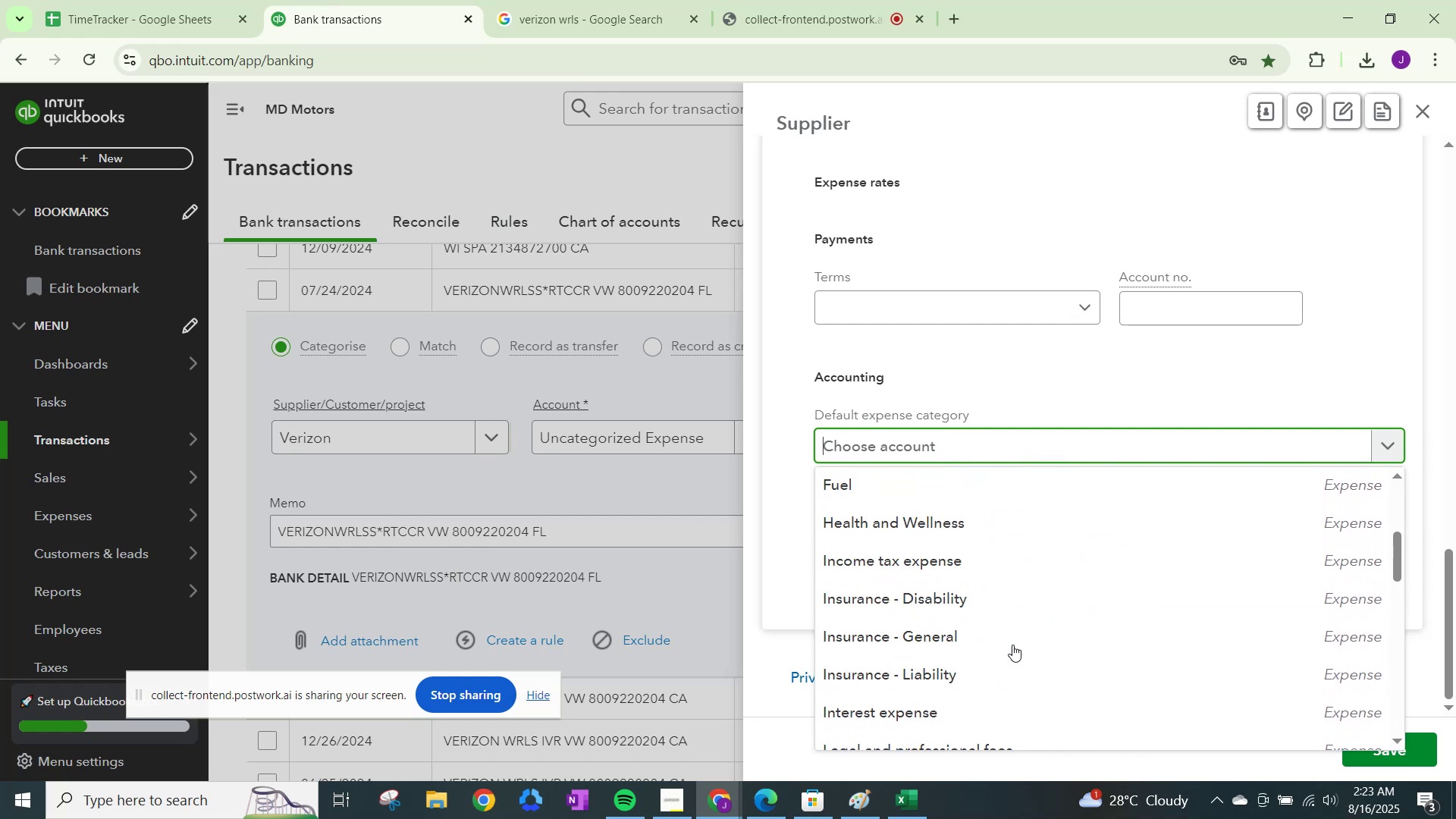 
scroll: coordinate [1012, 645], scroll_direction: up, amount: 5.0
 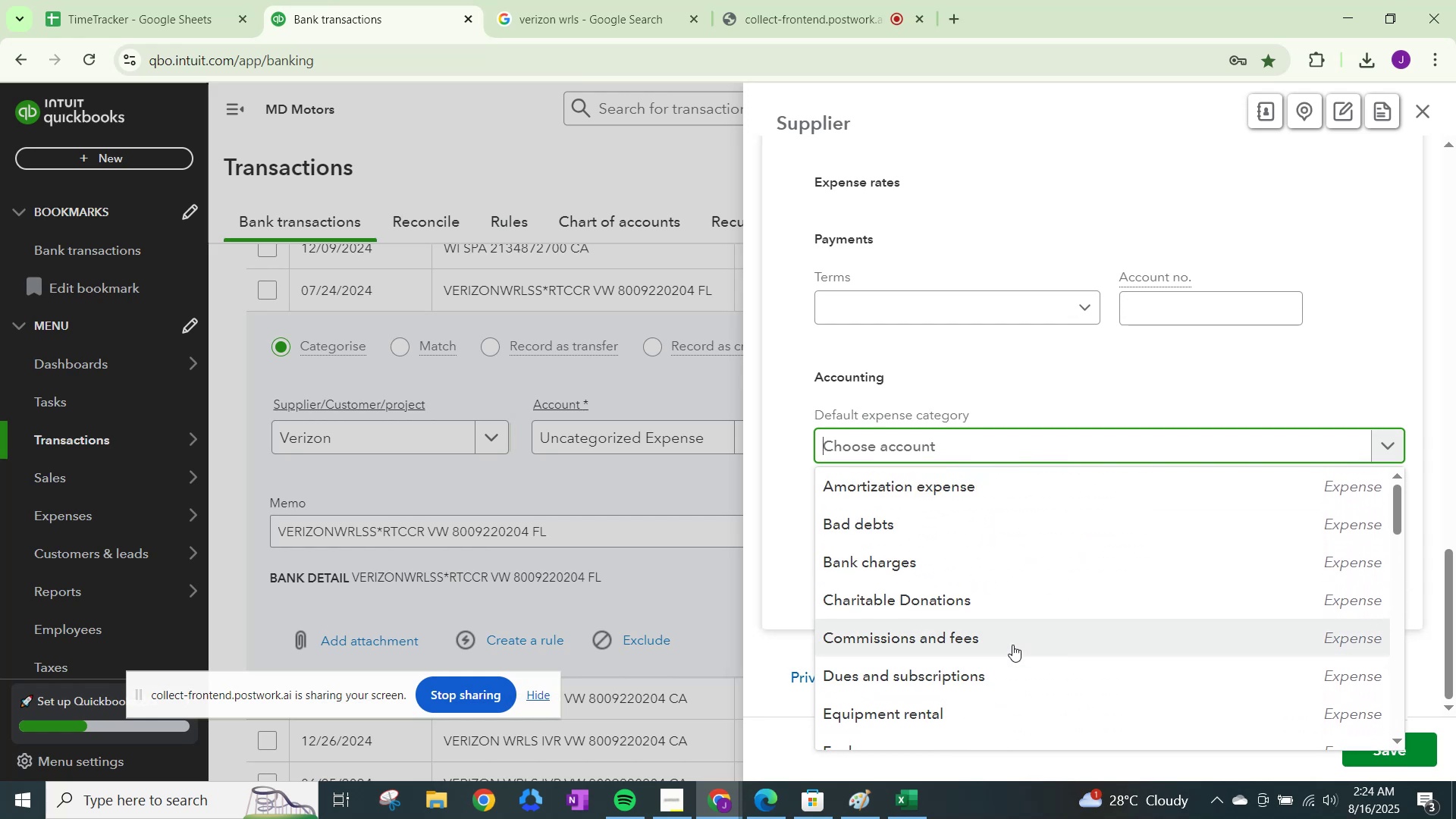 
type(other)
 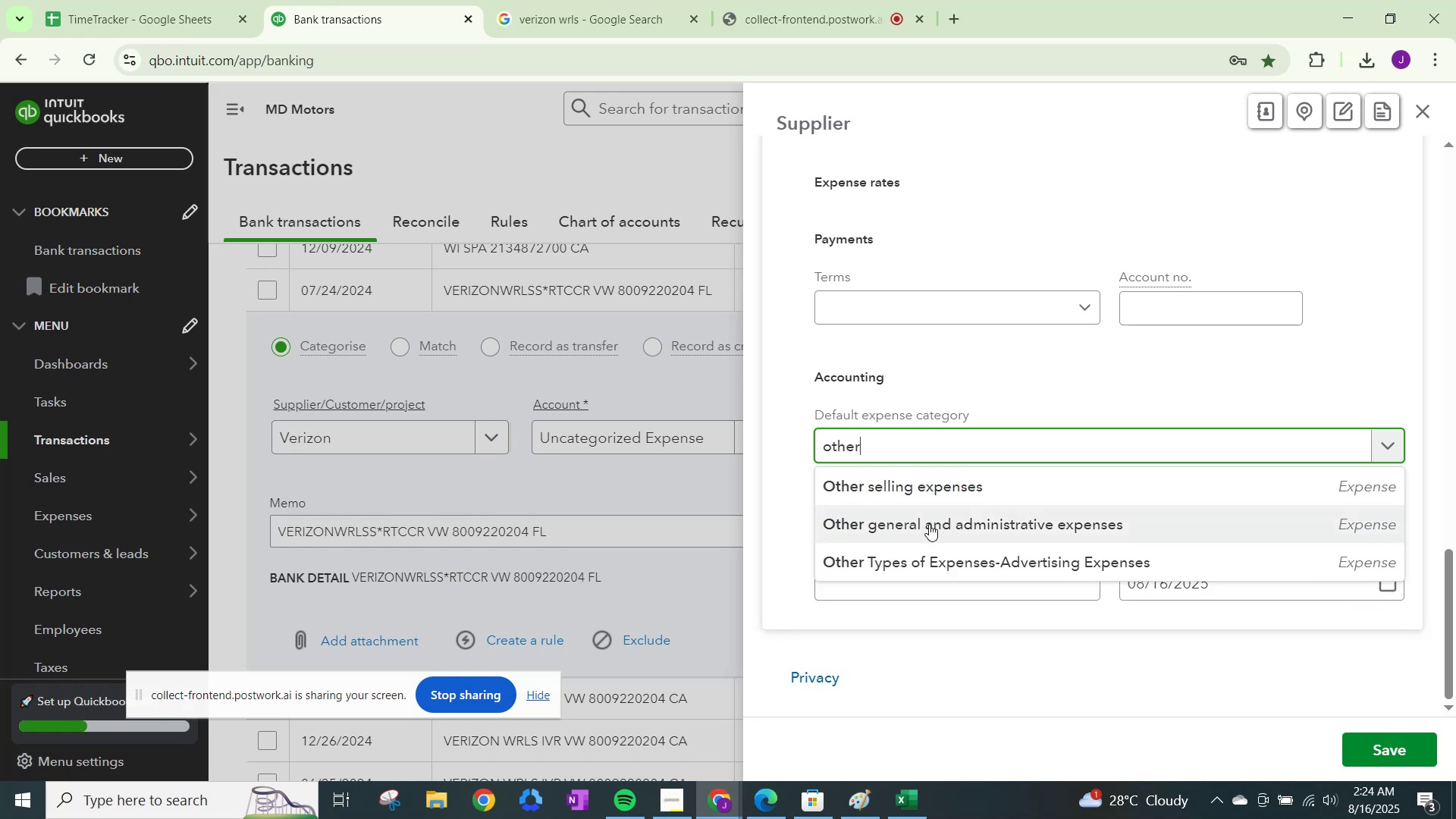 
left_click([943, 530])
 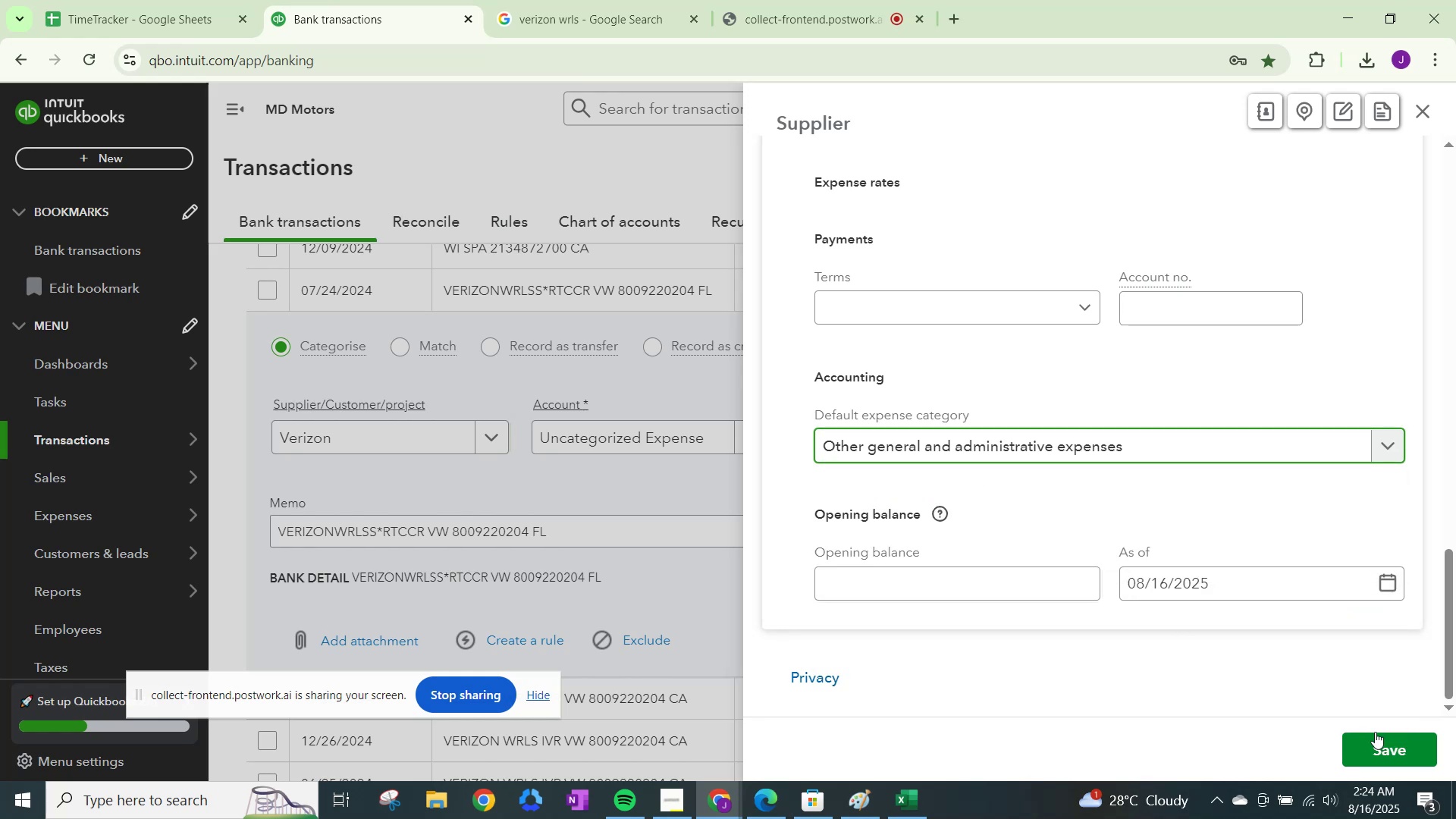 
left_click([1380, 747])
 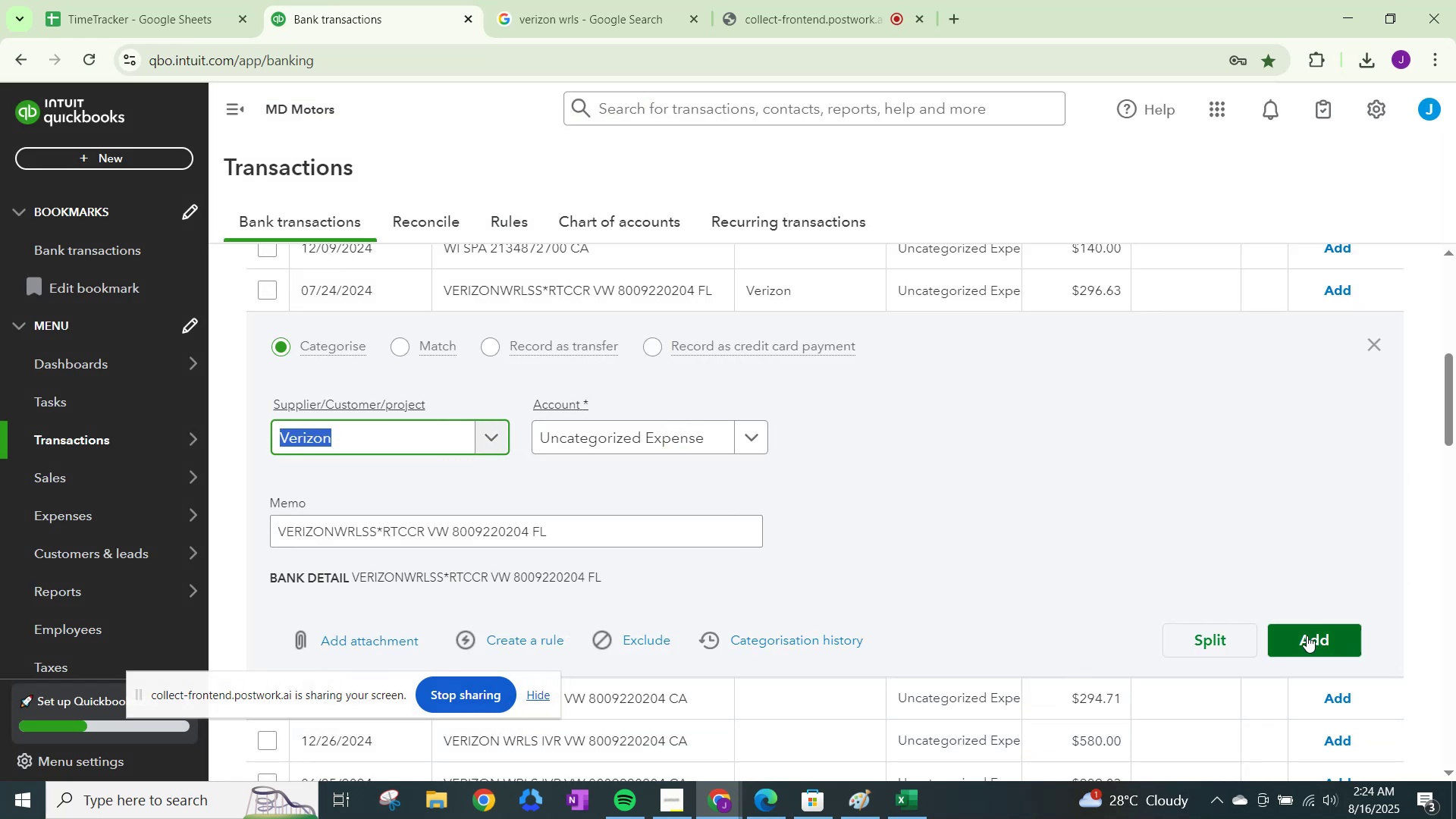 
left_click([663, 425])
 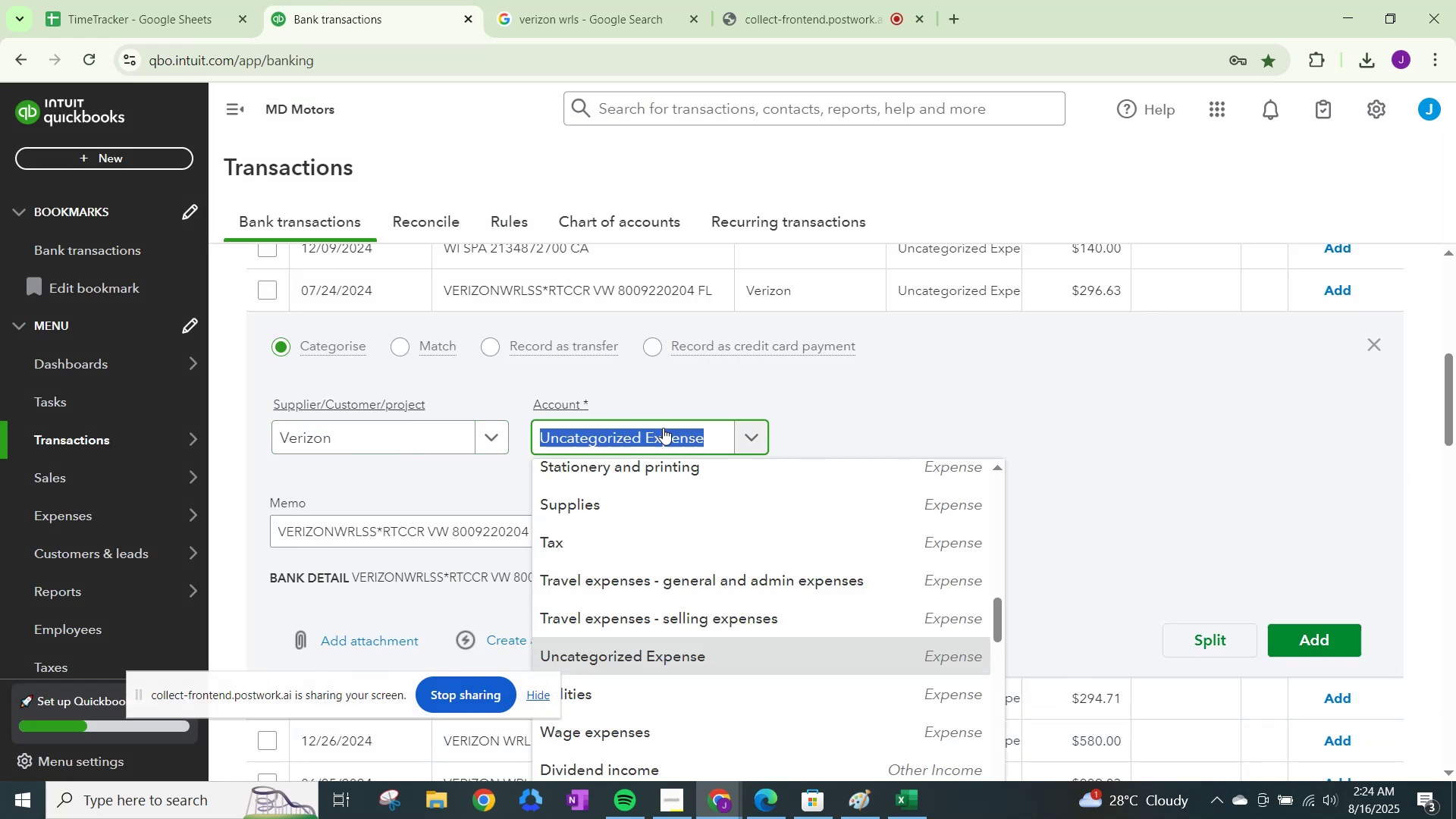 
type(other)
 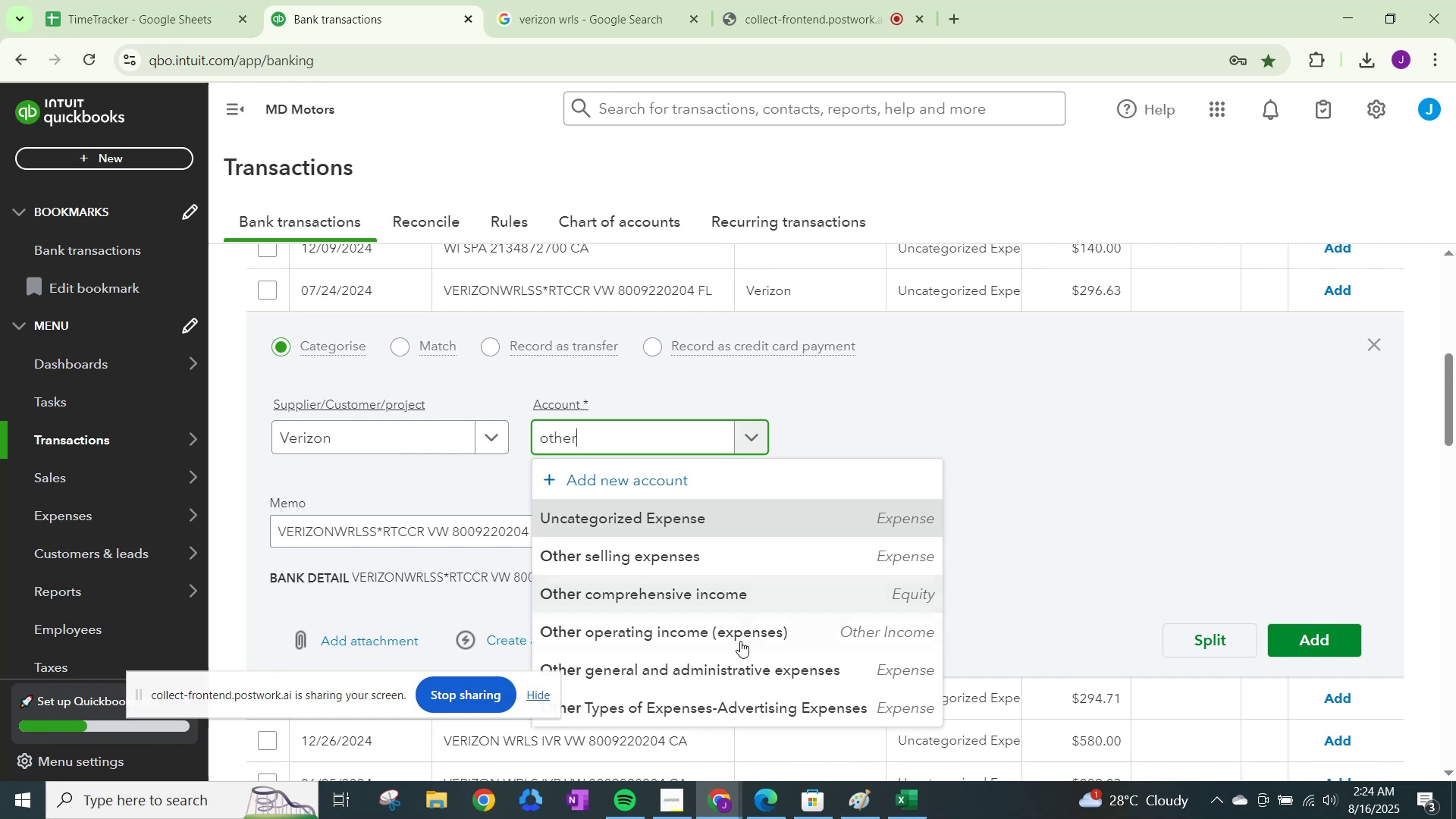 
left_click([739, 666])
 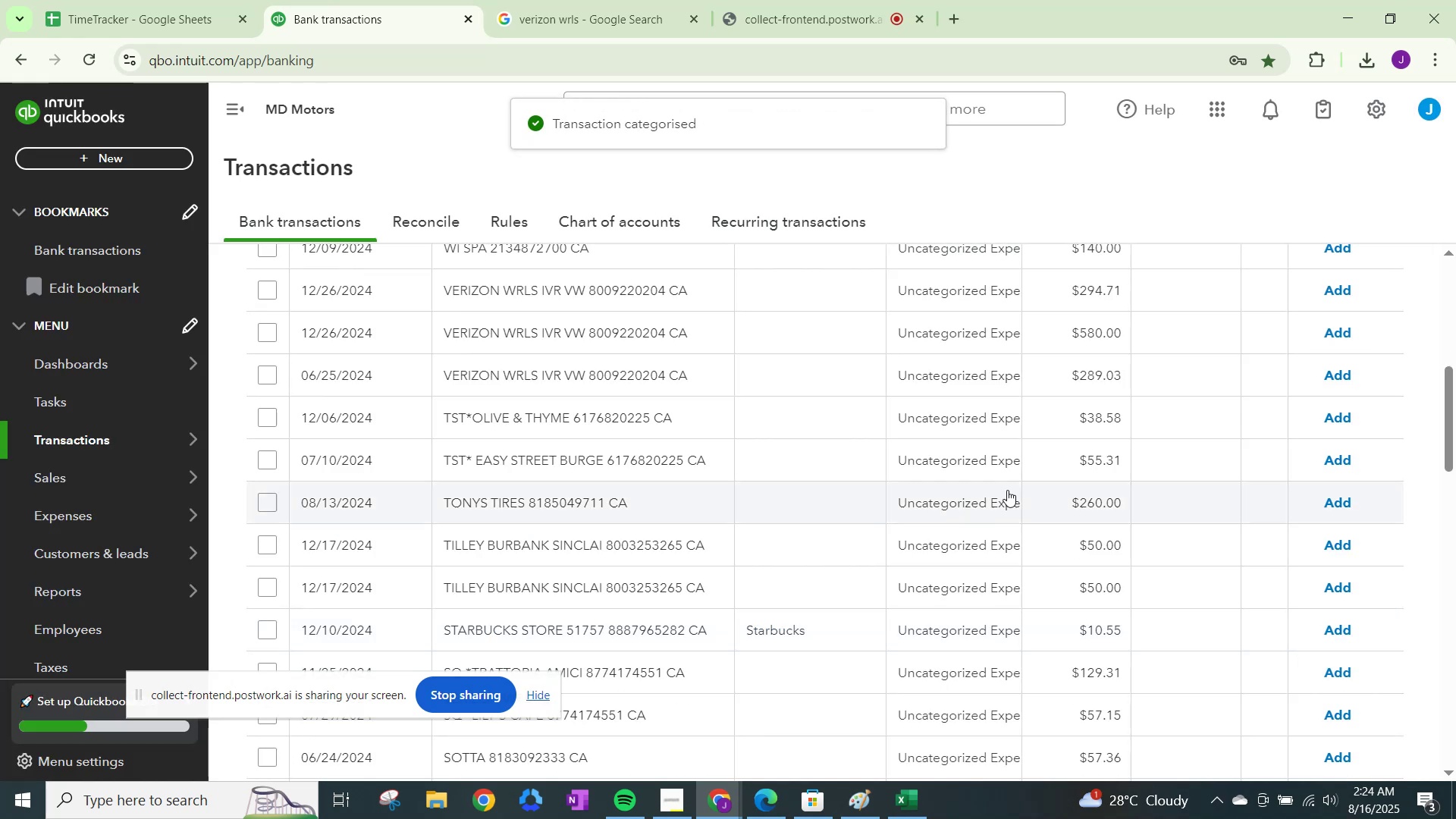 
left_click([974, 295])
 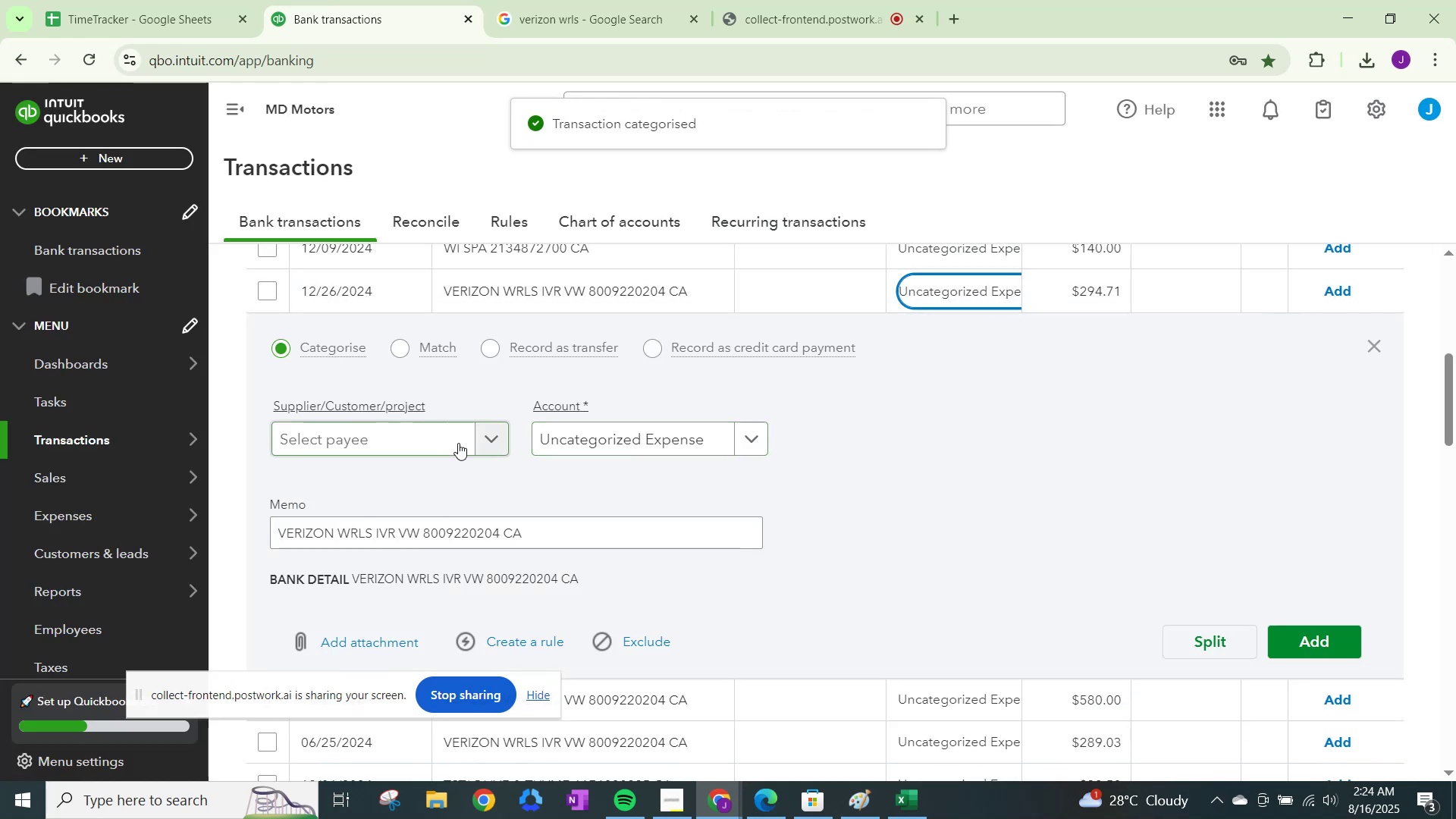 
left_click([479, 439])
 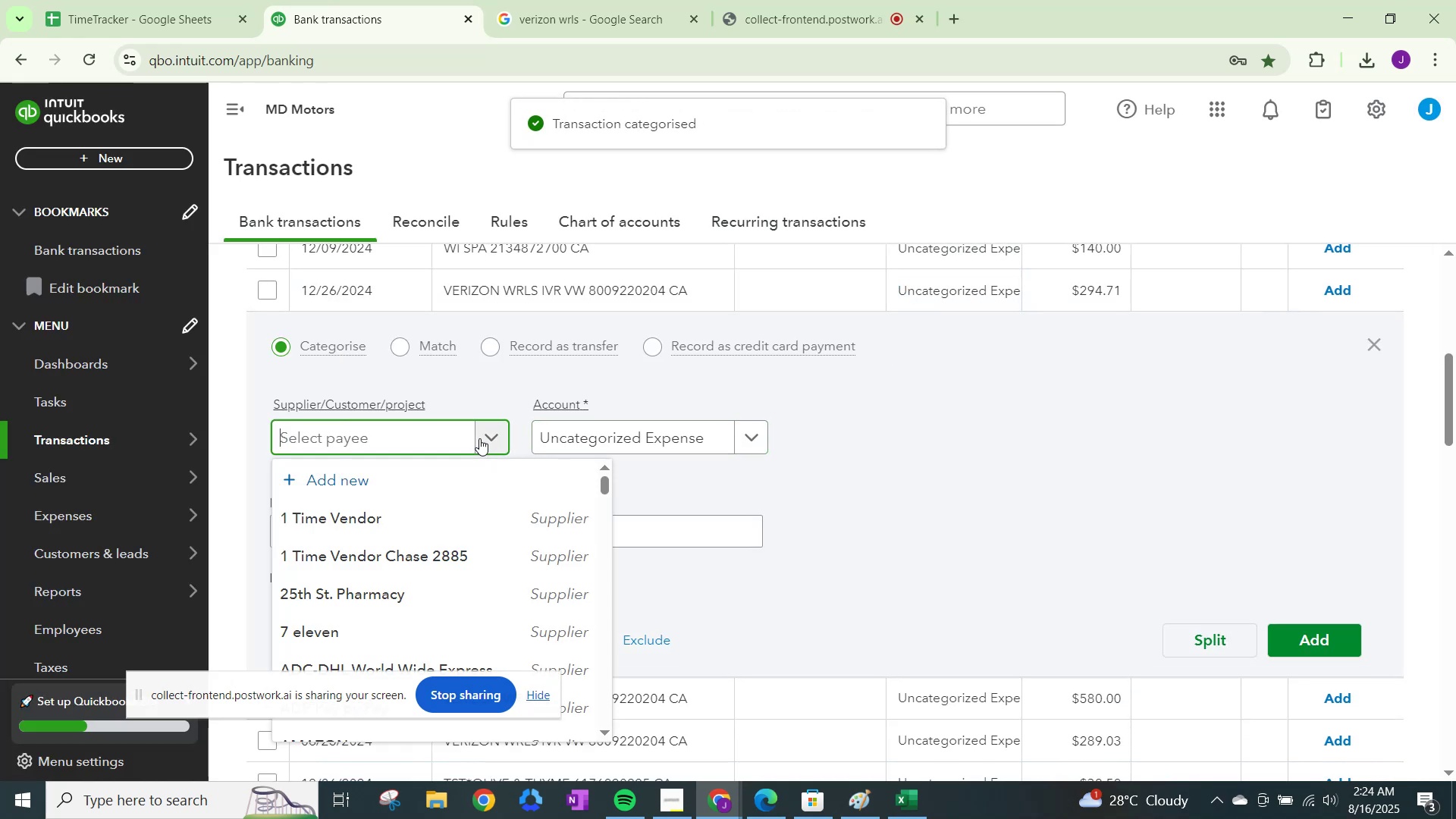 
type(c)
key(Backspace)
type(verizon)
 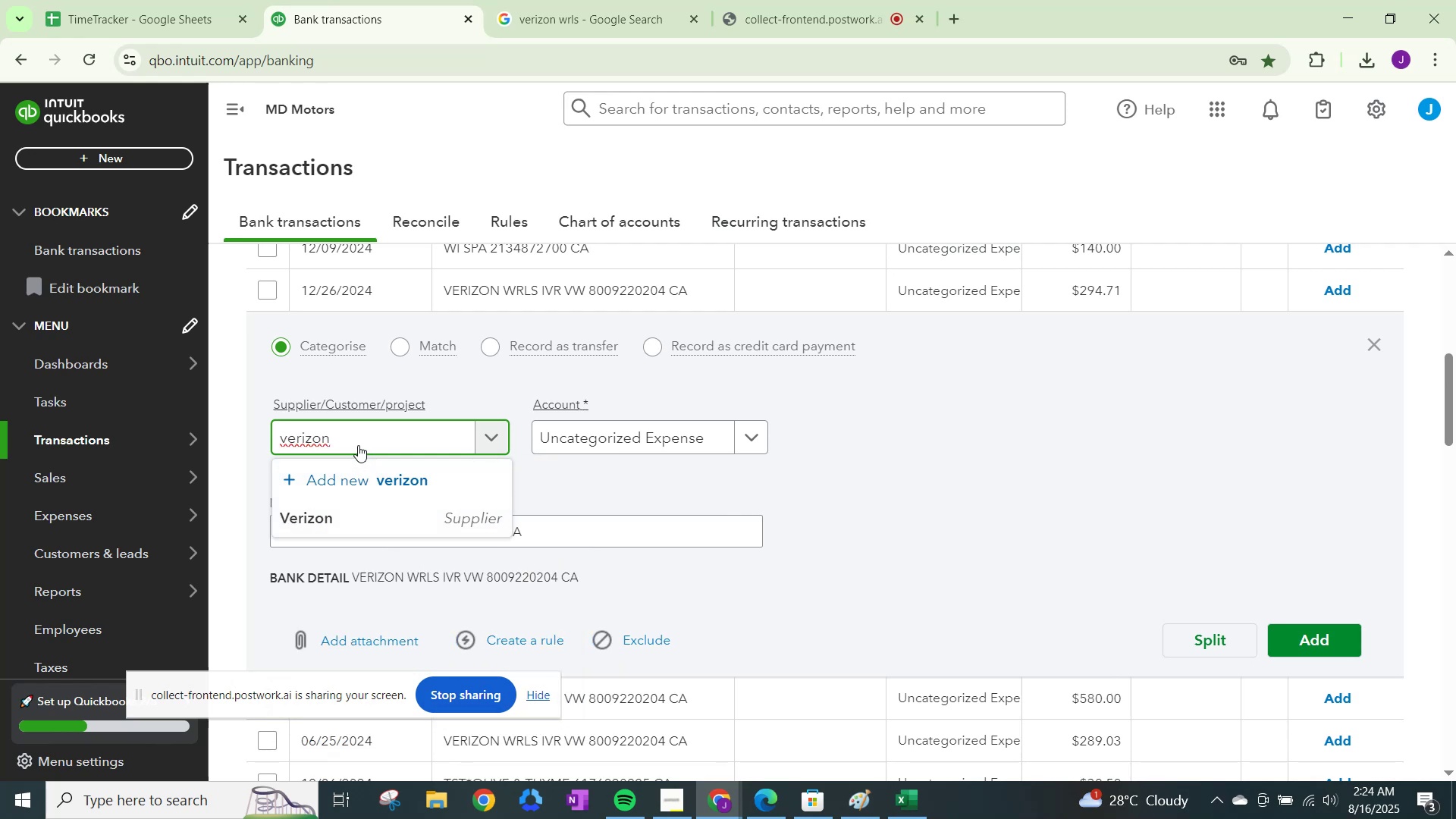 
left_click([339, 516])
 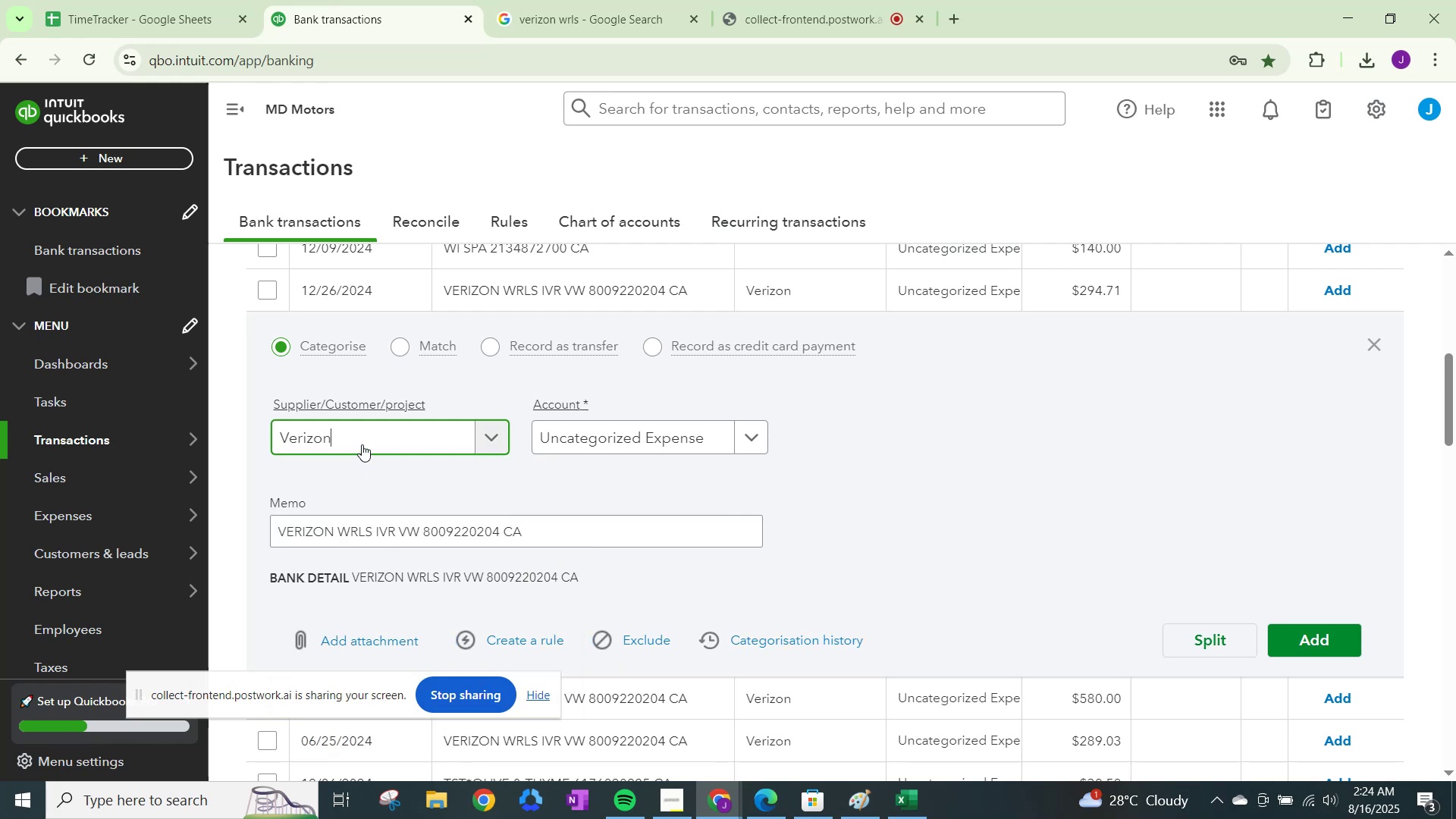 
left_click_drag(start_coordinate=[363, 438], to_coordinate=[231, 432])
 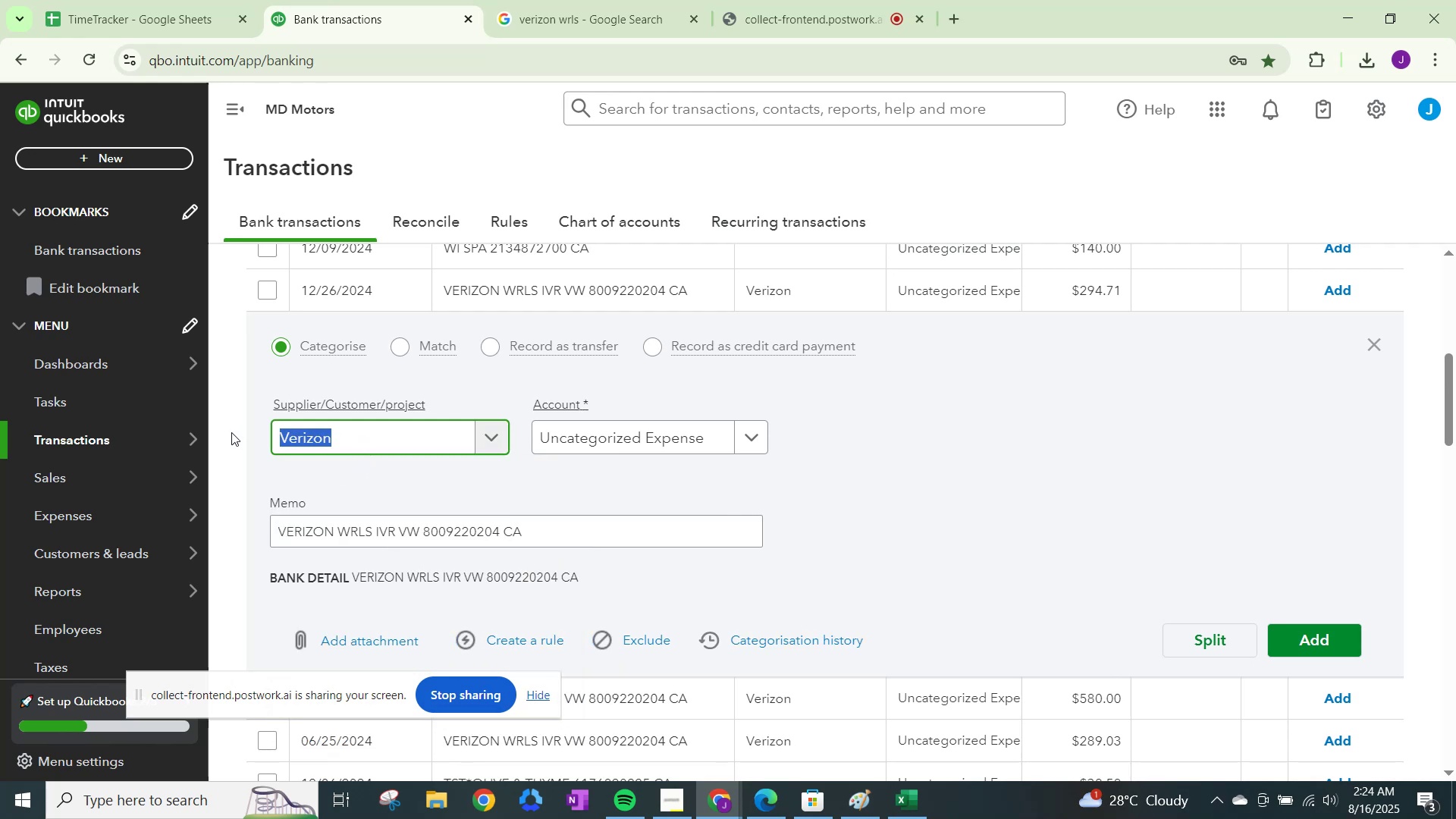 
key(Control+C)
 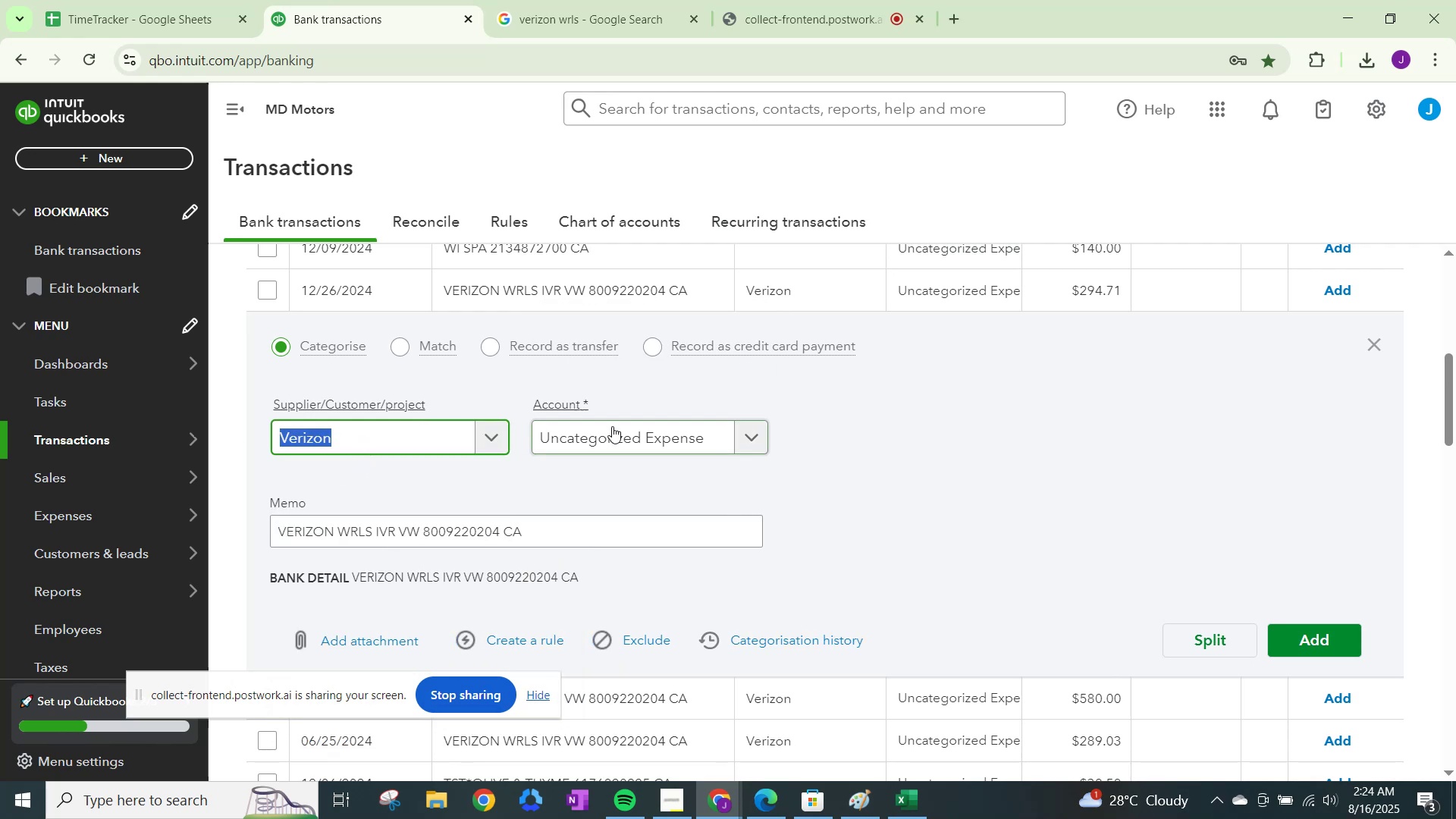 
left_click([613, 427])
 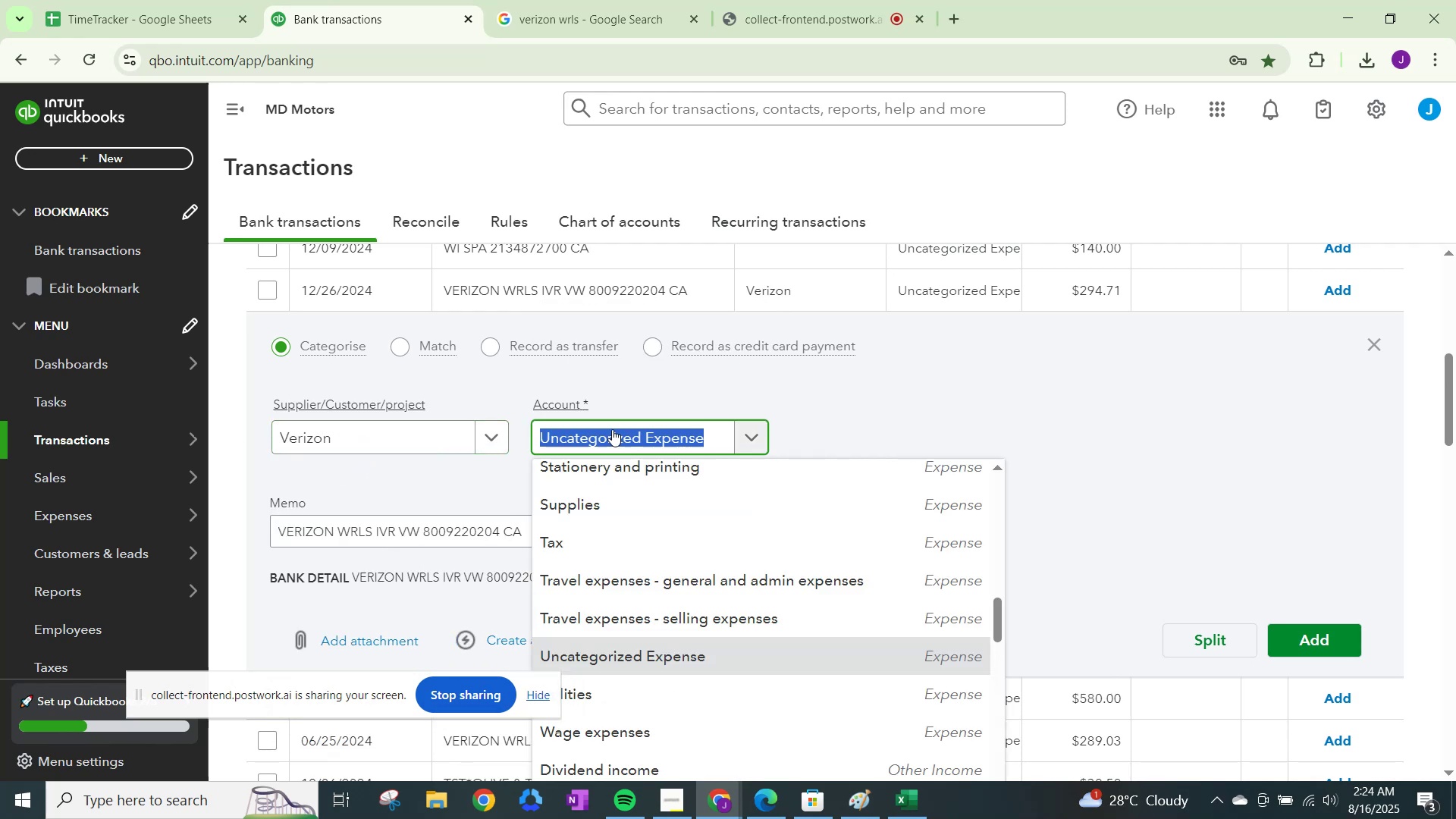 
type(other)
 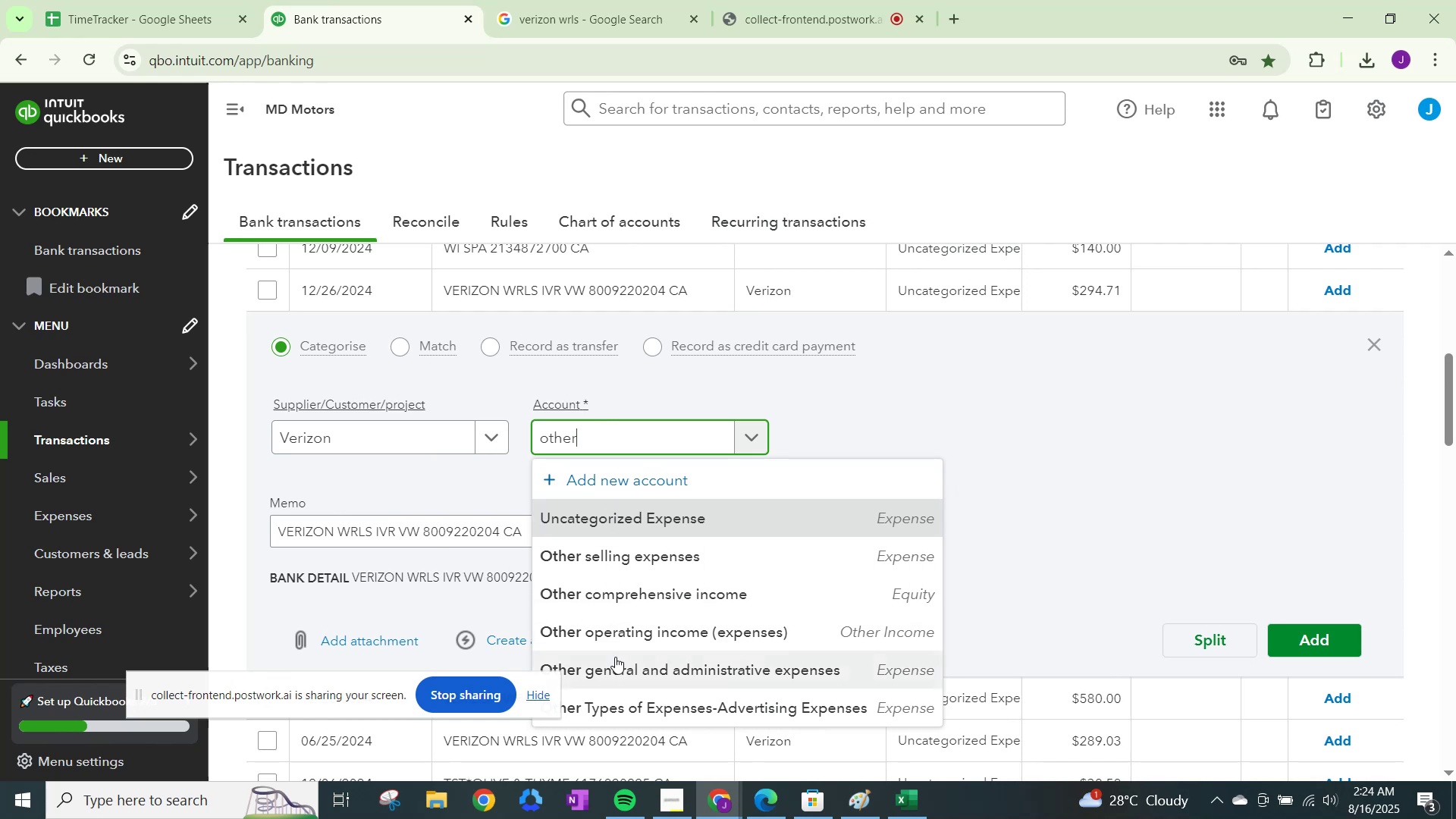 
left_click([620, 660])
 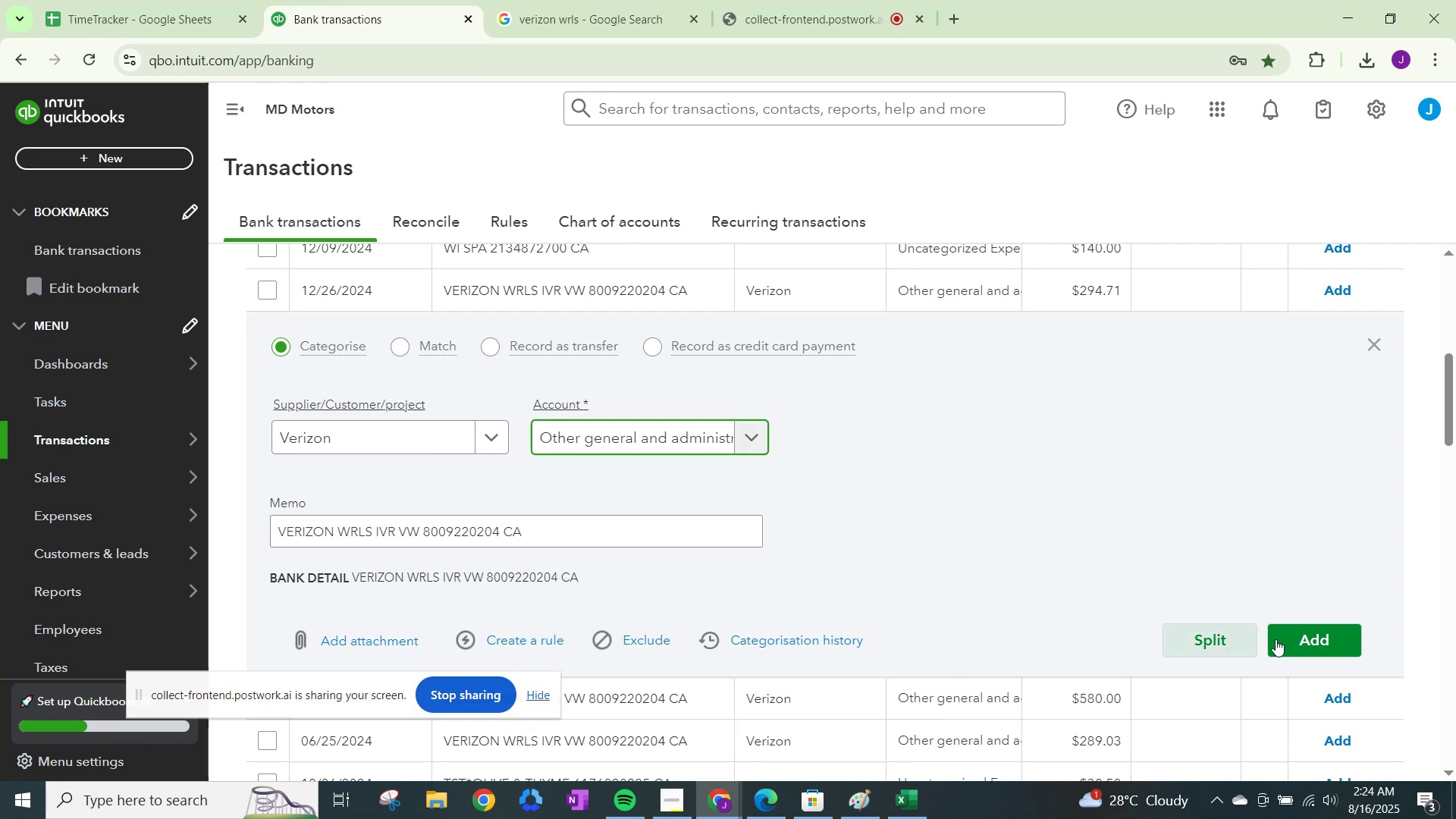 
left_click([1286, 633])
 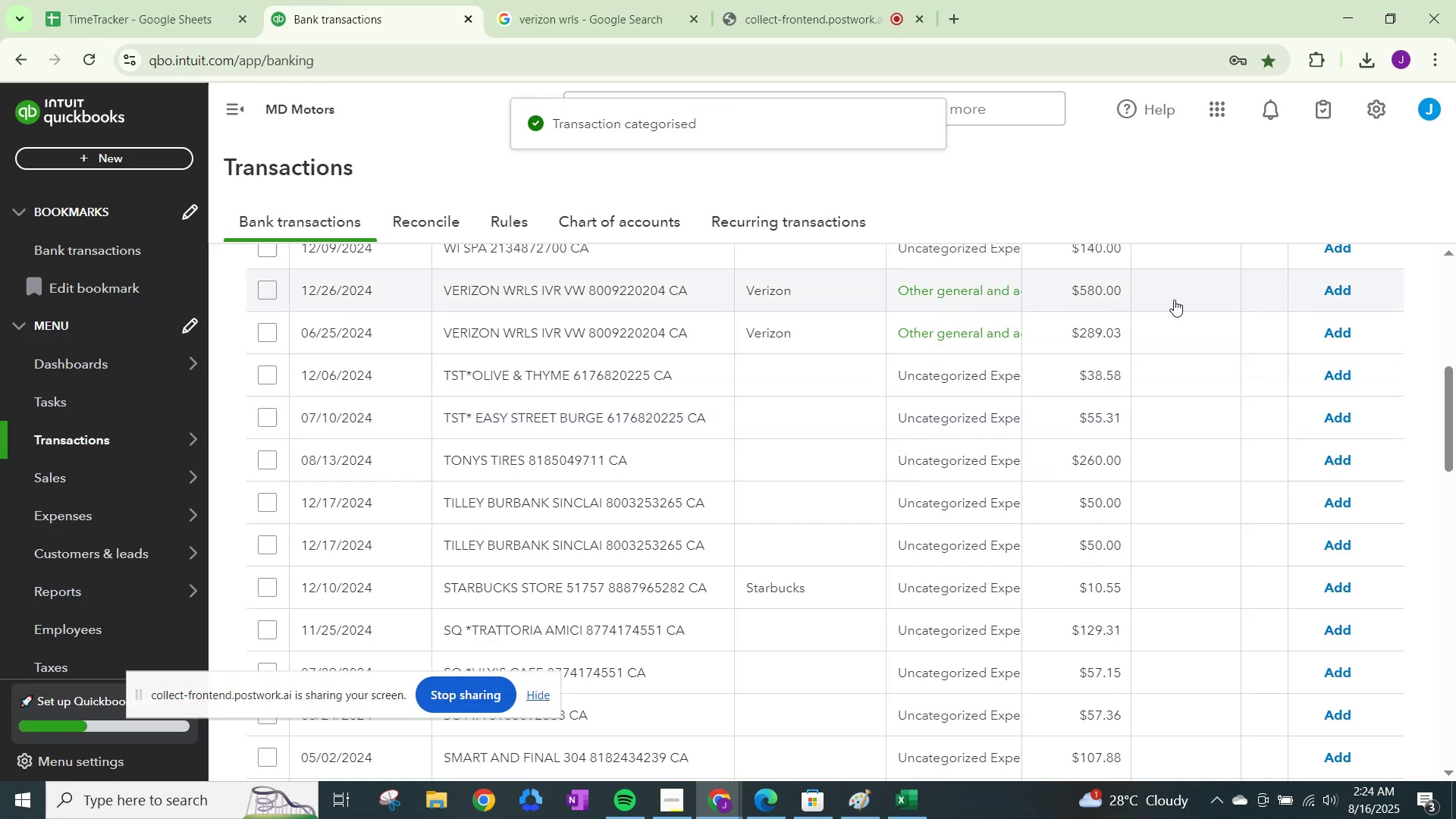 
left_click([1329, 287])
 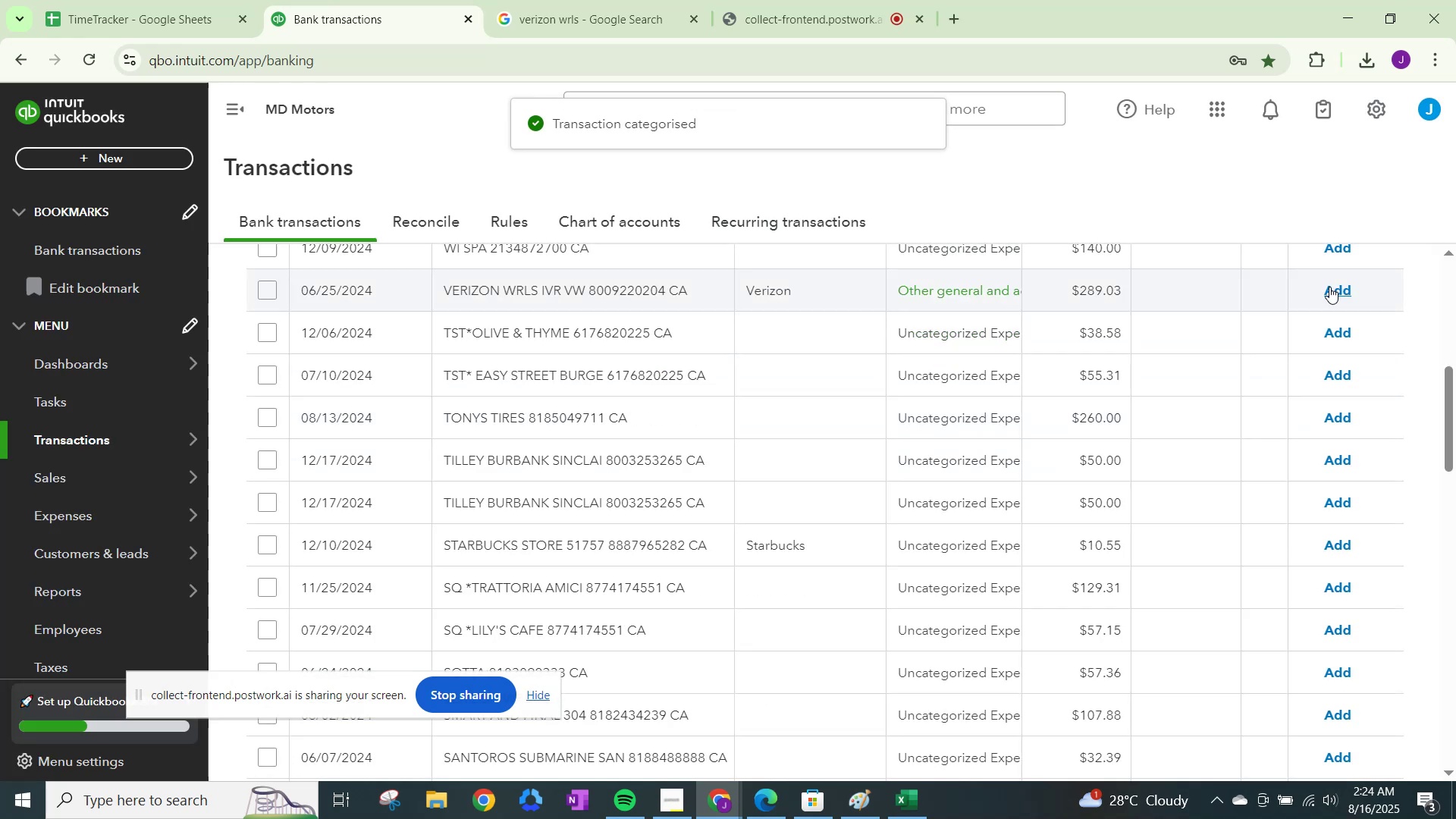 
left_click([1329, 287])
 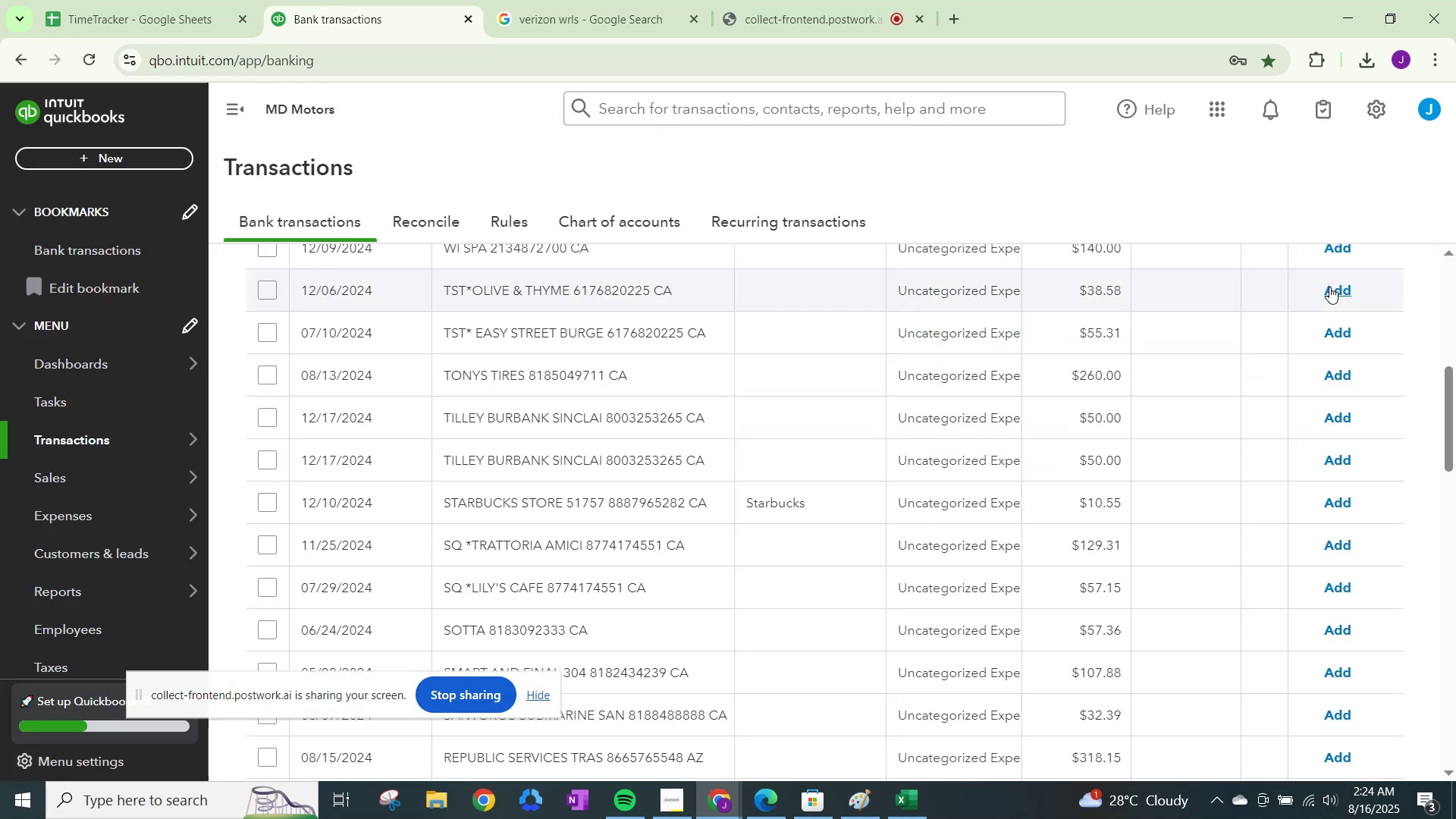 
scroll: coordinate [959, 318], scroll_direction: up, amount: 2.0
 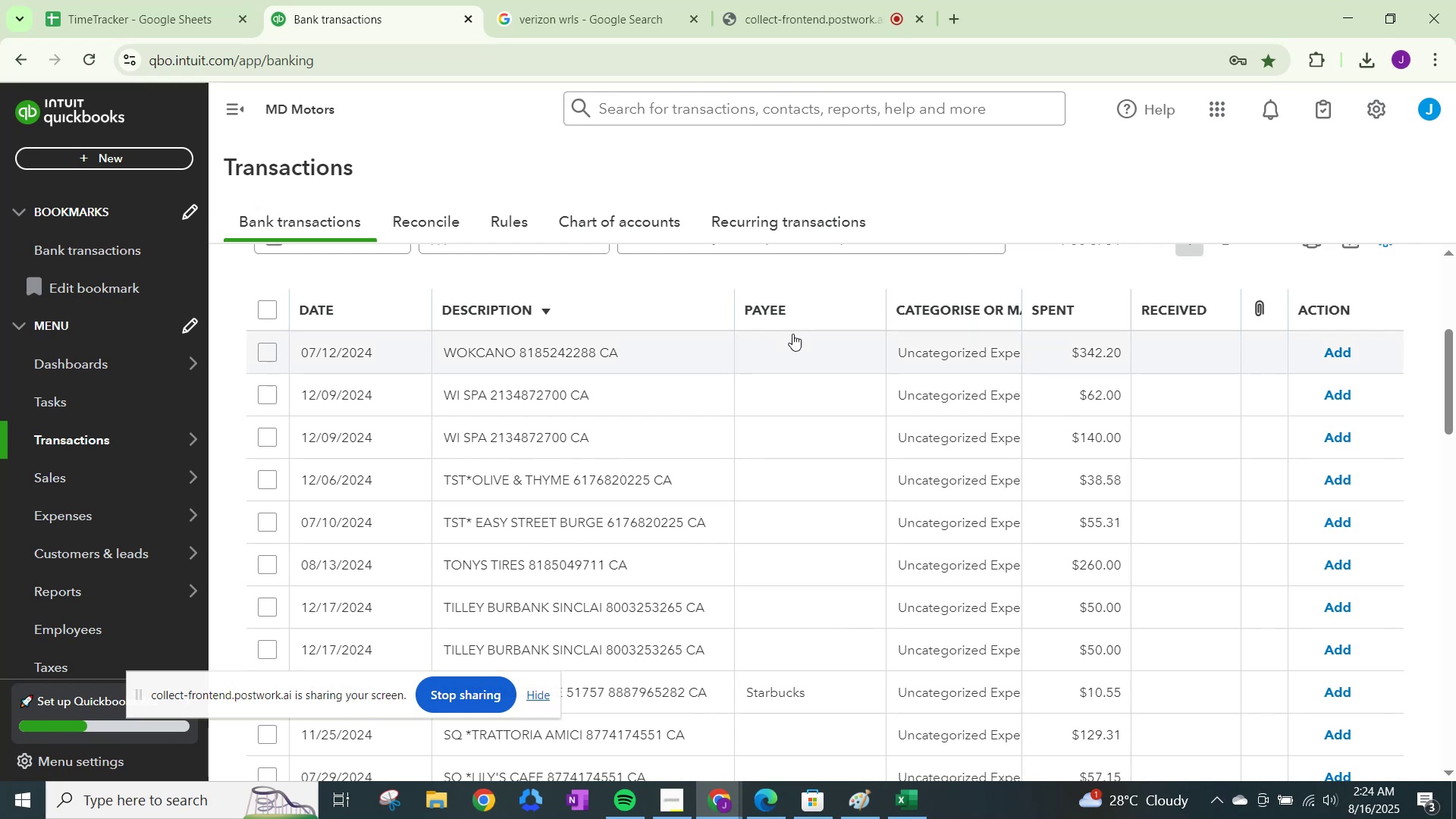 
left_click([579, 0])
 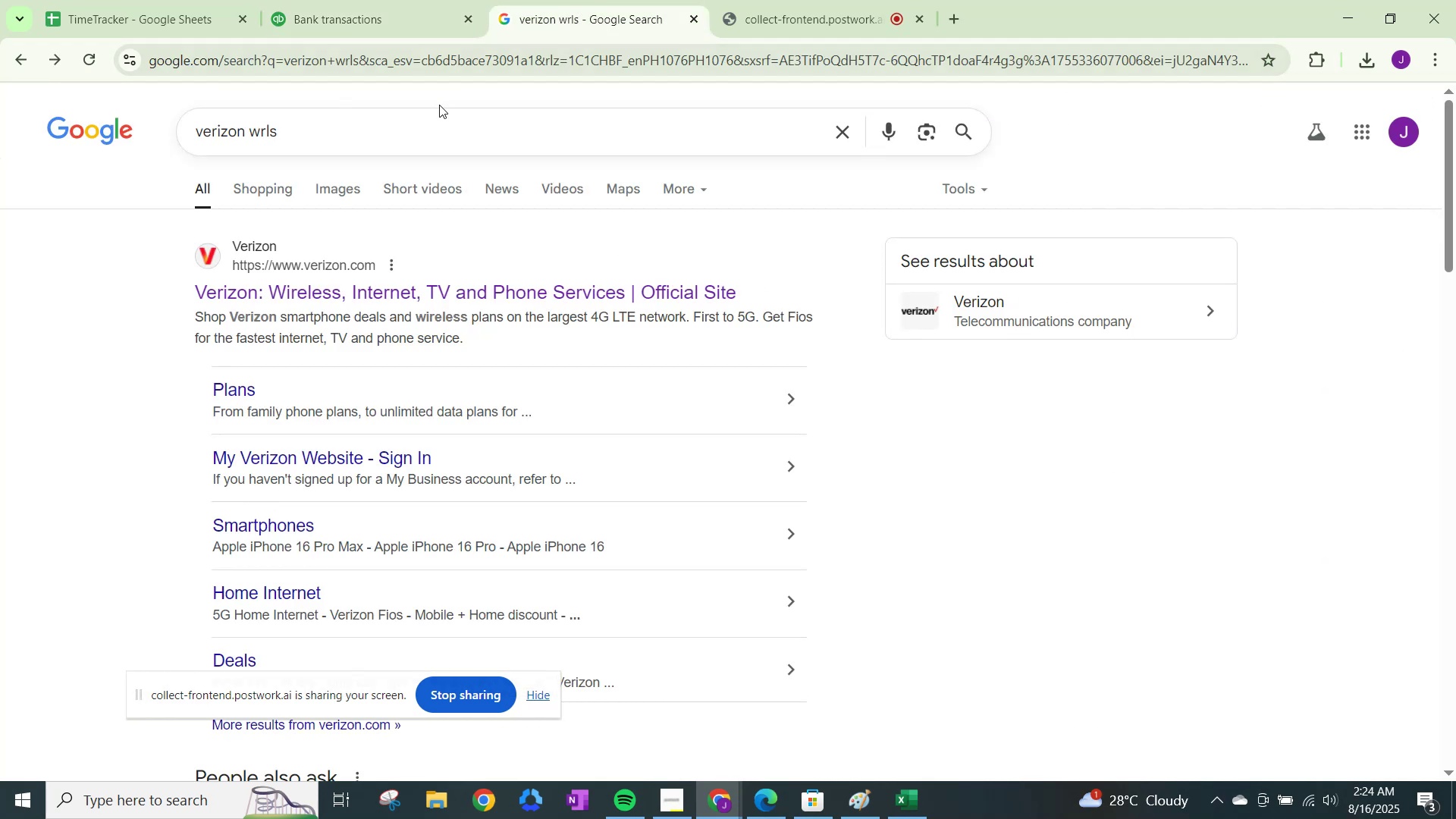 
left_click_drag(start_coordinate=[424, 136], to_coordinate=[0, 93])
 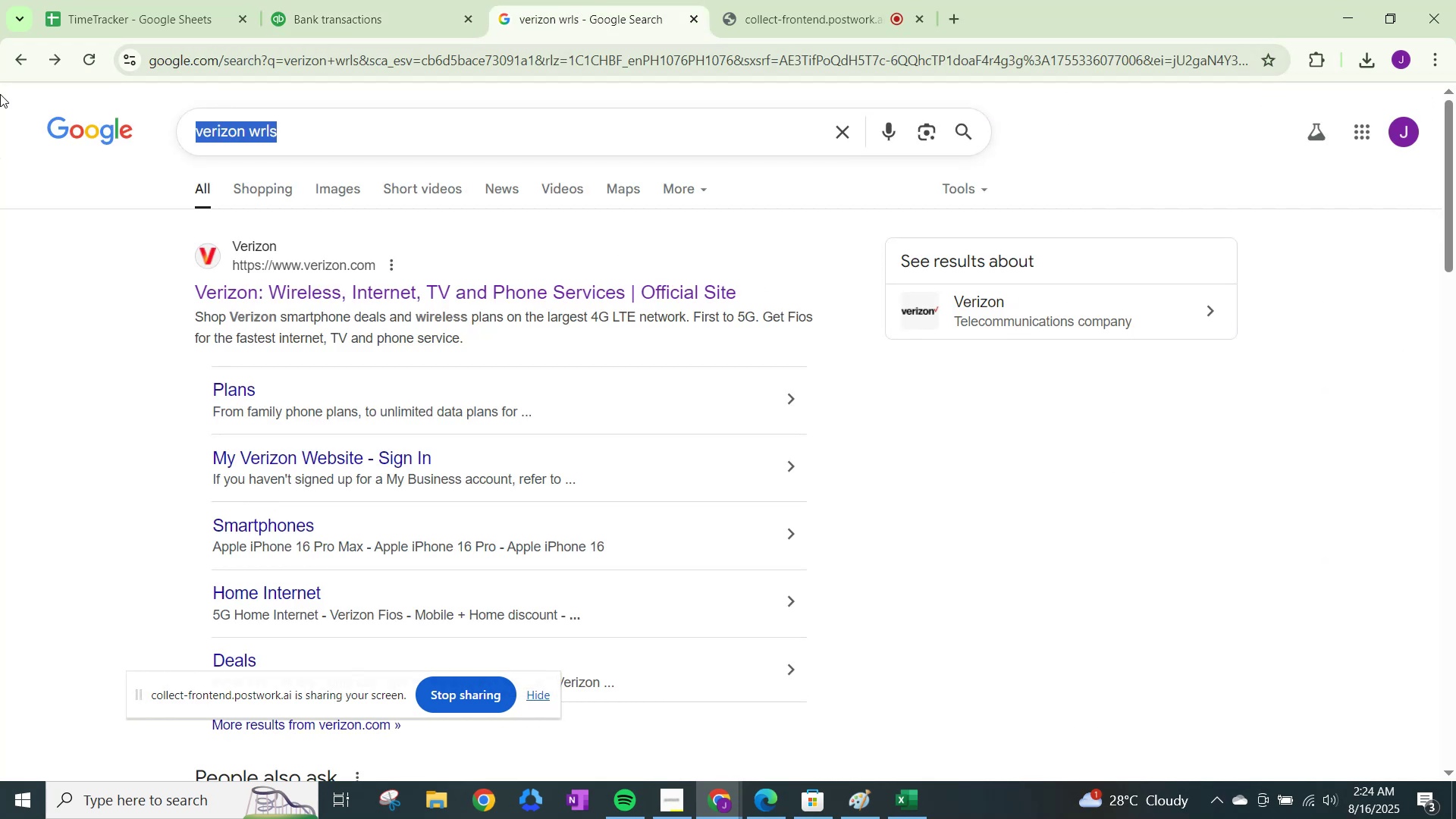 
type(wokcano)
key(NumpadEnter)
 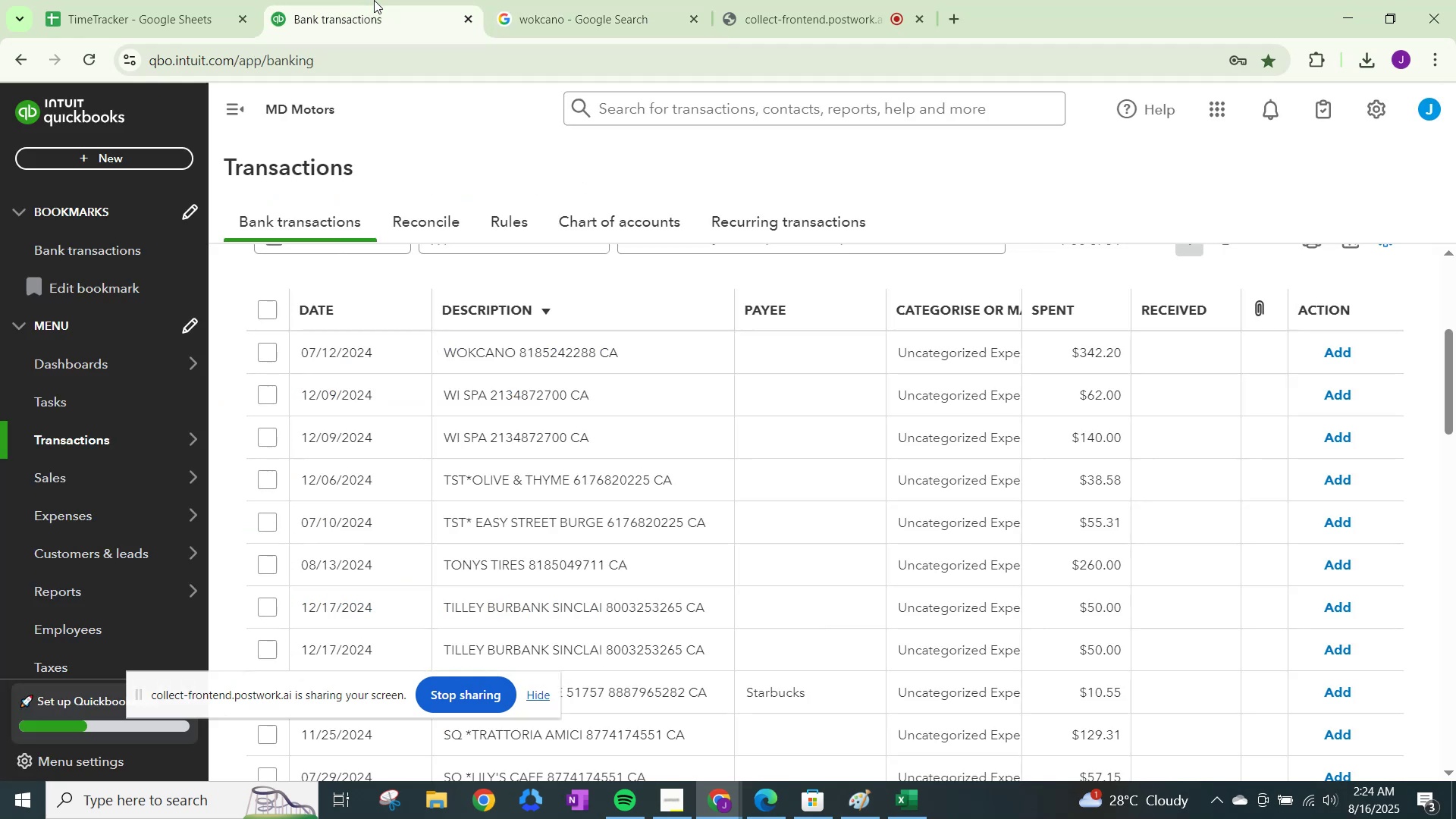 
left_click([907, 330])
 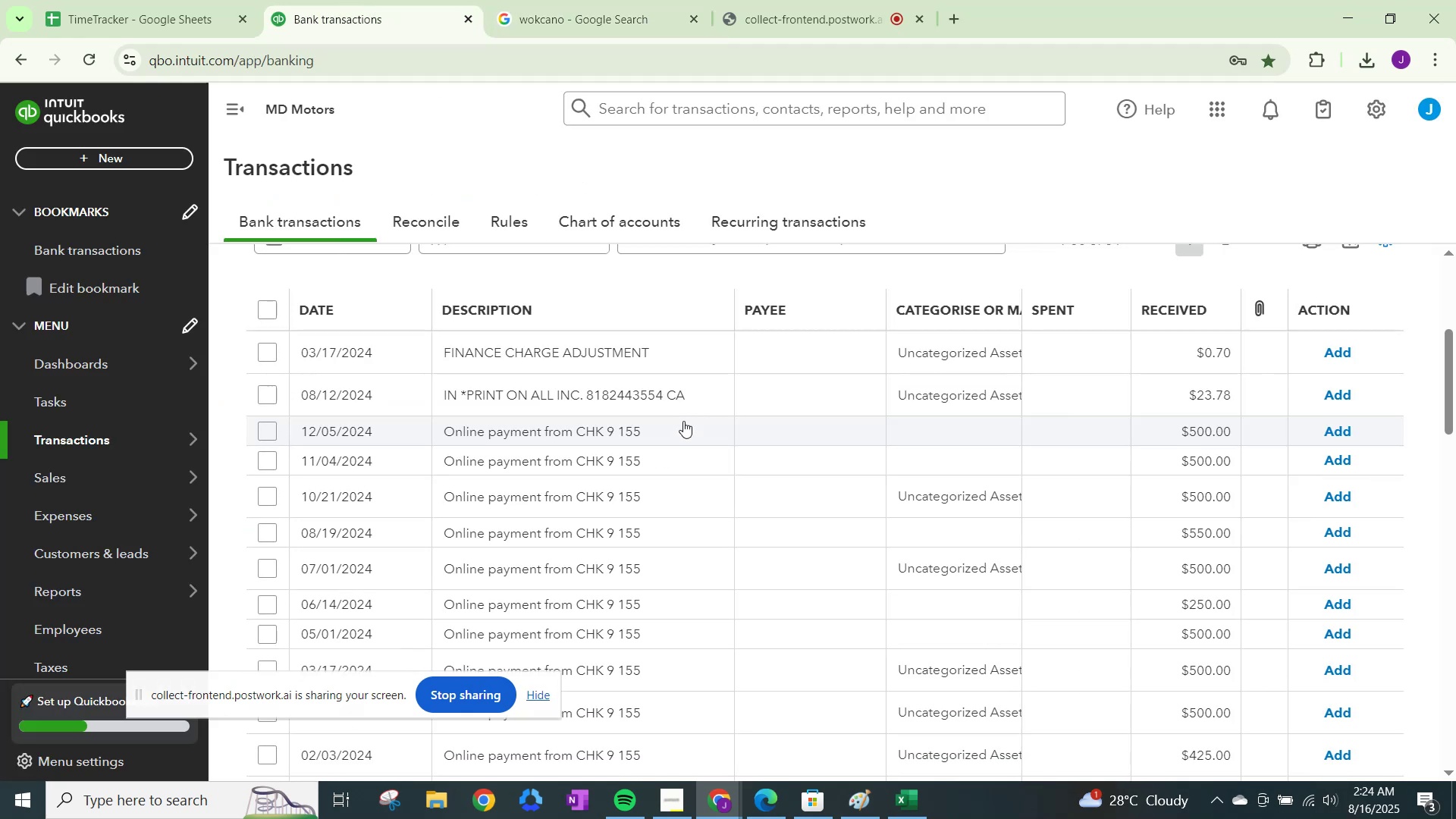 
scroll: coordinate [638, 410], scroll_direction: up, amount: 2.0
 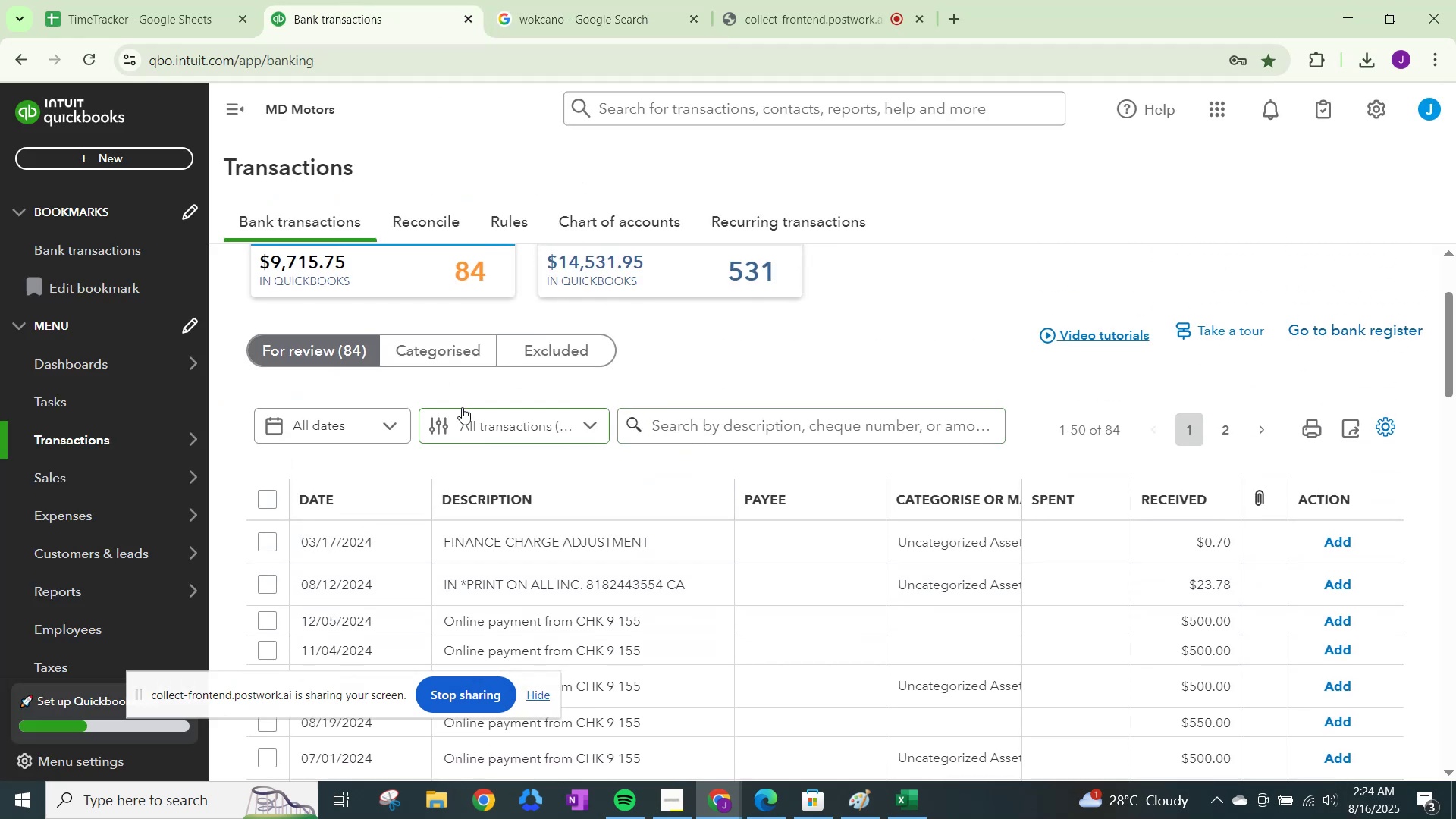 
left_click([443, 359])
 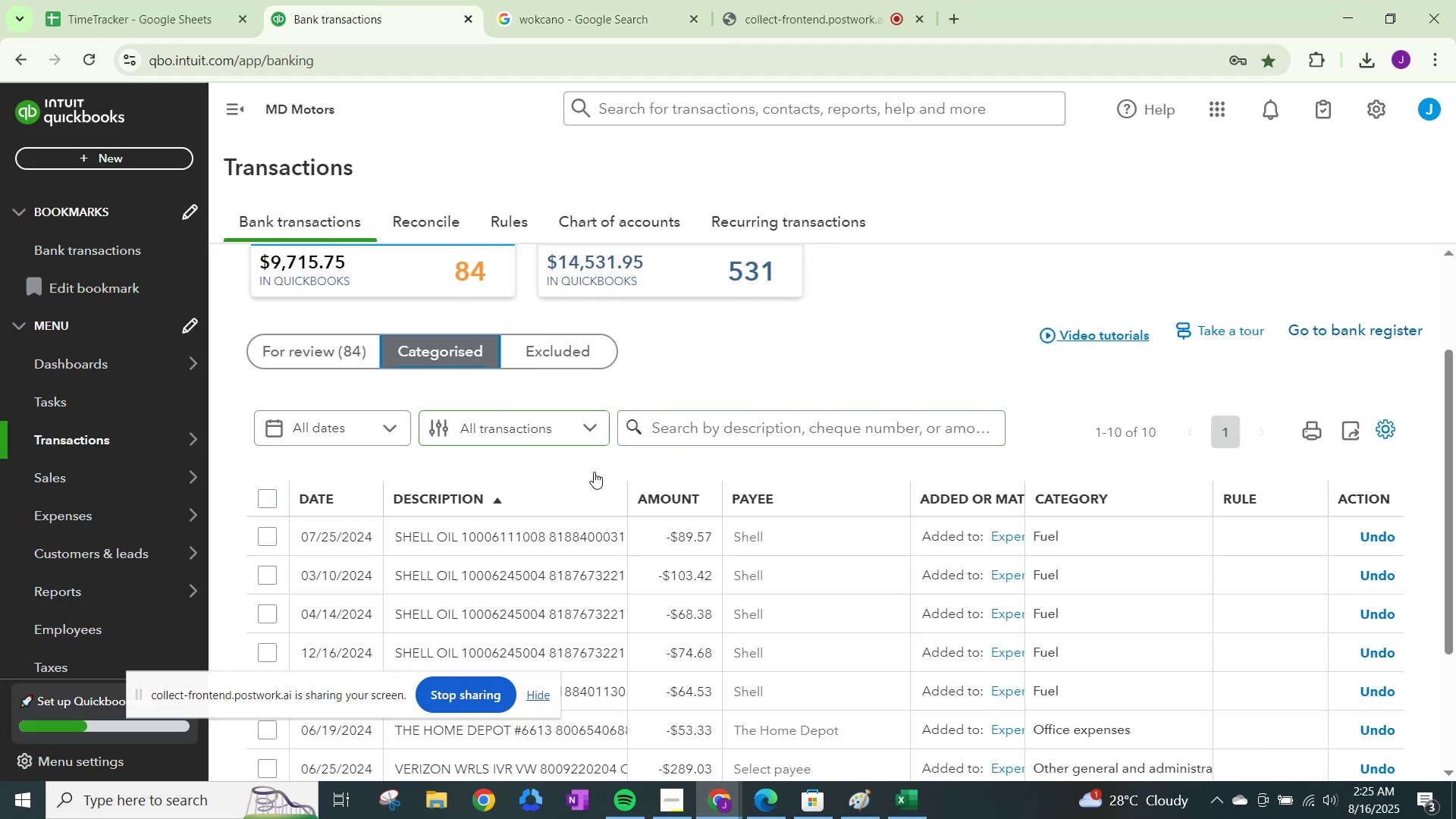 
scroll: coordinate [593, 679], scroll_direction: down, amount: 10.0
 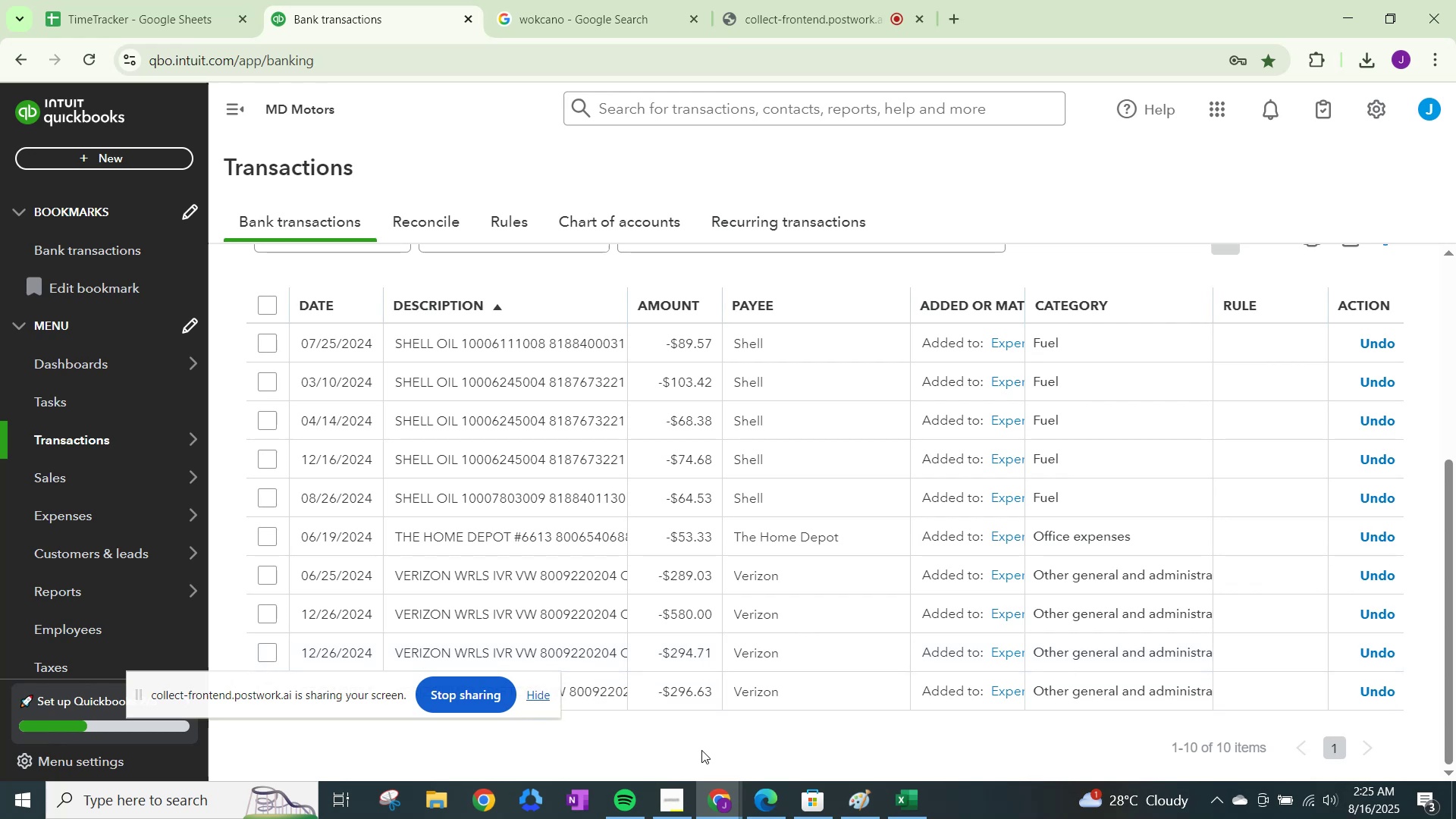 
left_click([704, 743])
 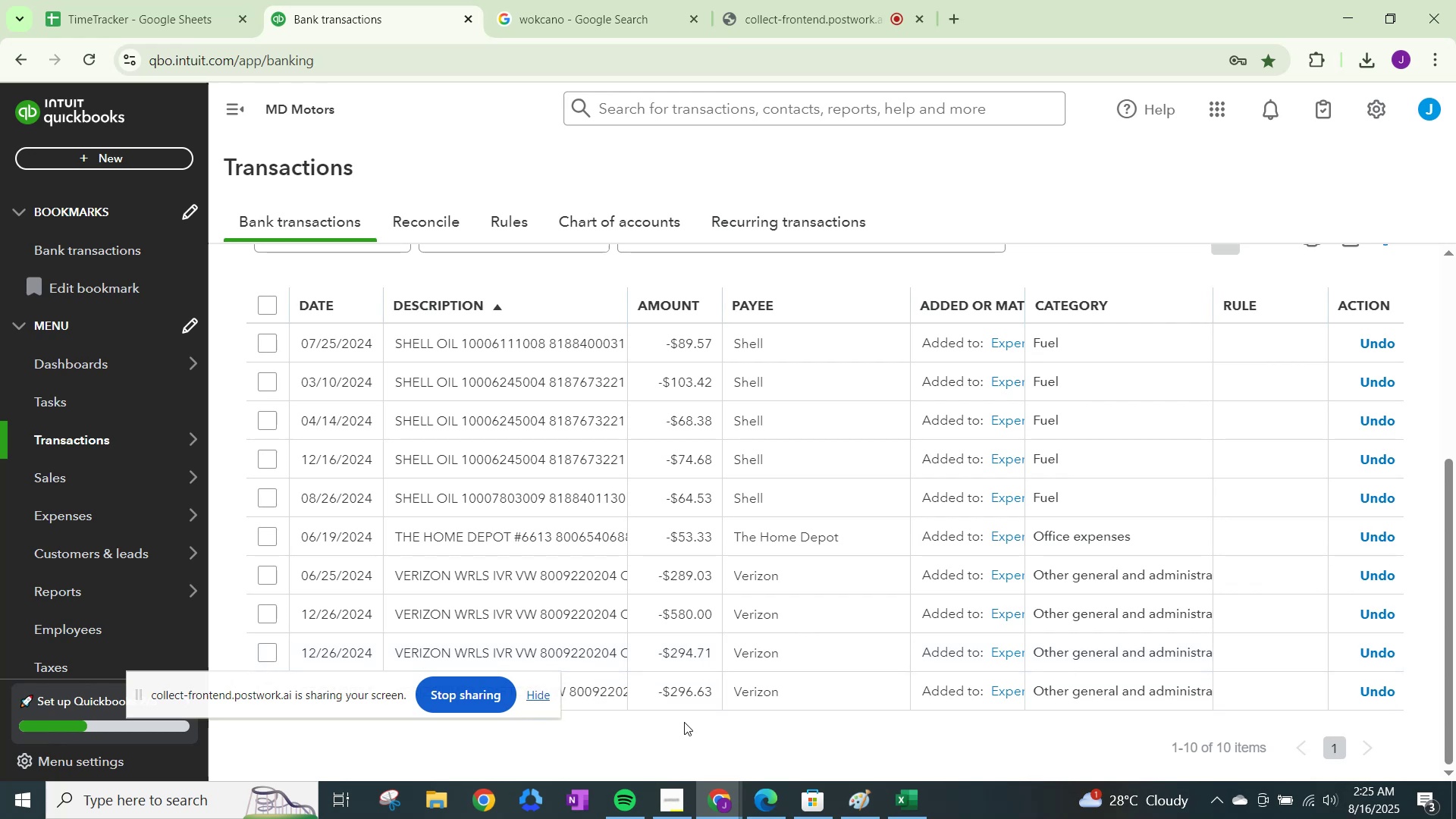 
scroll: coordinate [677, 665], scroll_direction: up, amount: 4.0
 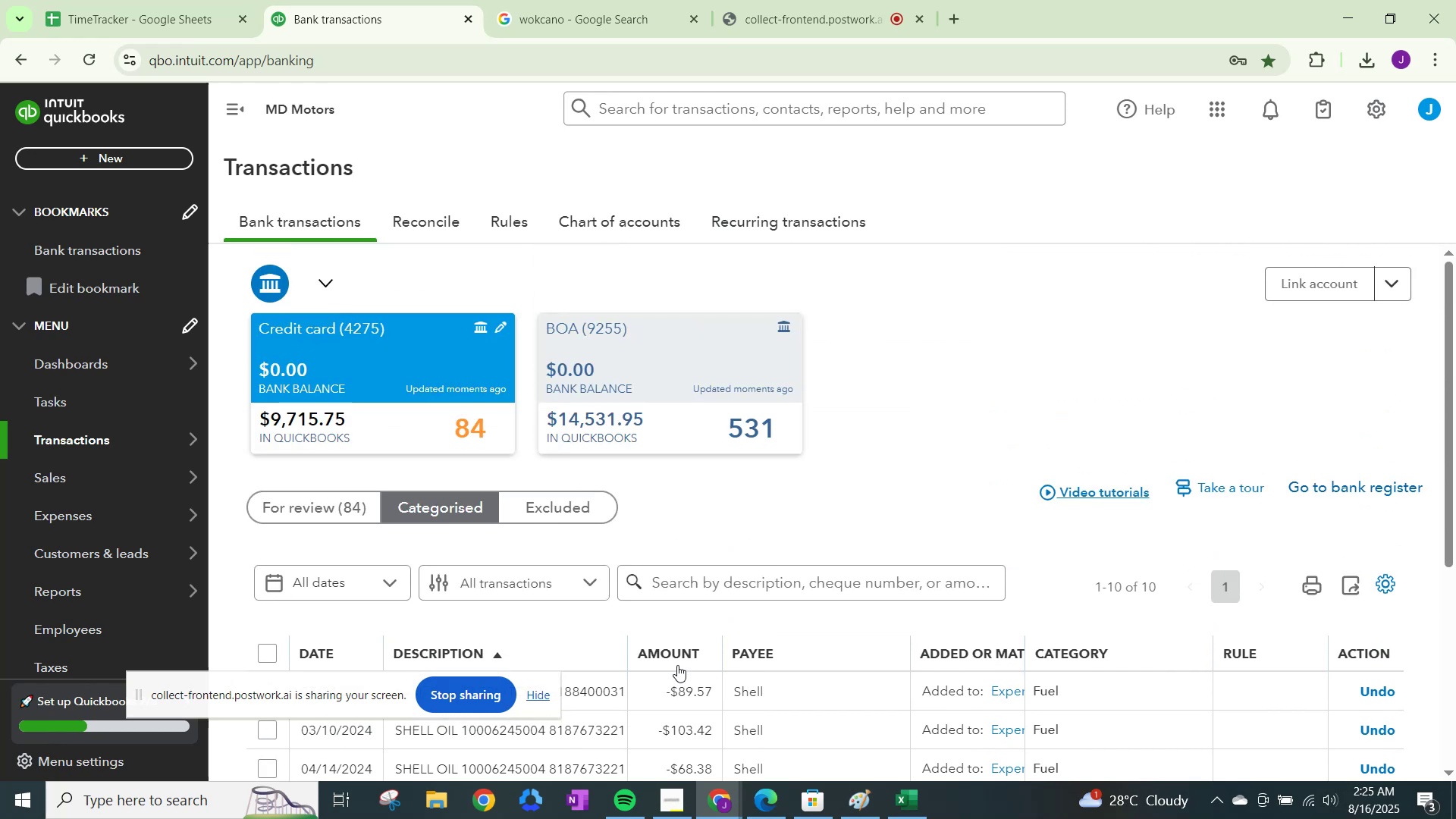 
scroll: coordinate [676, 664], scroll_direction: down, amount: 6.0
 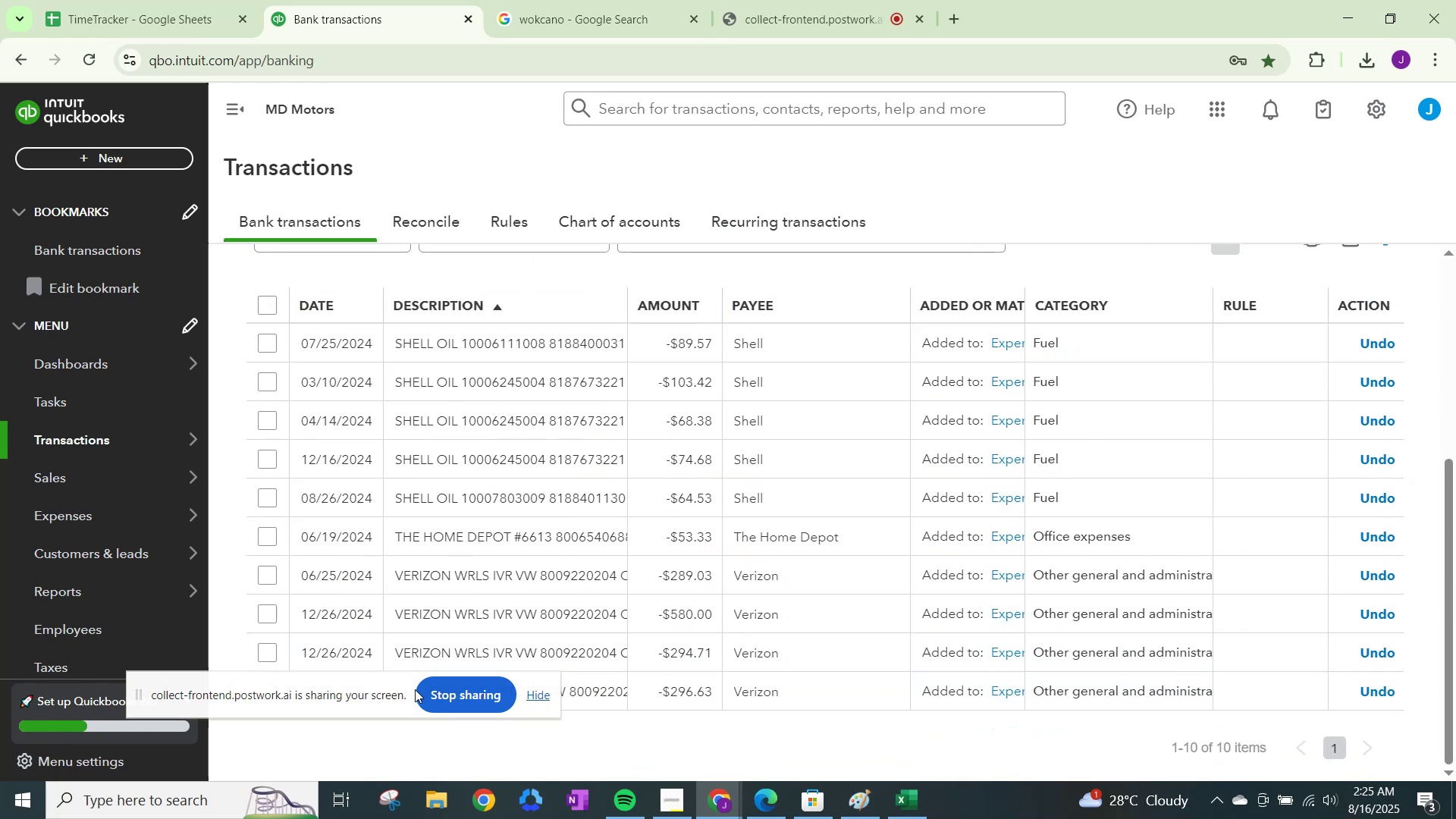 
left_click_drag(start_coordinate=[348, 685], to_coordinate=[641, 767])
 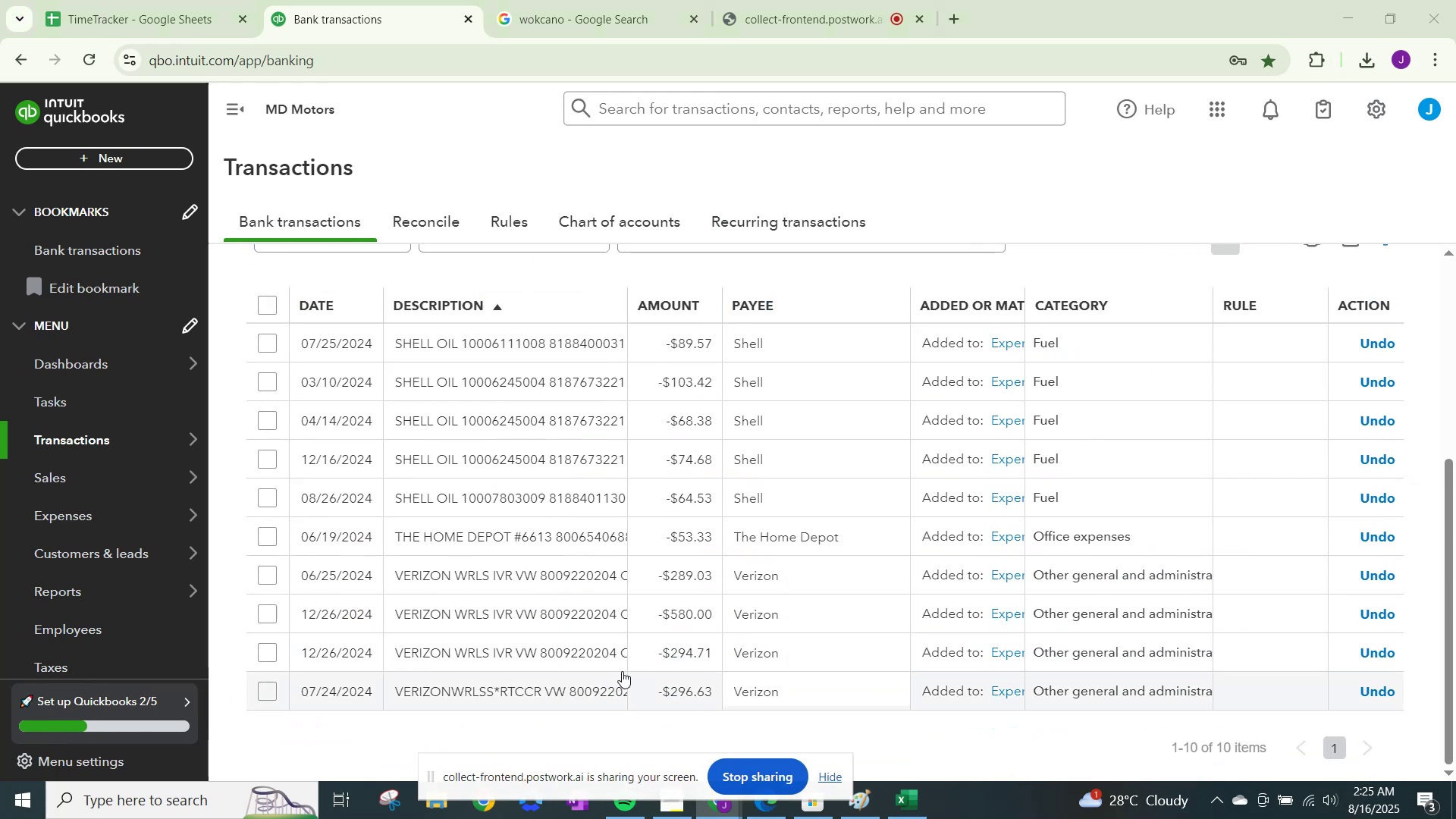 
scroll: coordinate [622, 670], scroll_direction: up, amount: 3.0
 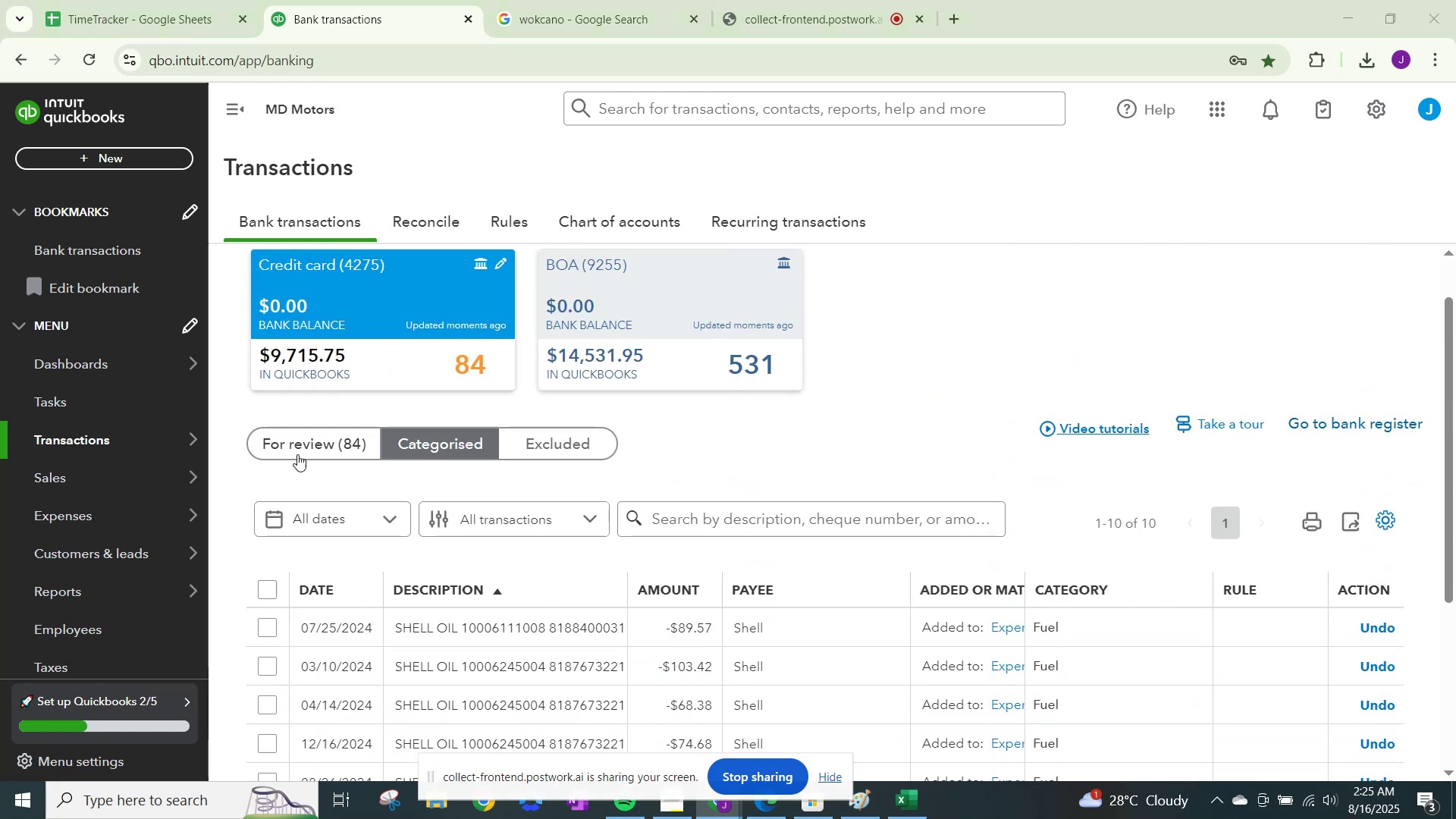 
left_click([292, 440])
 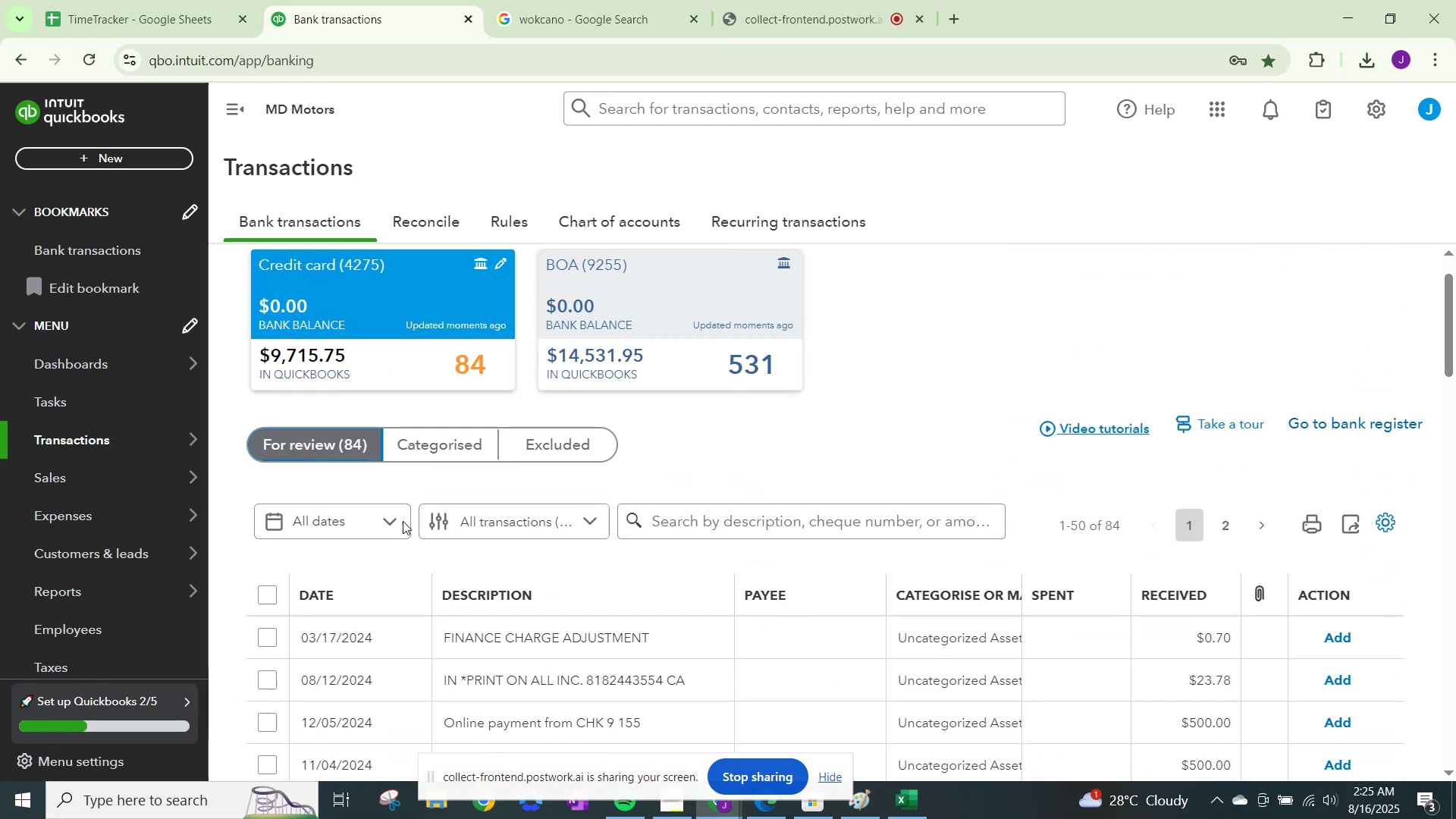 
scroll: coordinate [411, 523], scroll_direction: down, amount: 2.0
 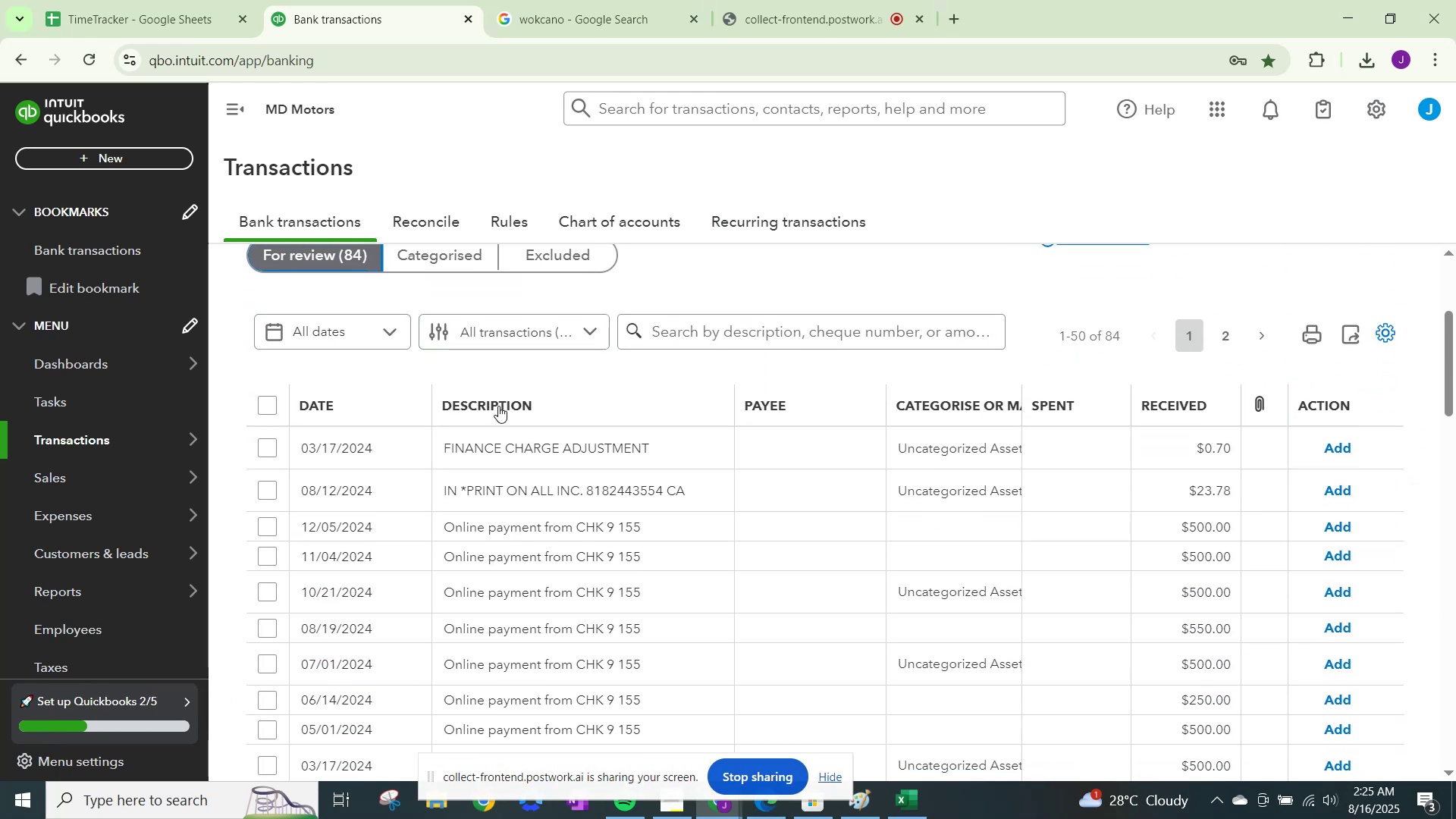 
left_click([498, 406])
 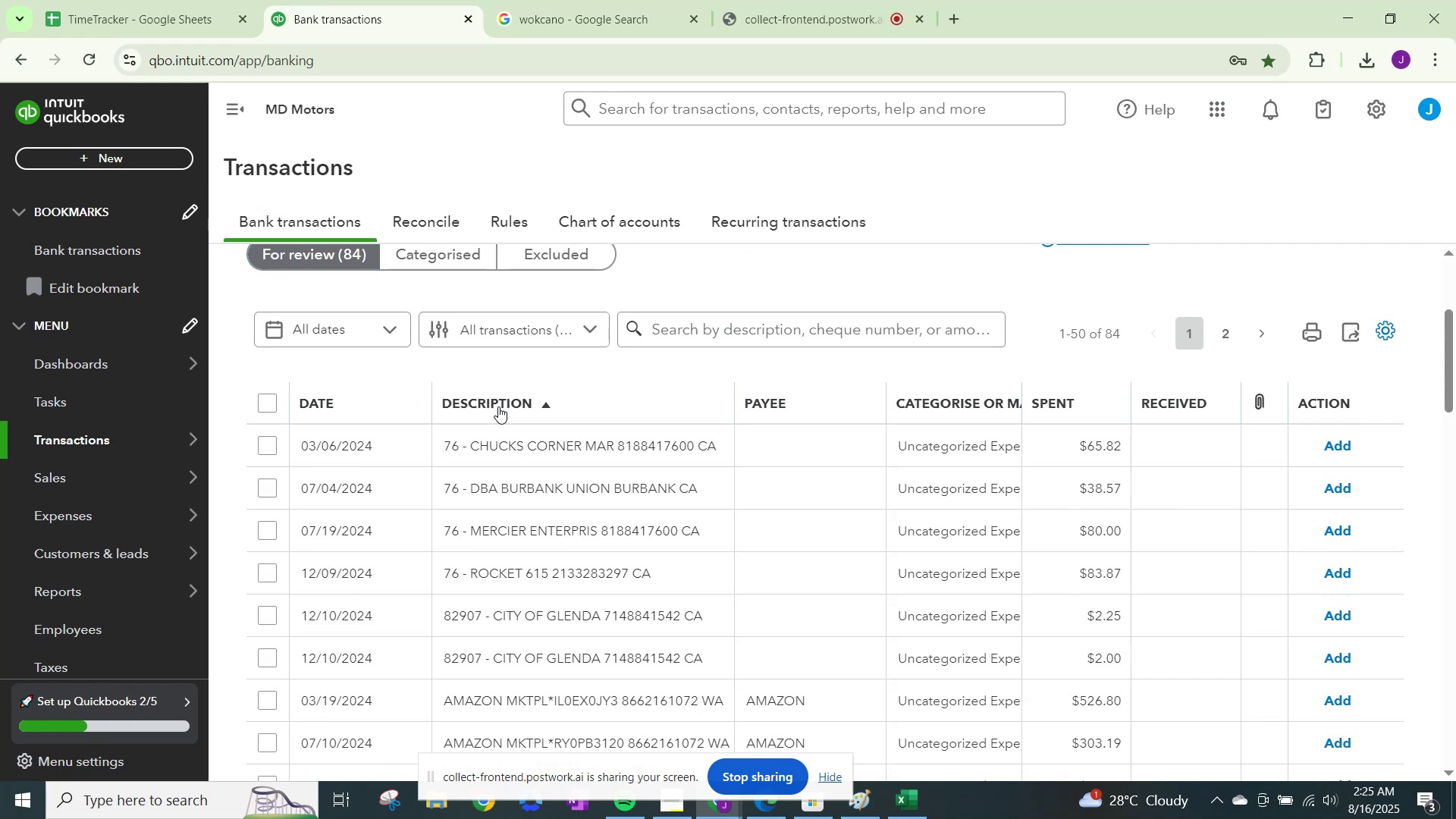 
left_click([498, 406])
 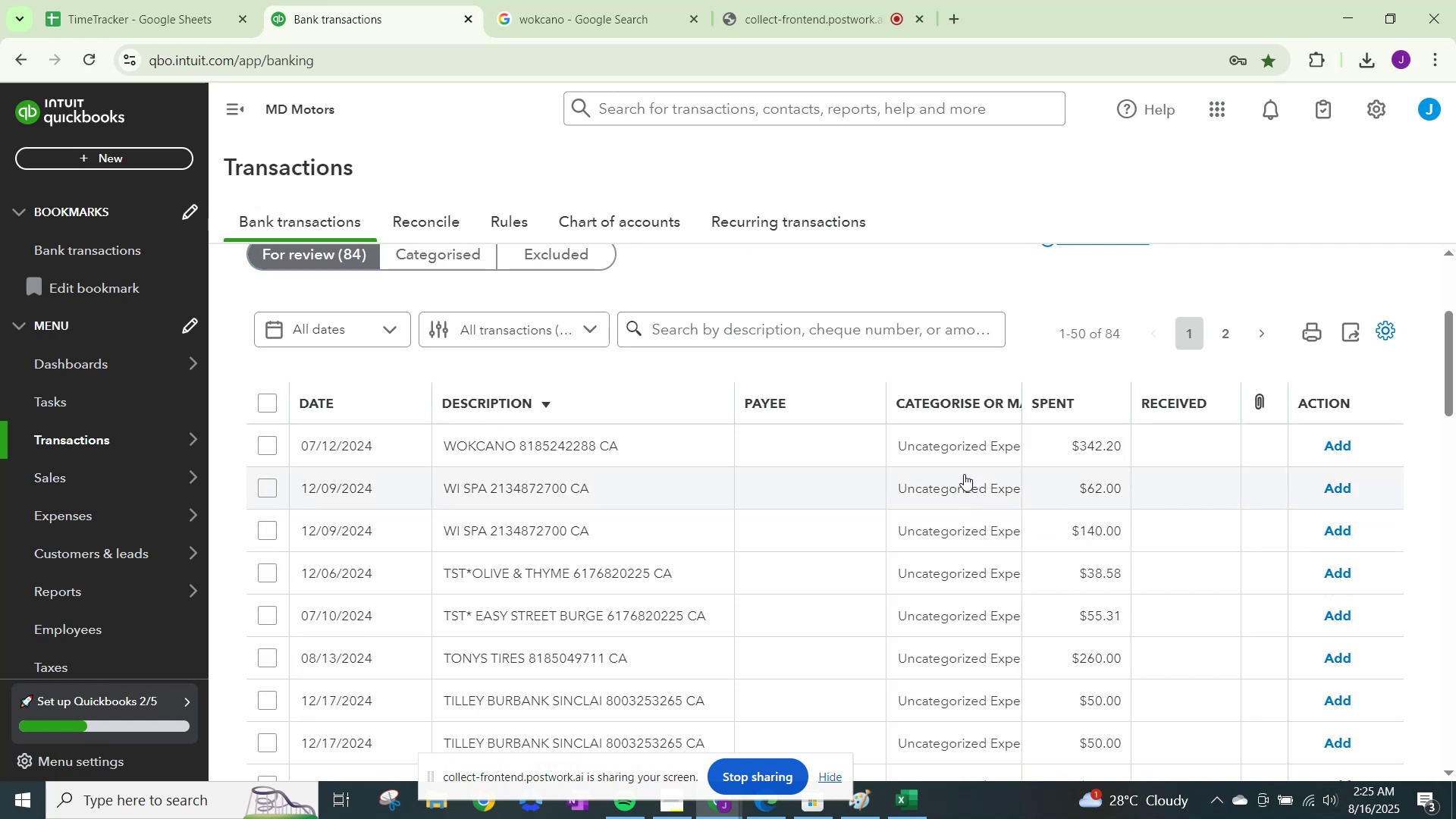 
left_click([948, 446])
 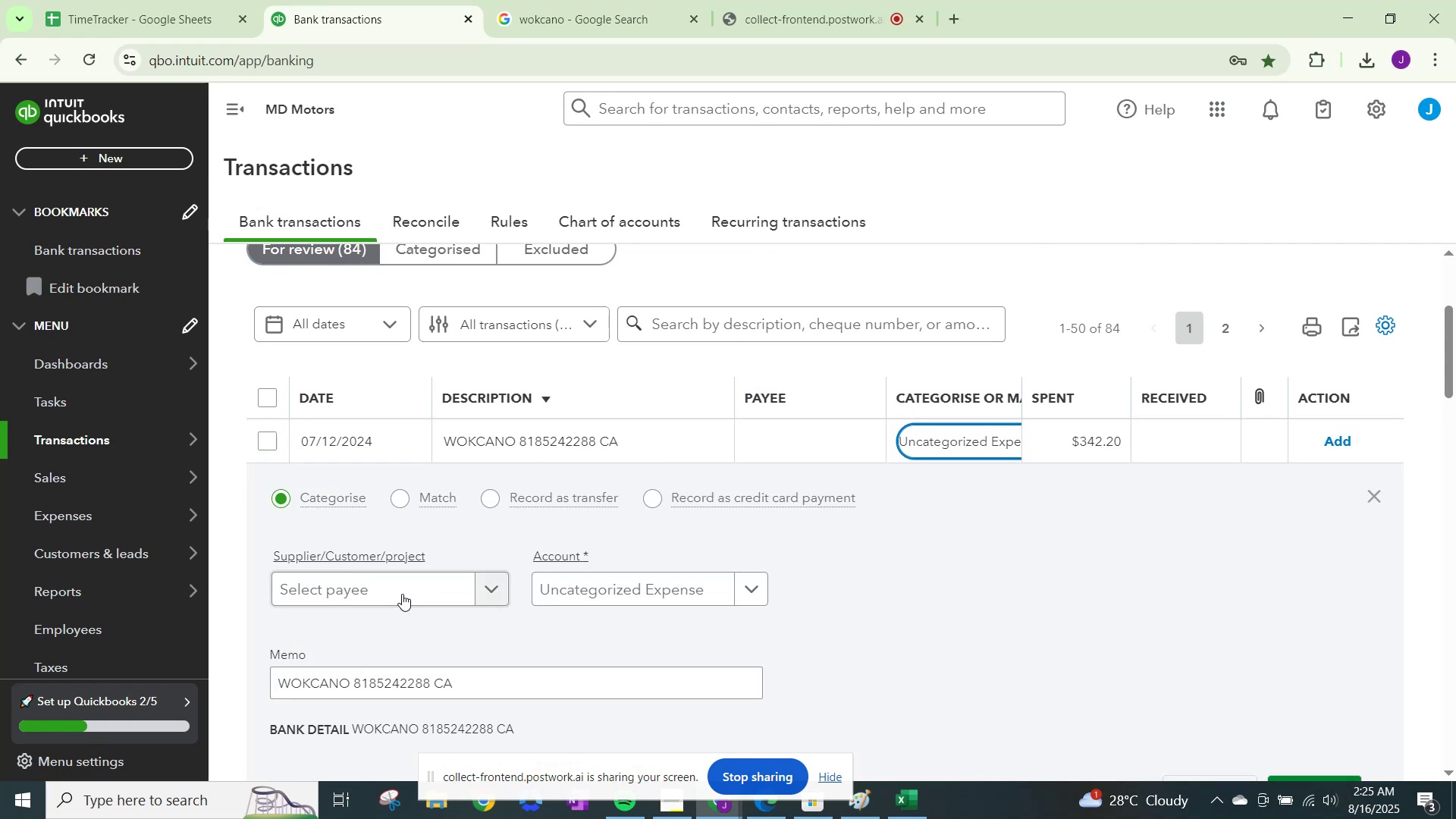 
left_click([402, 592])
 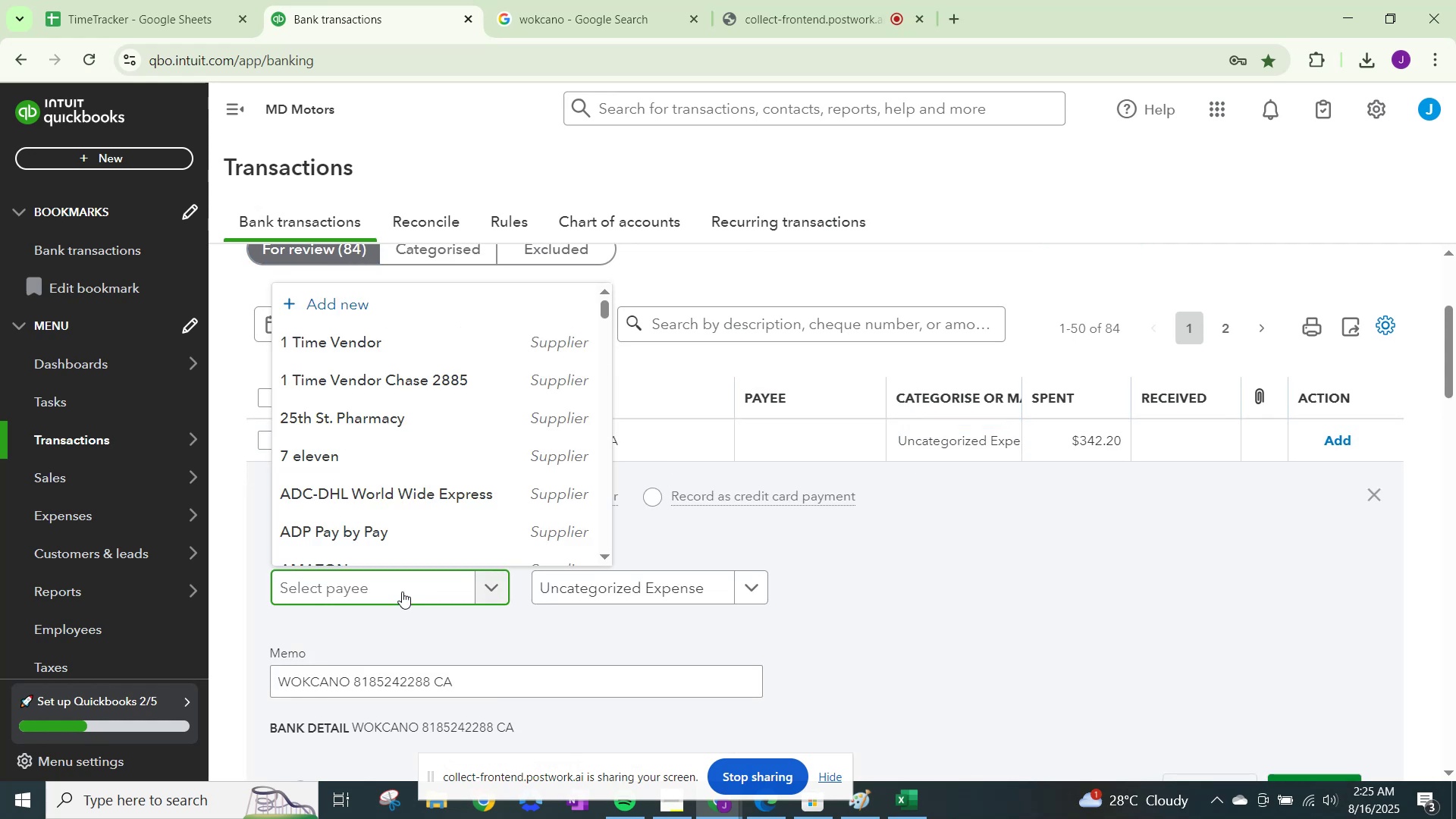 
type(wokcano)
 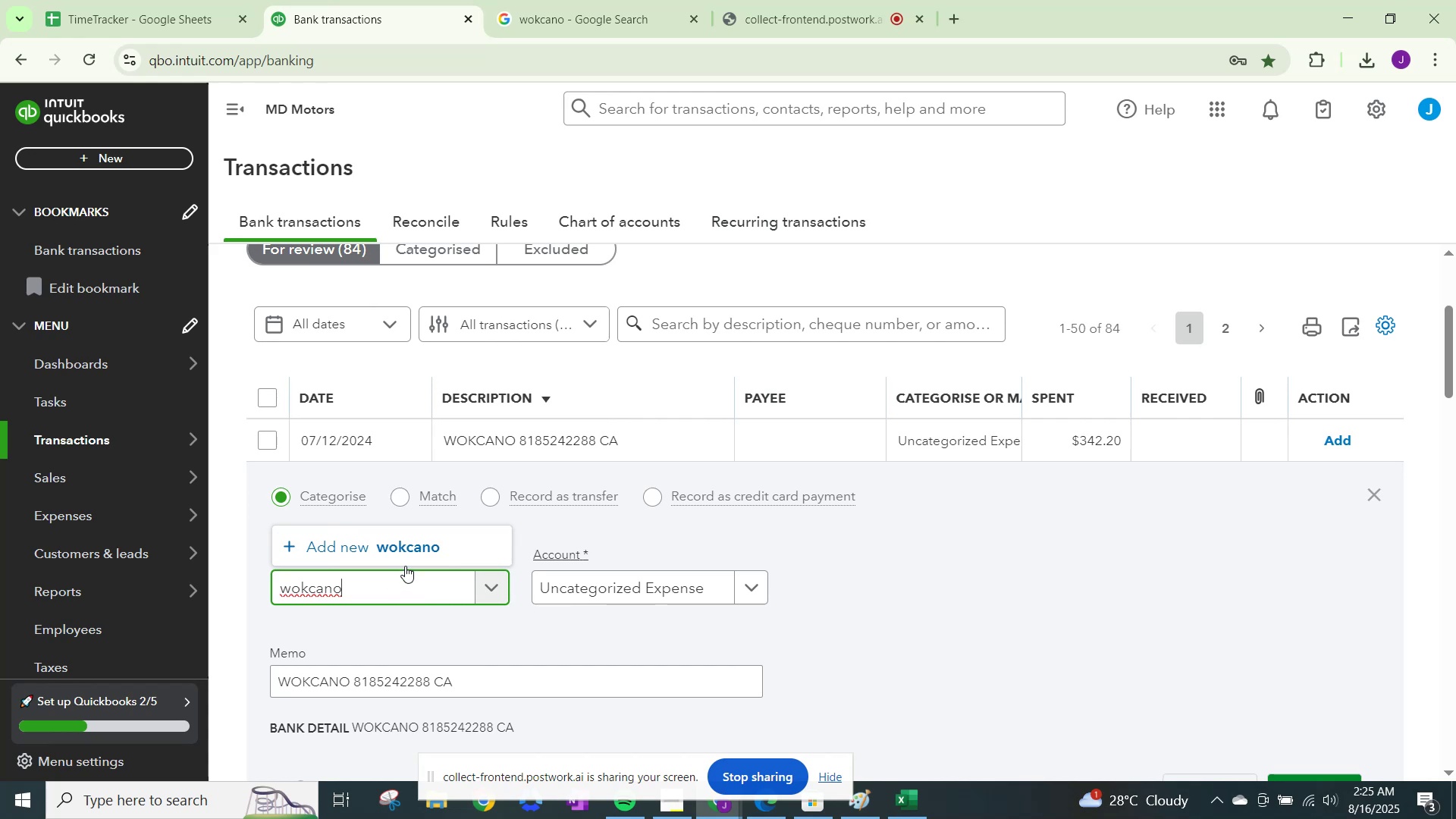 
left_click([413, 547])
 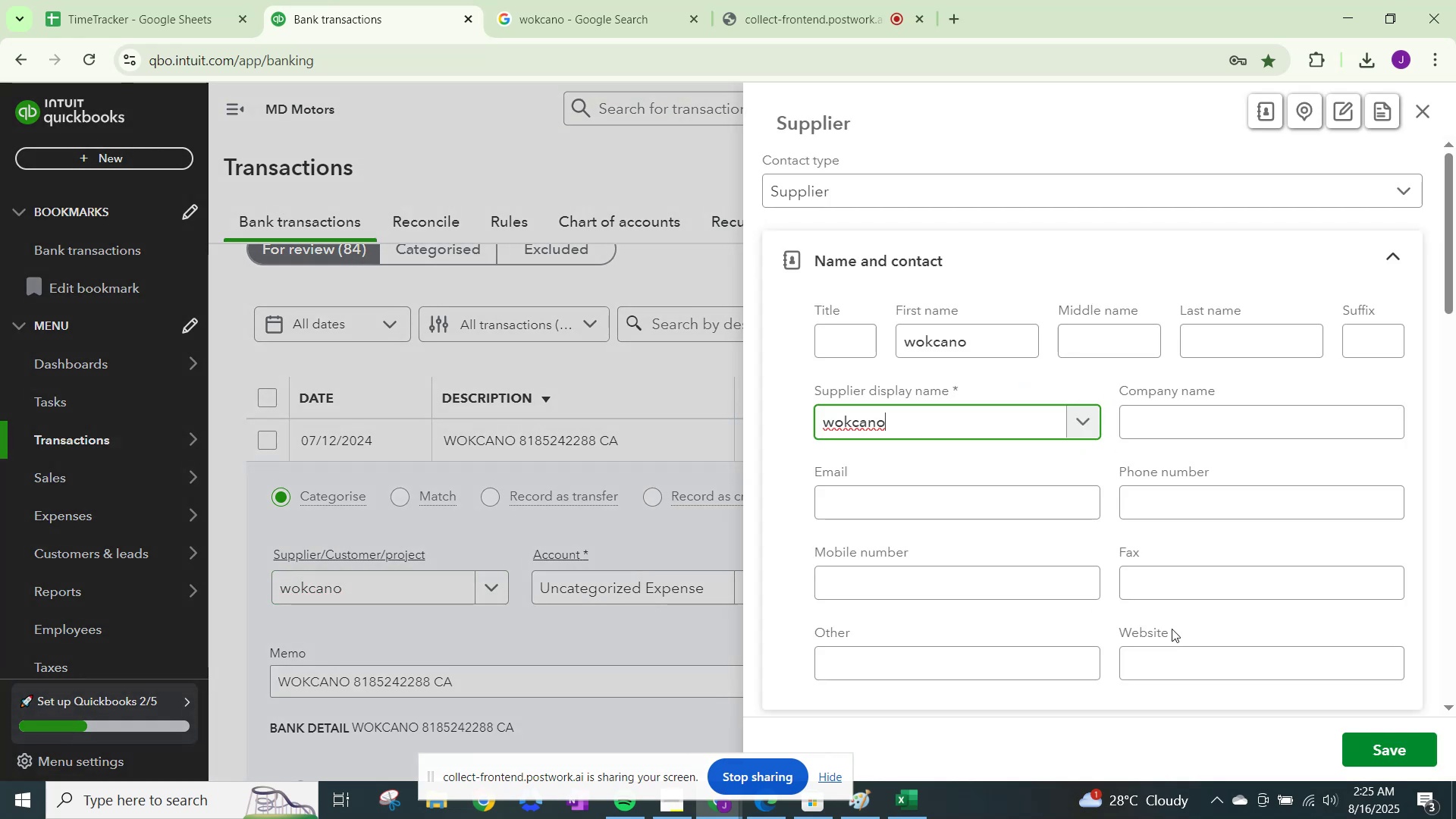 
scroll: coordinate [946, 587], scroll_direction: down, amount: 18.0
 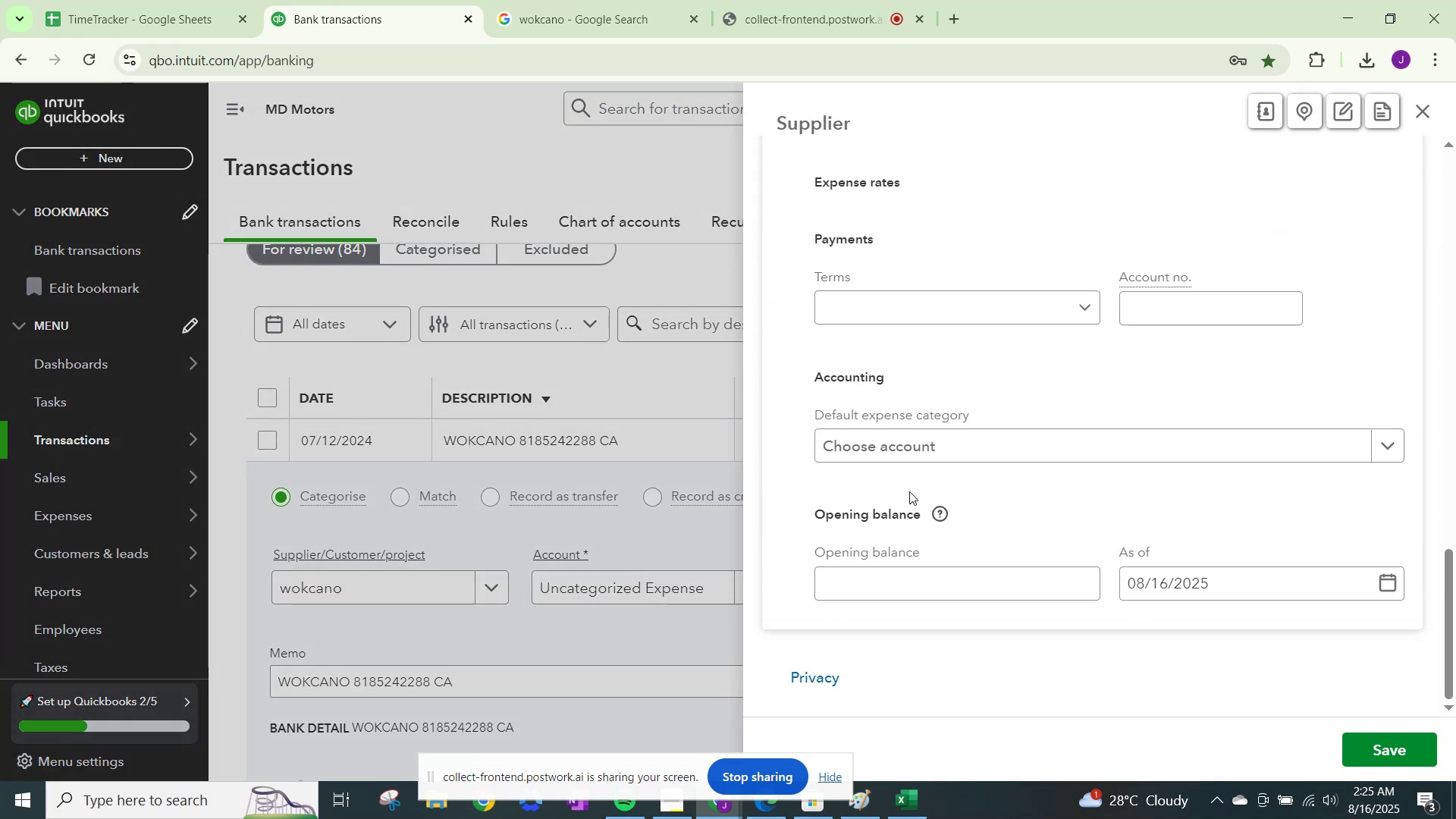 
left_click([916, 457])
 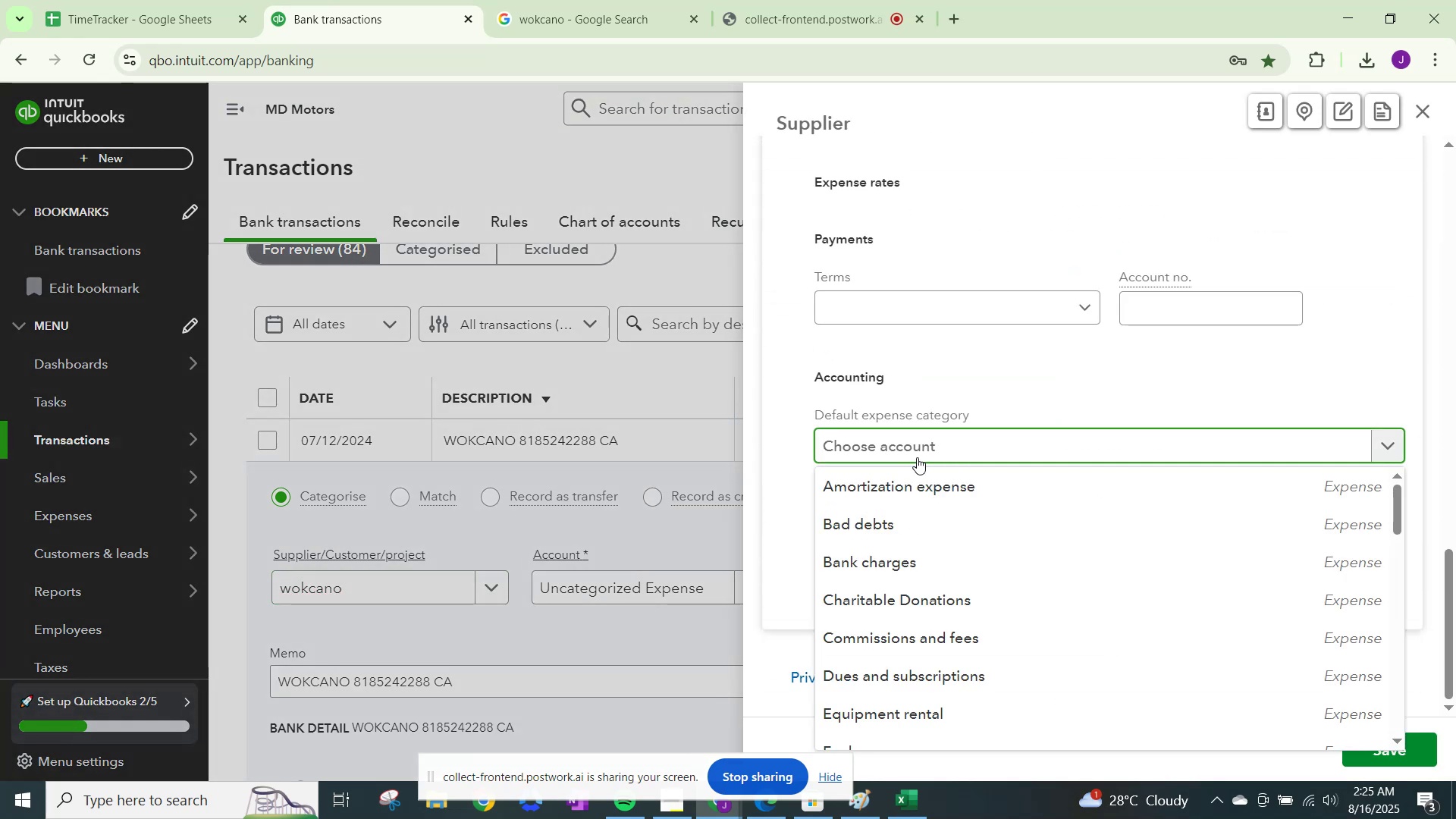 
type(meals)
 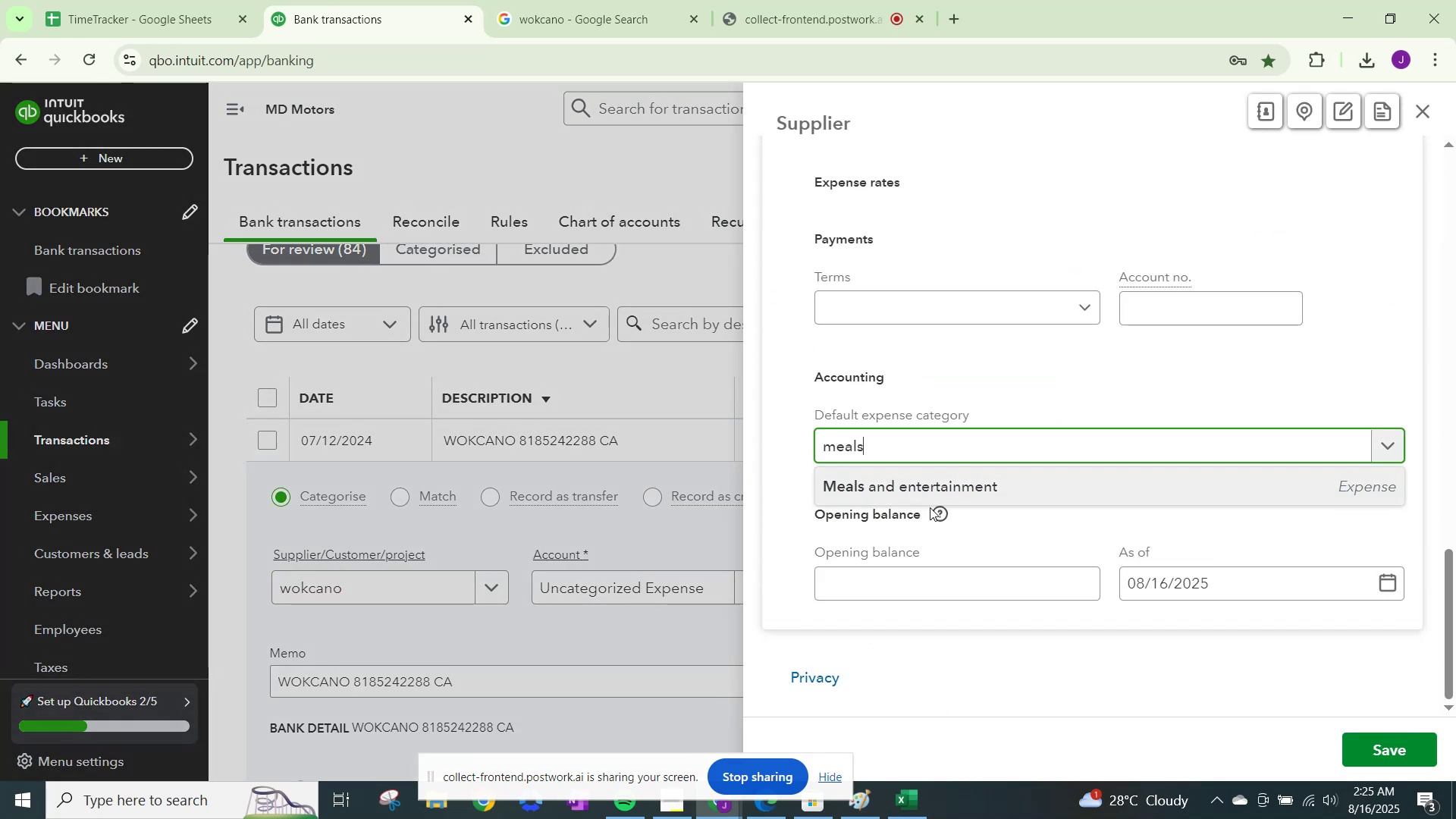 
left_click([925, 478])
 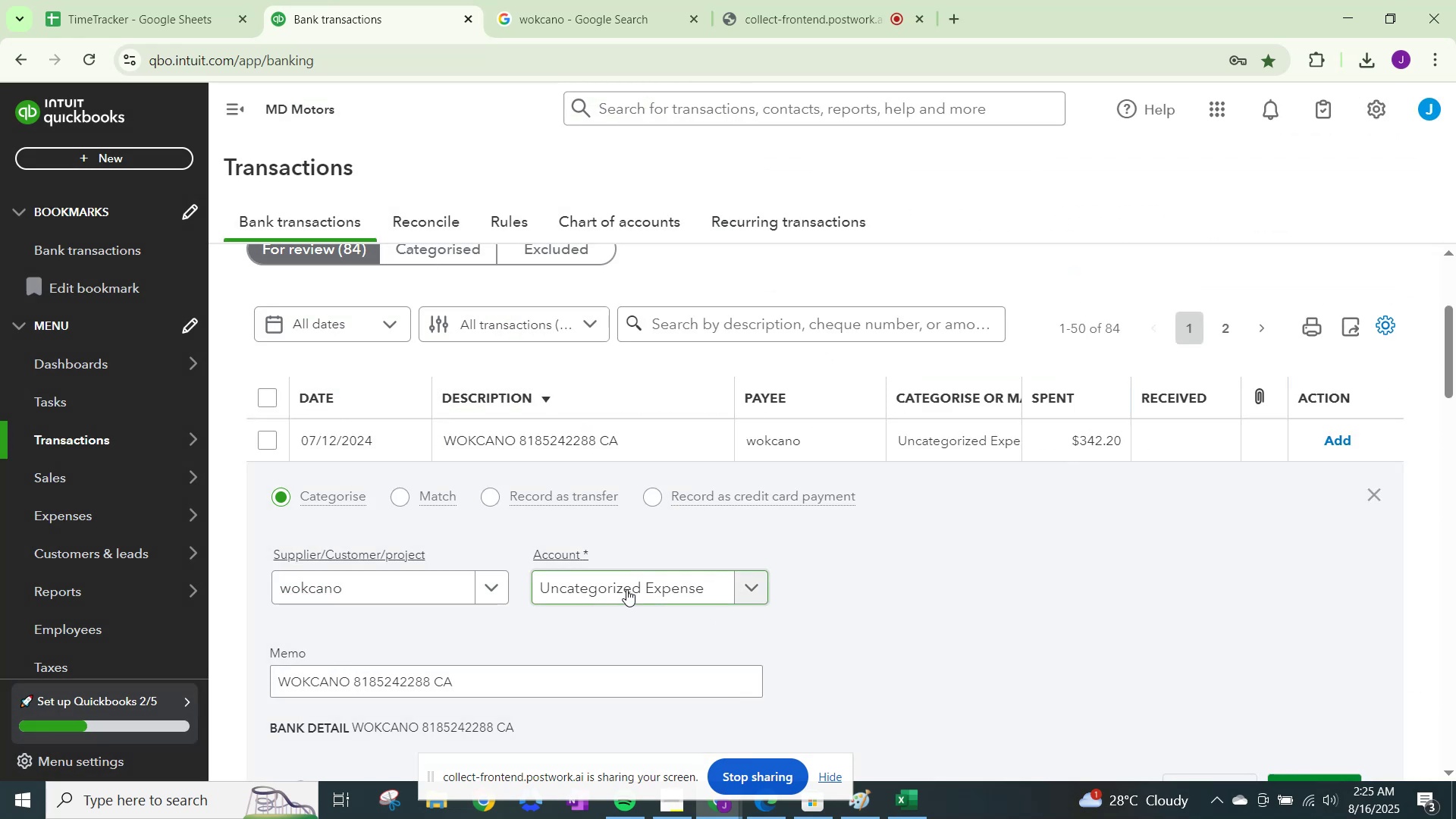 
left_click([626, 588])
 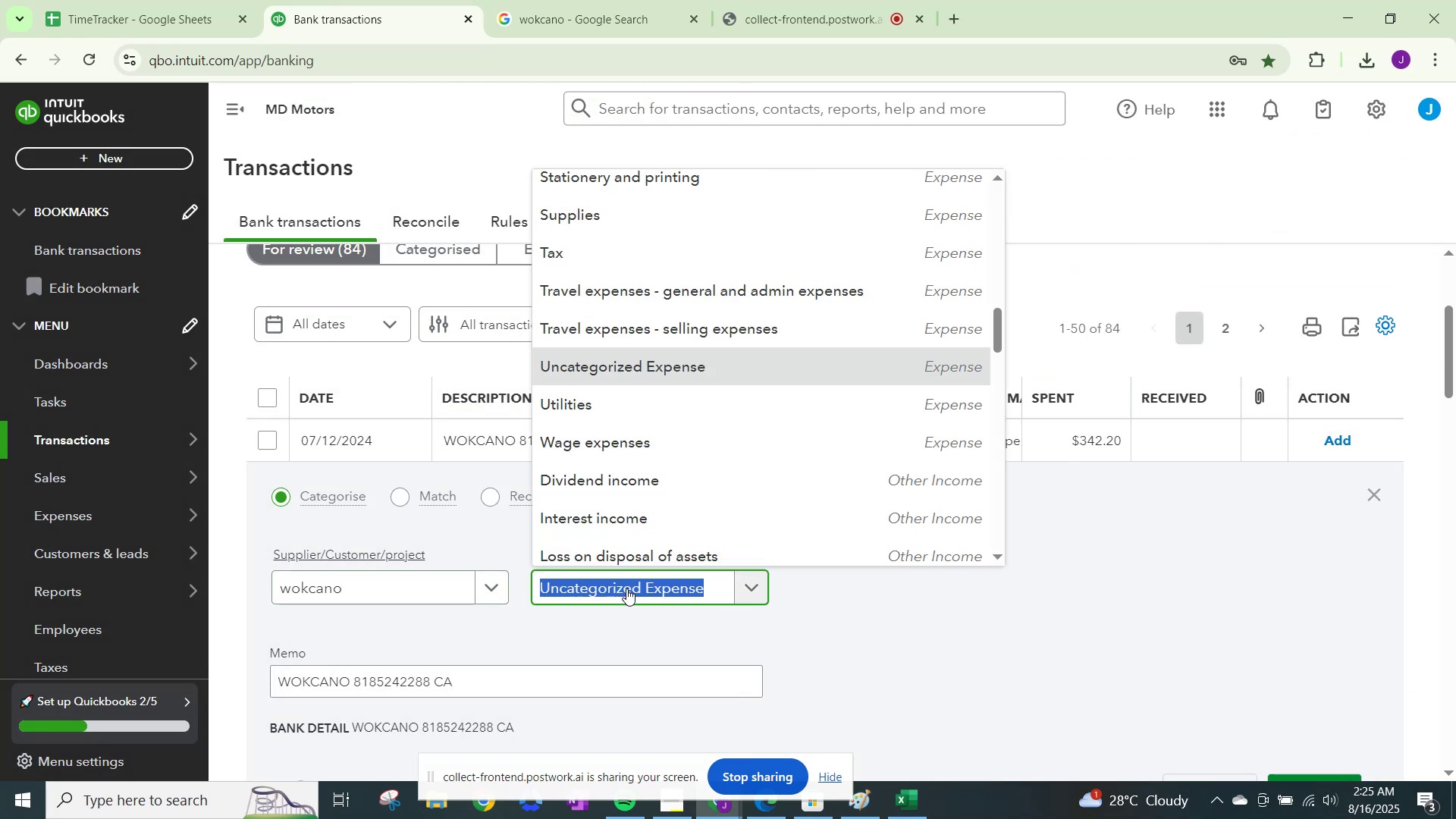 
type(meqals)
key(Backspace)
key(Backspace)
key(Backspace)
key(Backspace)
type(als)
 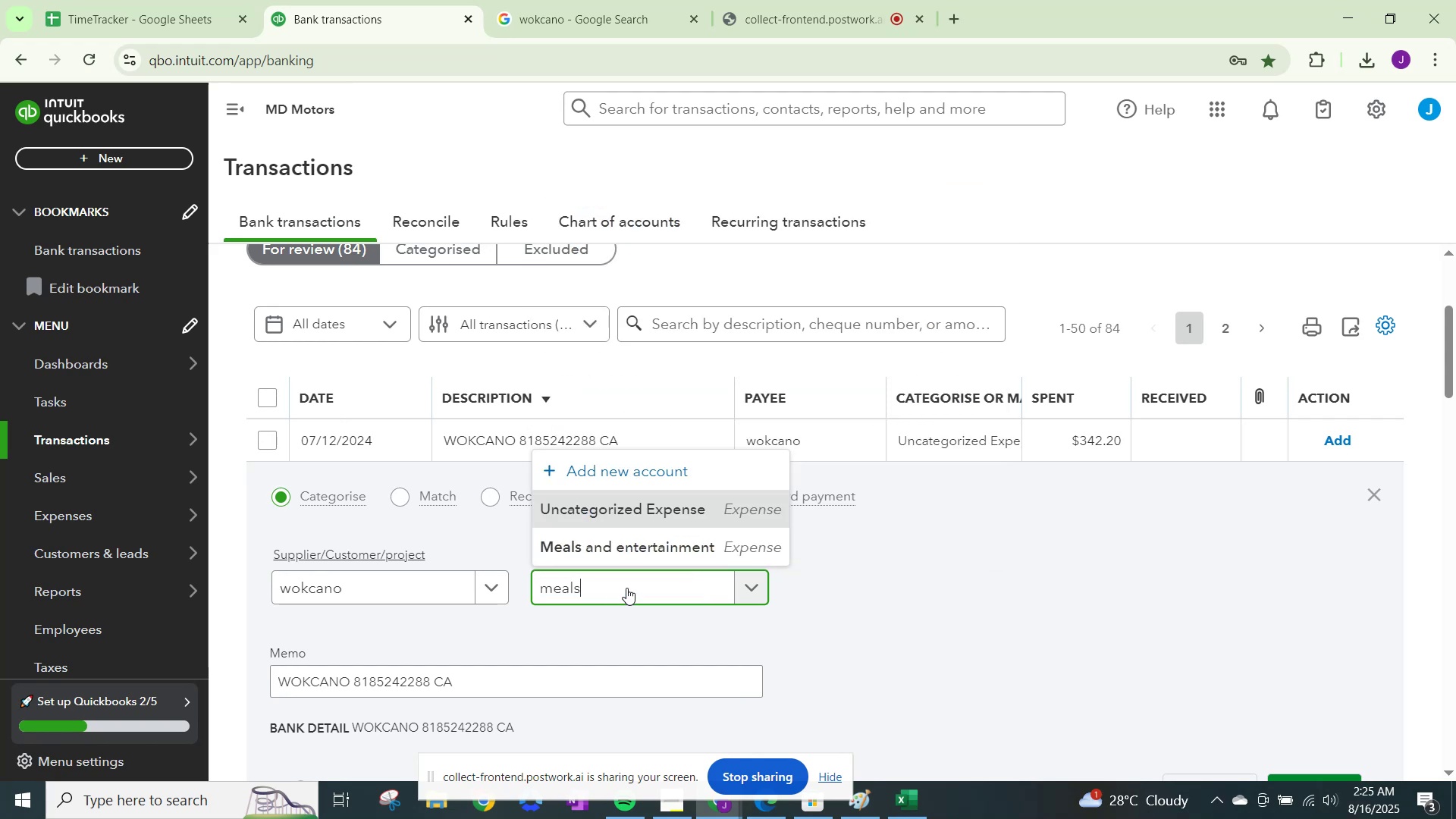 
wait(5.81)
 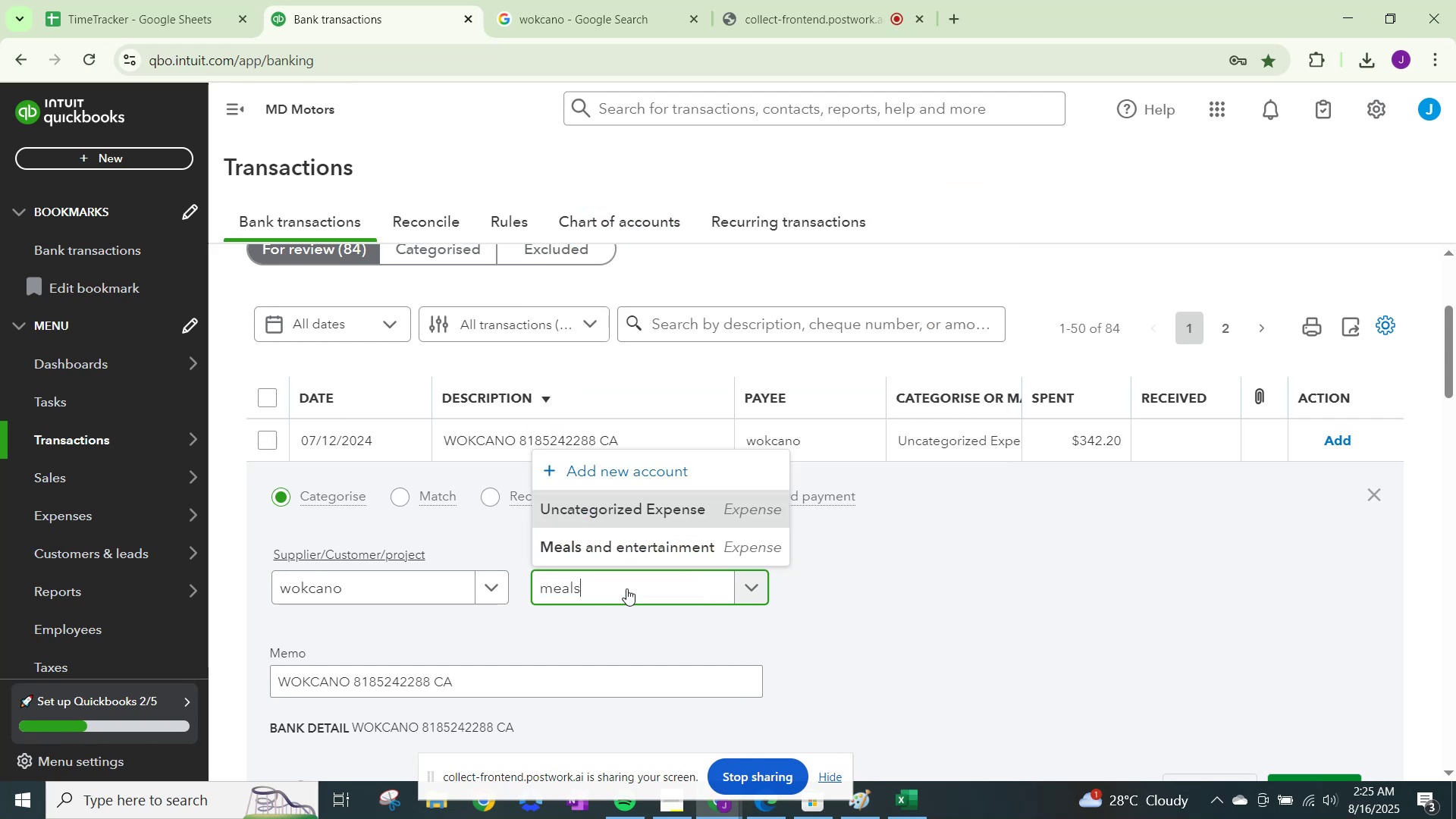 
left_click([617, 550])
 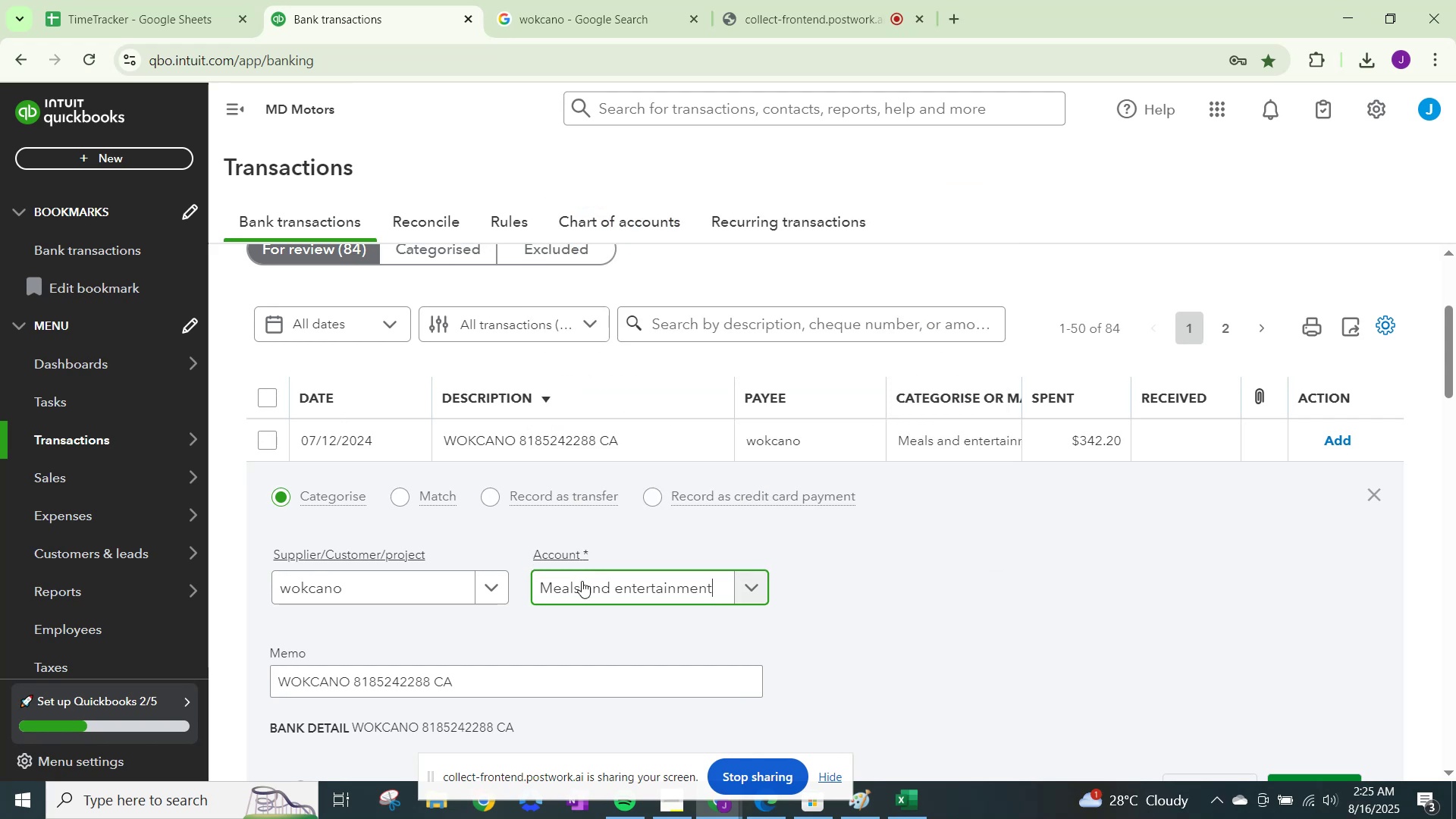 
scroll: coordinate [858, 595], scroll_direction: down, amount: 3.0
 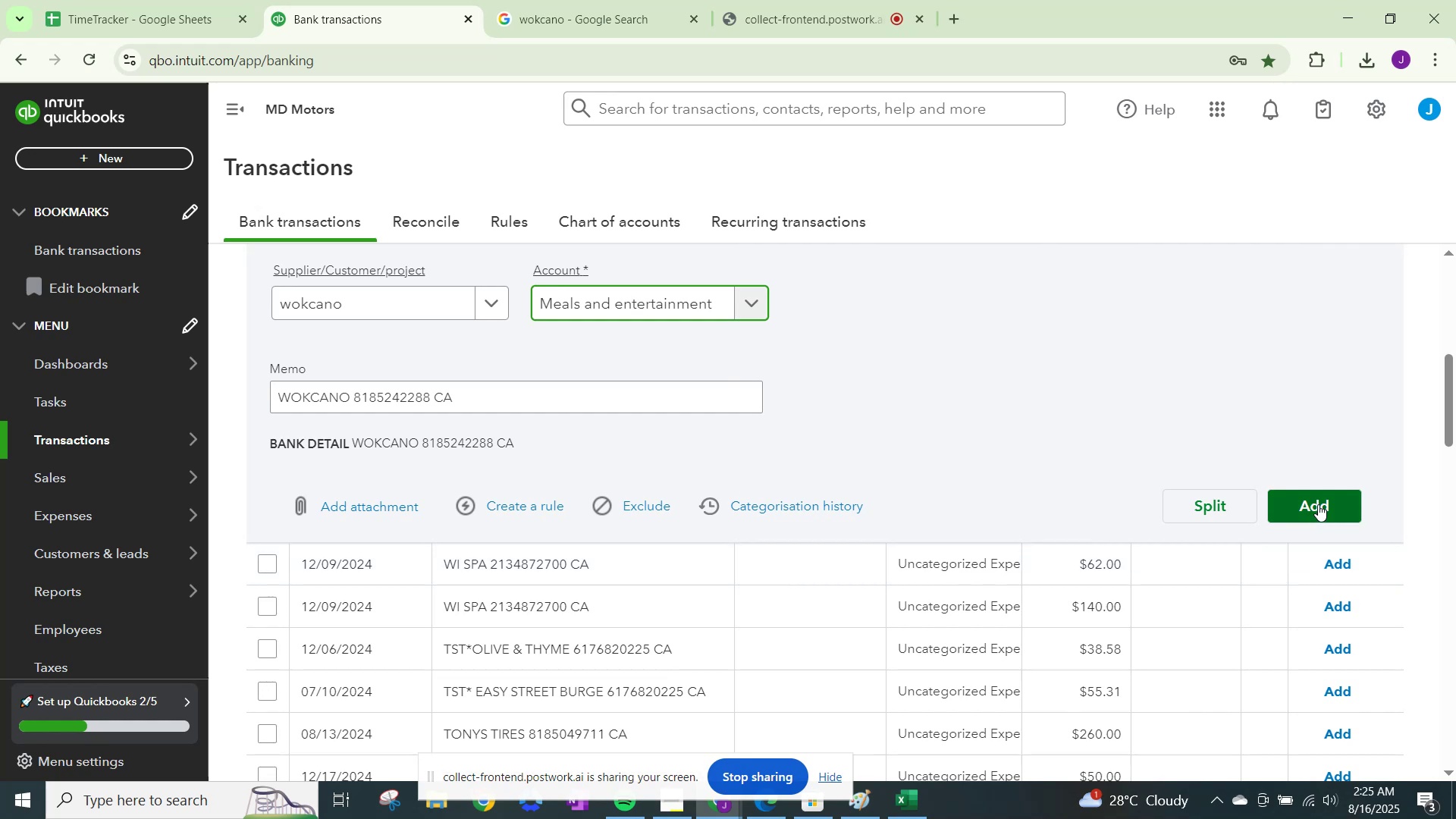 
scroll: coordinate [1316, 510], scroll_direction: up, amount: 1.0
 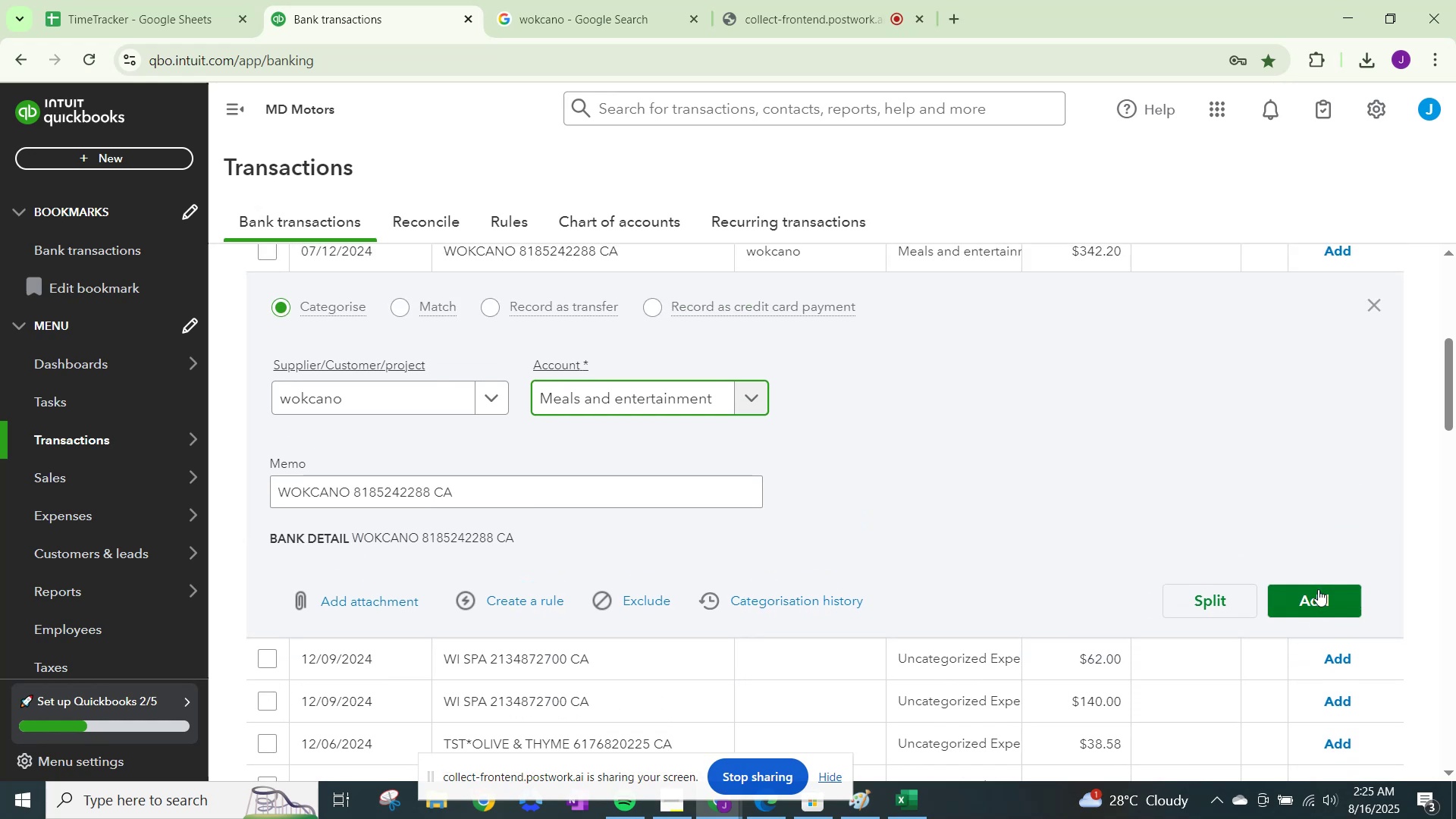 
left_click([1317, 591])
 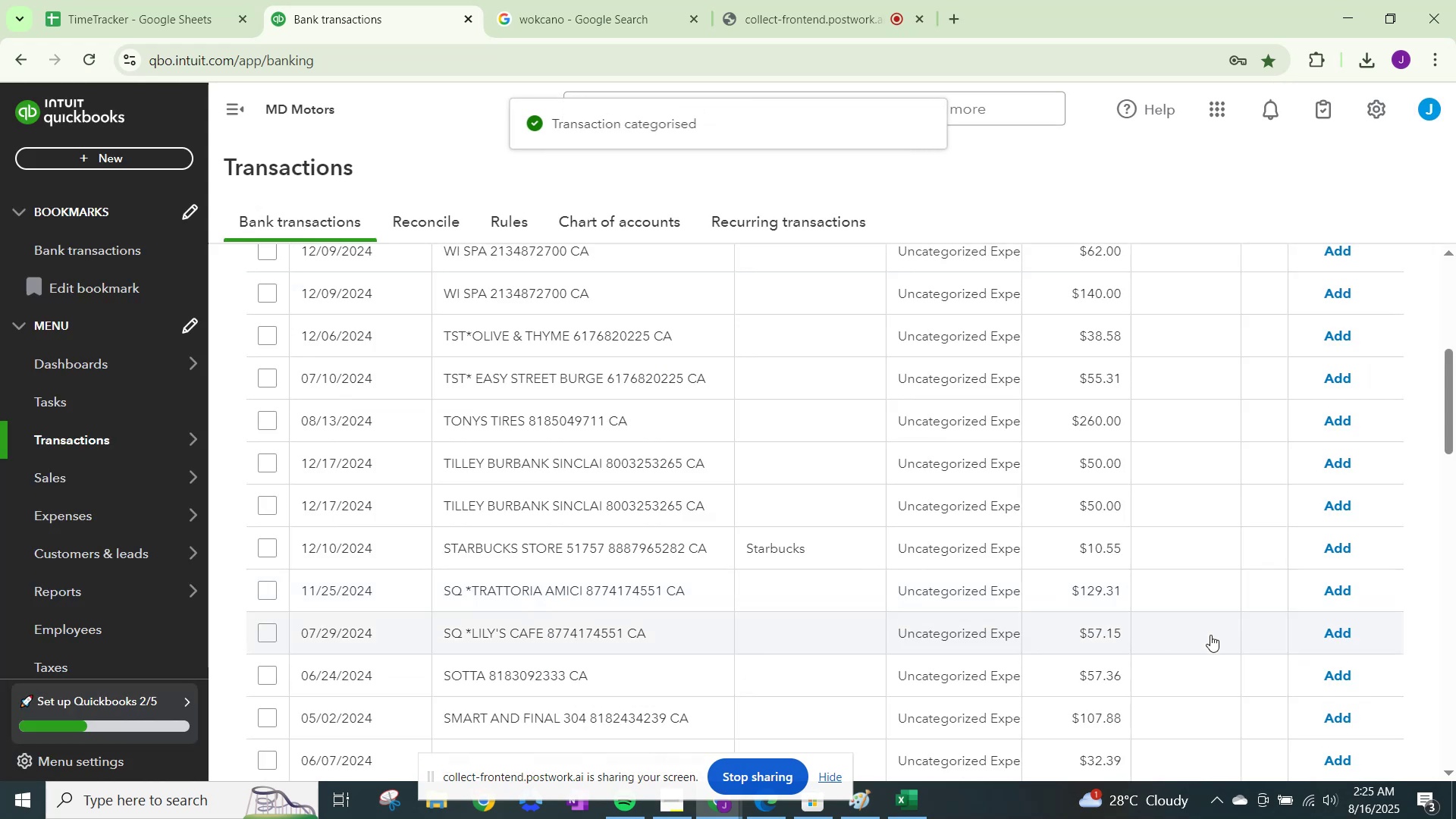 
scroll: coordinate [925, 582], scroll_direction: up, amount: 1.0
 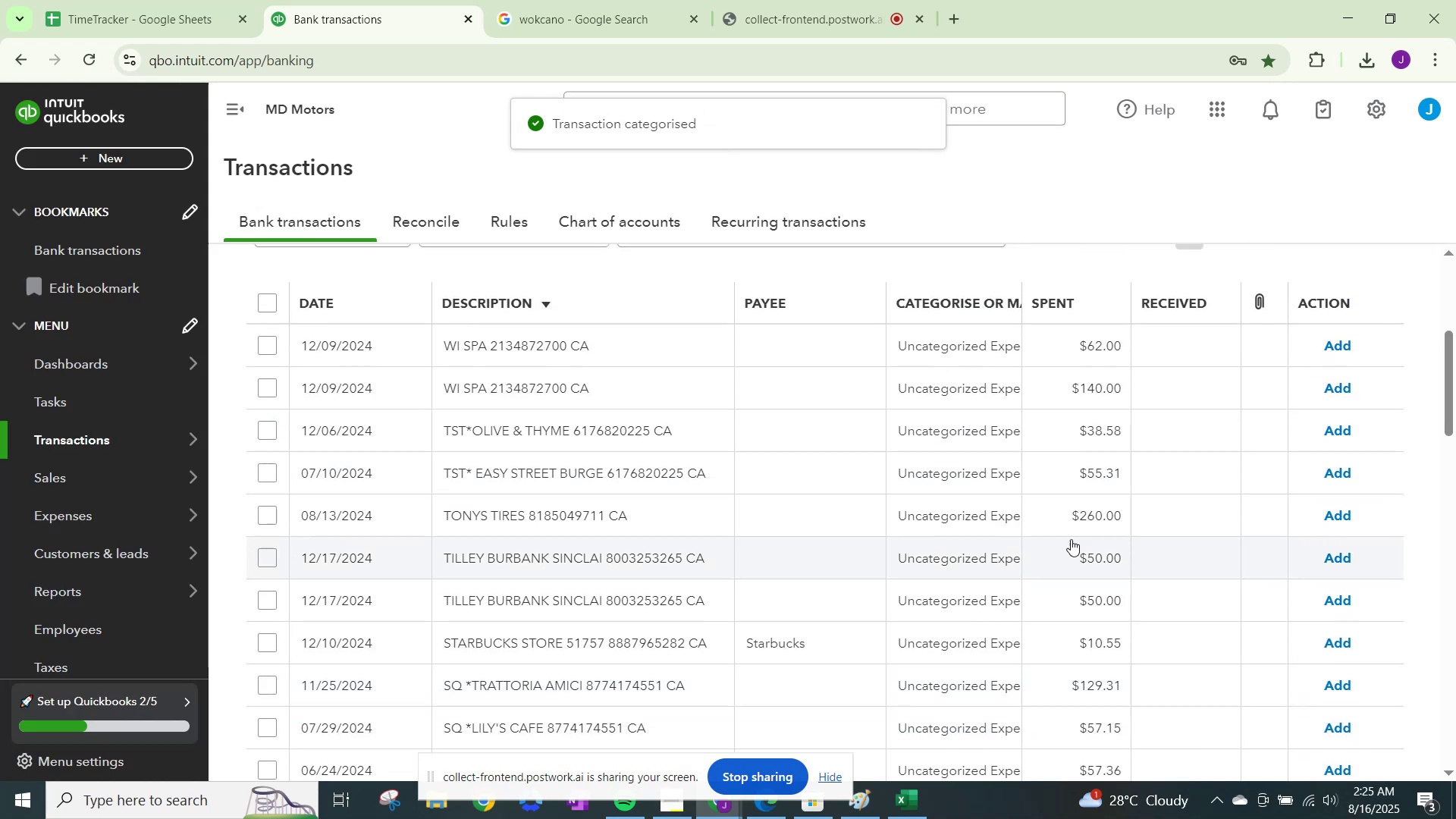 
left_click([601, 0])
 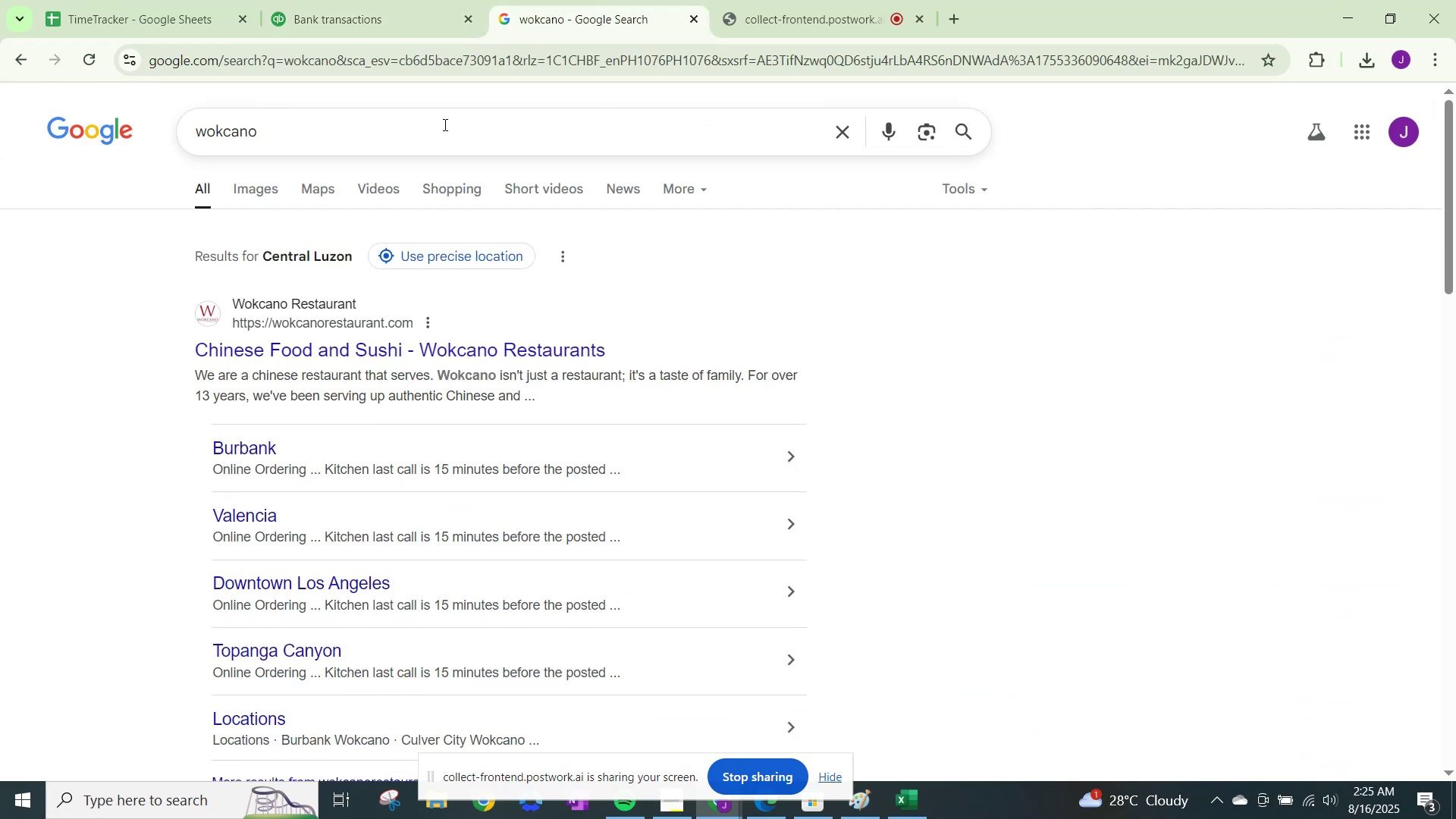 
left_click_drag(start_coordinate=[431, 128], to_coordinate=[0, 61])
 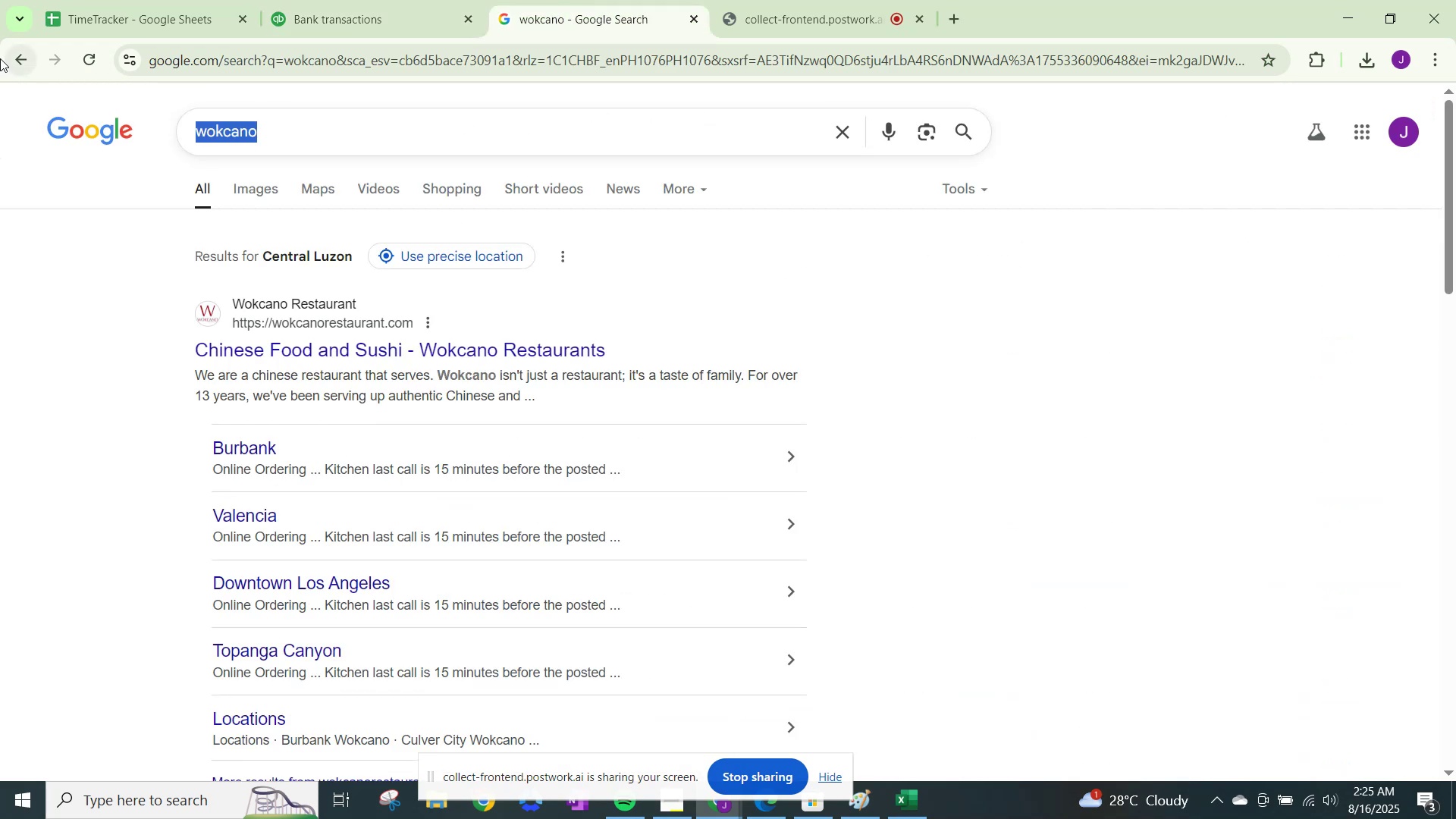 
type(wi spa)
 